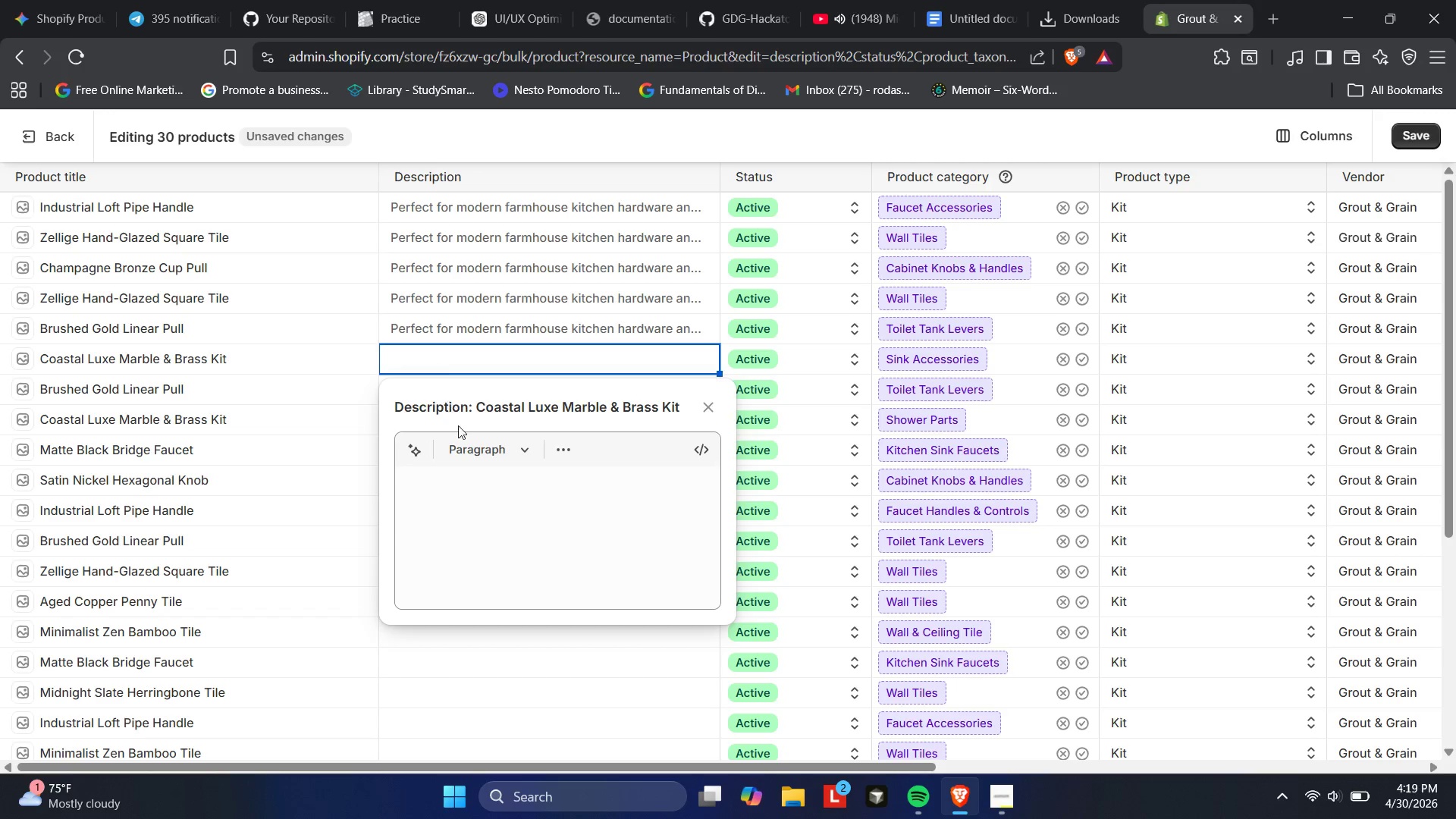 
left_click([475, 484])
 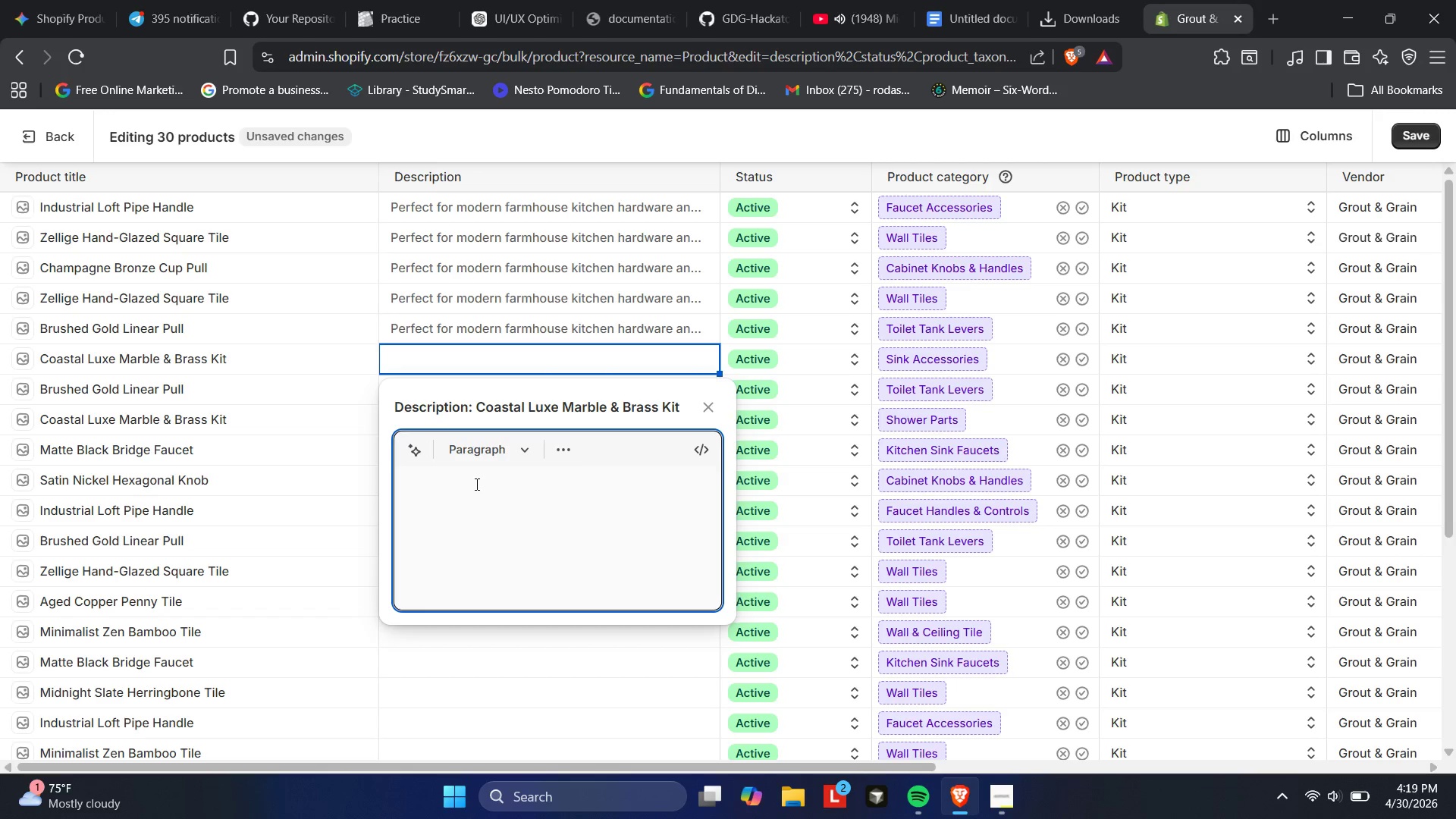 
key(Control+ControlLeft)
 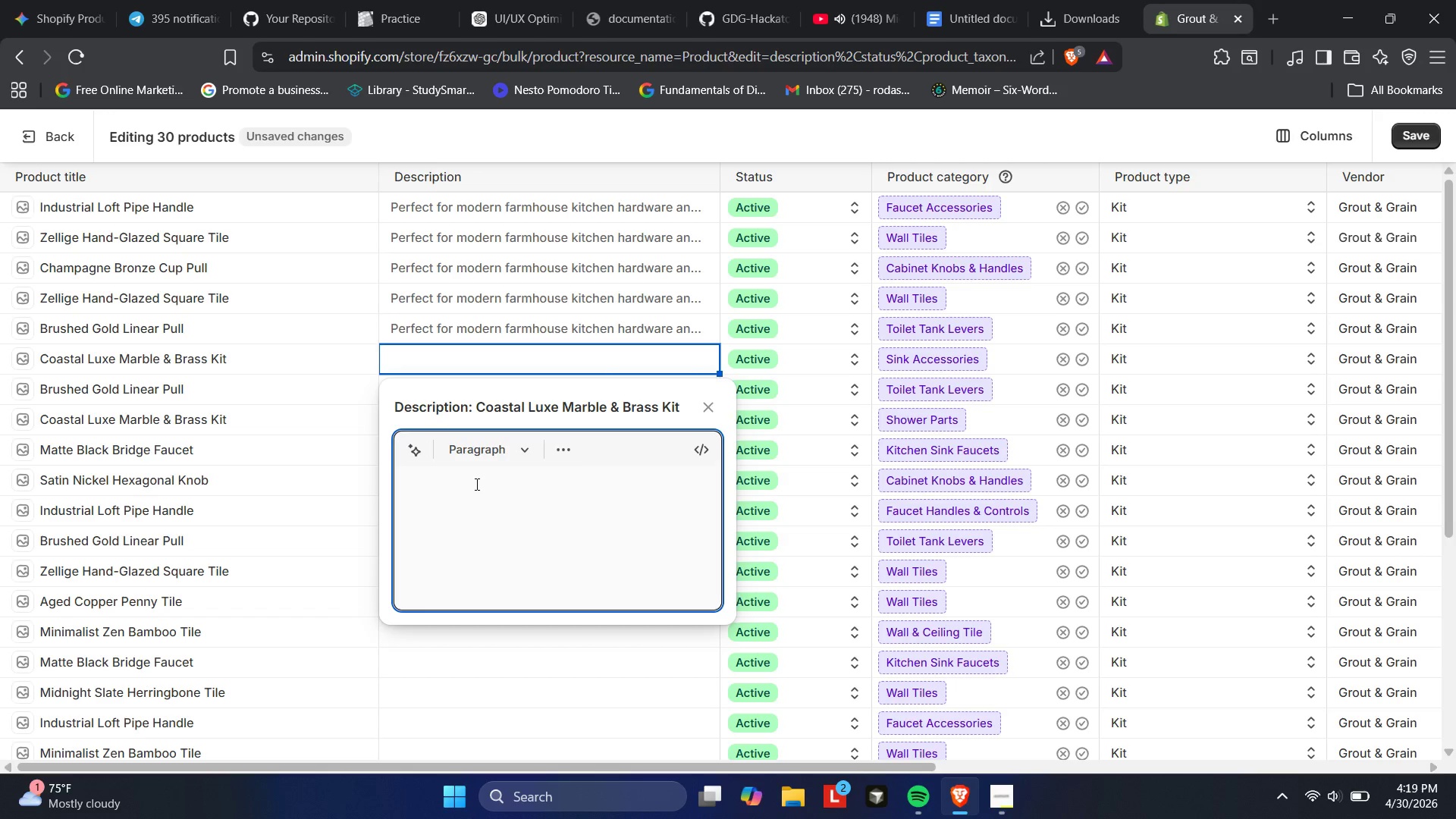 
key(Control+V)
 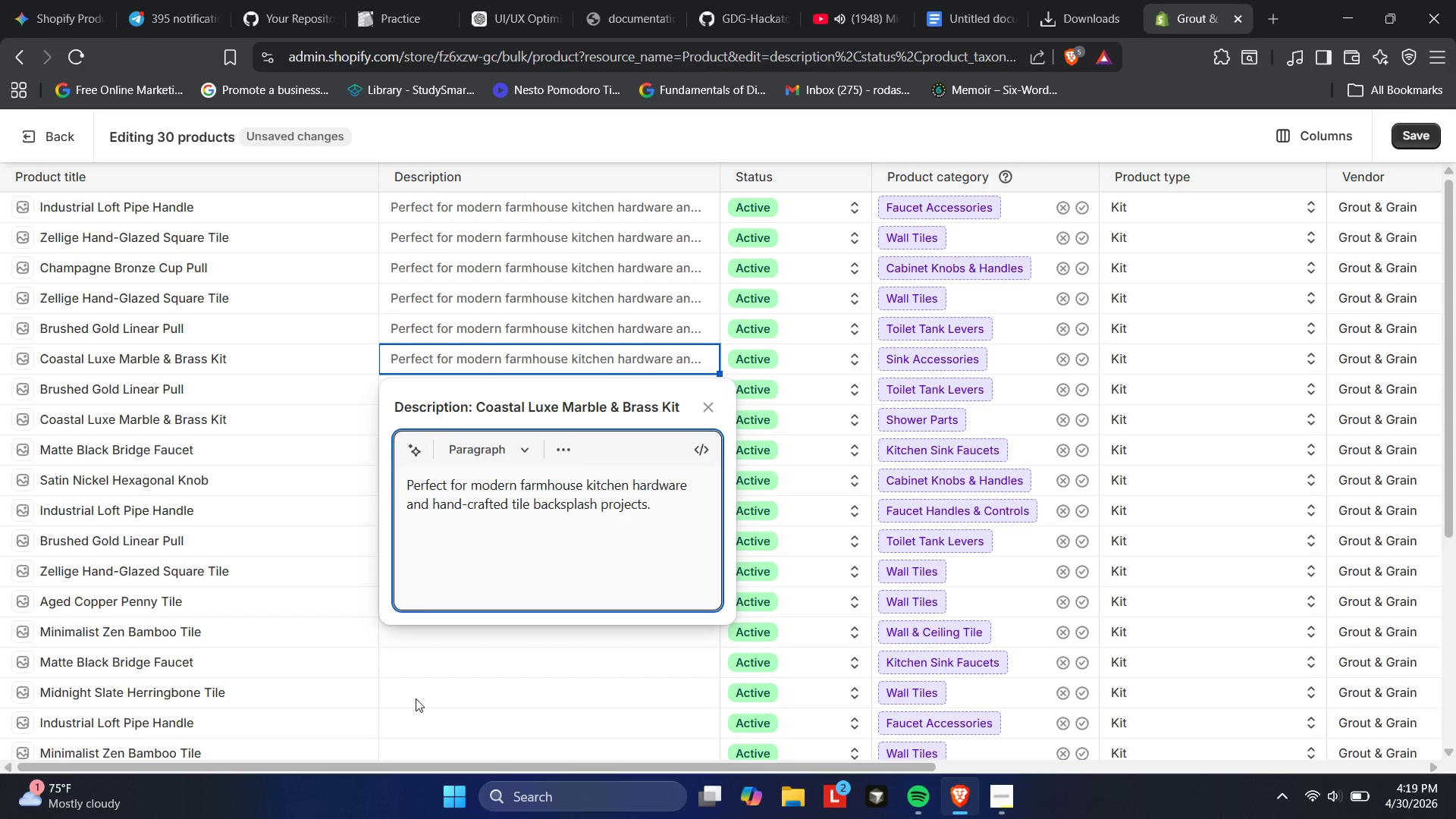 
left_click([441, 662])
 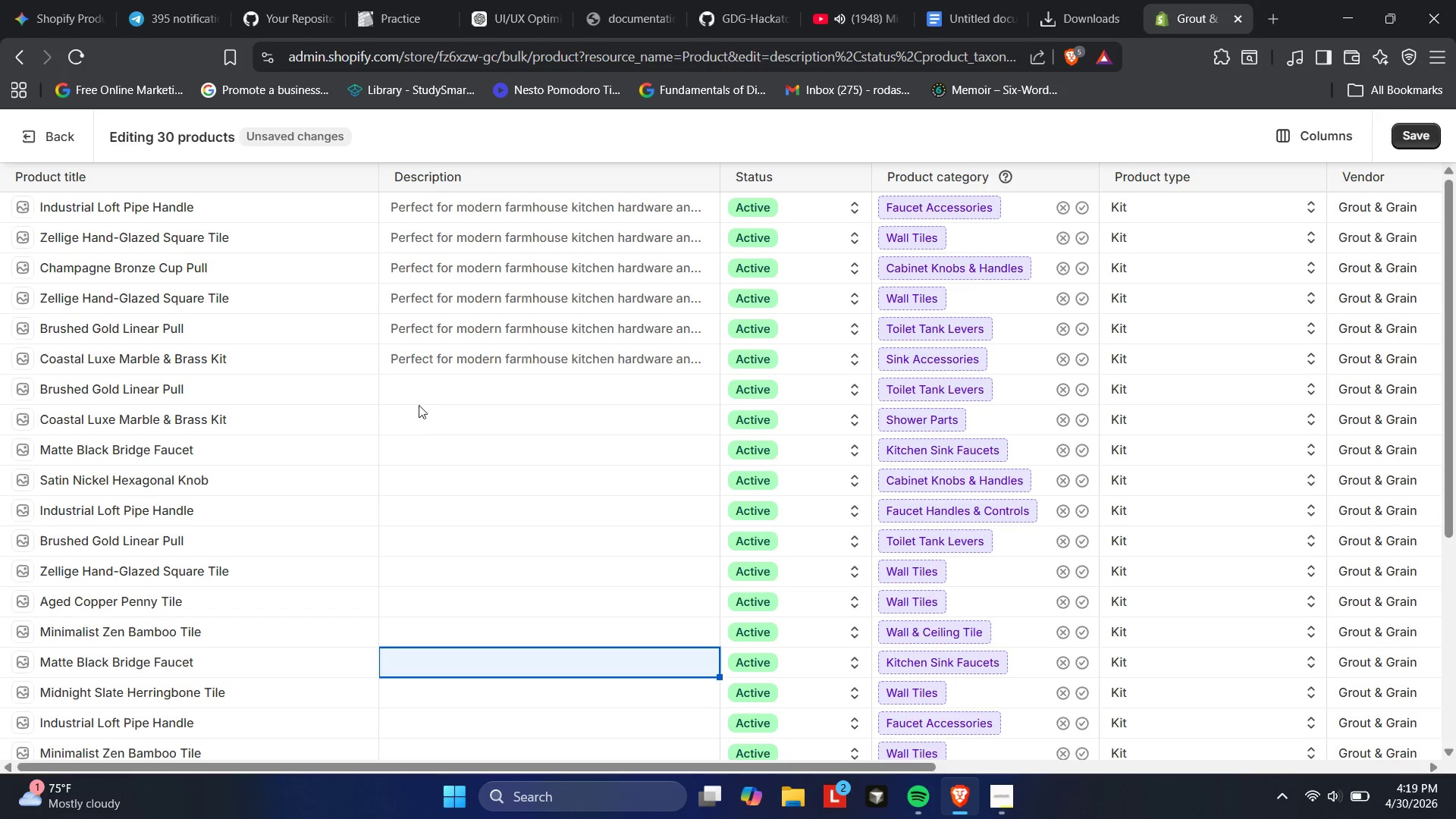 
left_click([433, 381])
 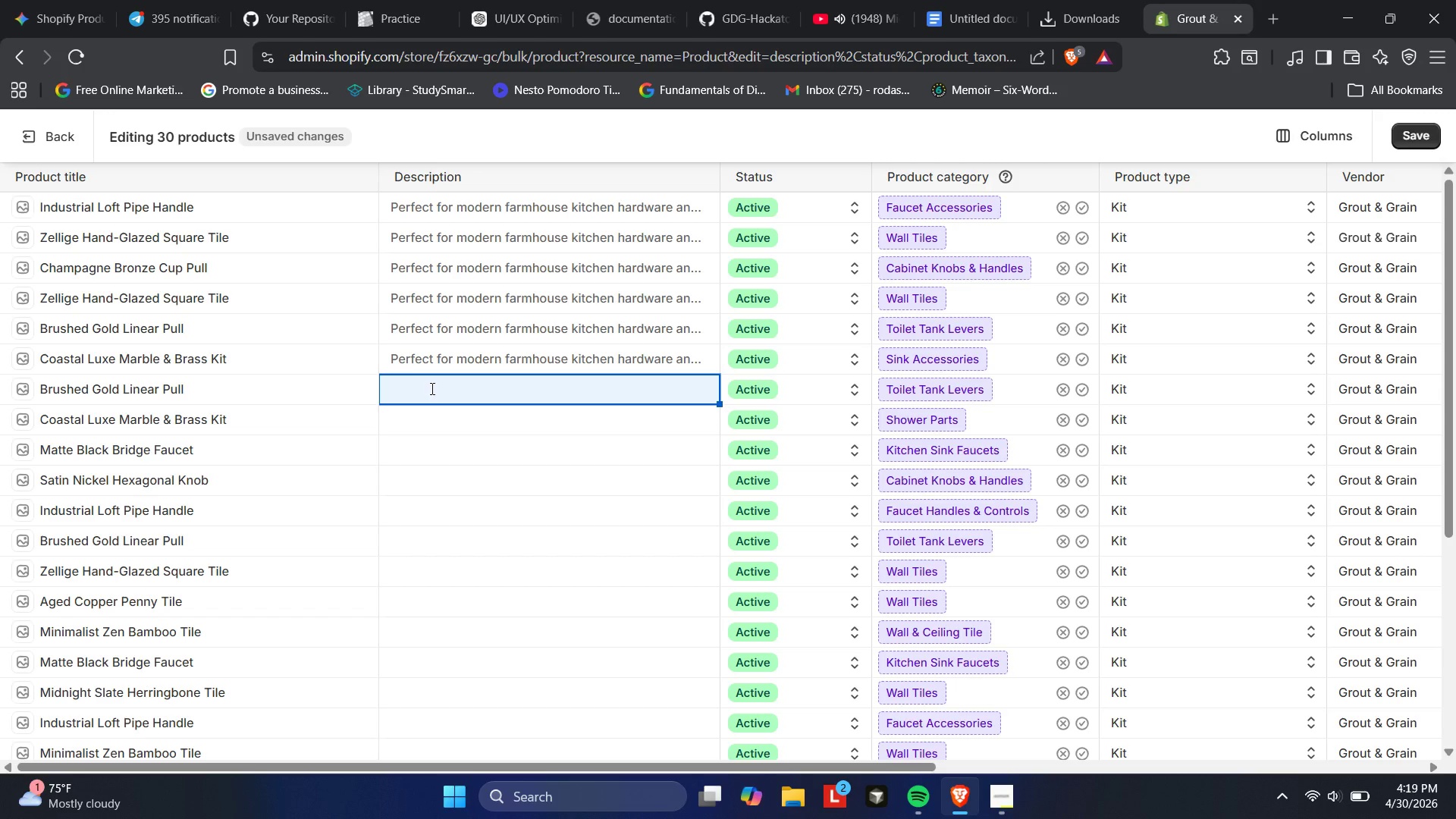 
left_click([431, 388])
 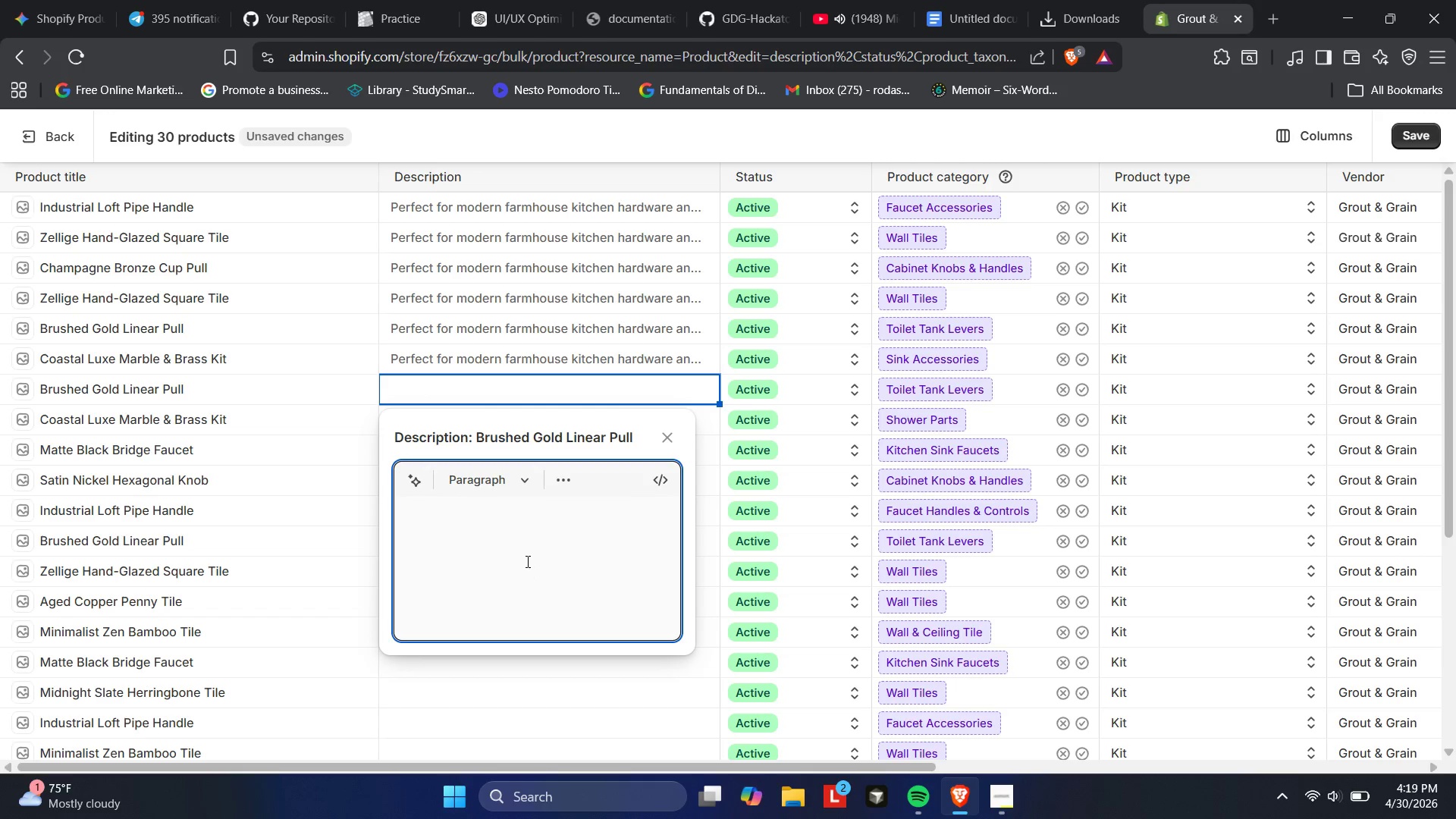 
key(Control+V)
 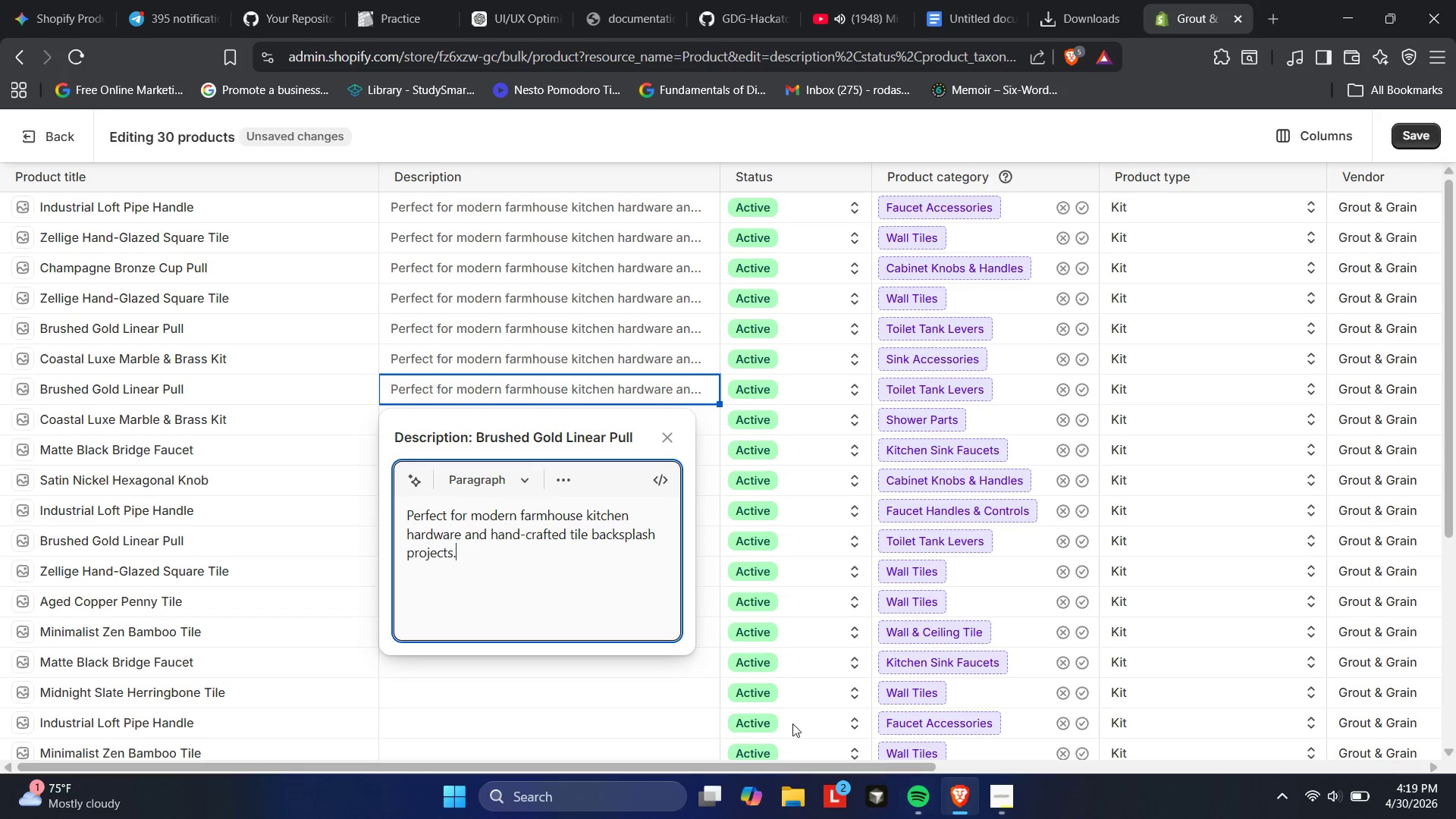 
left_click([657, 698])
 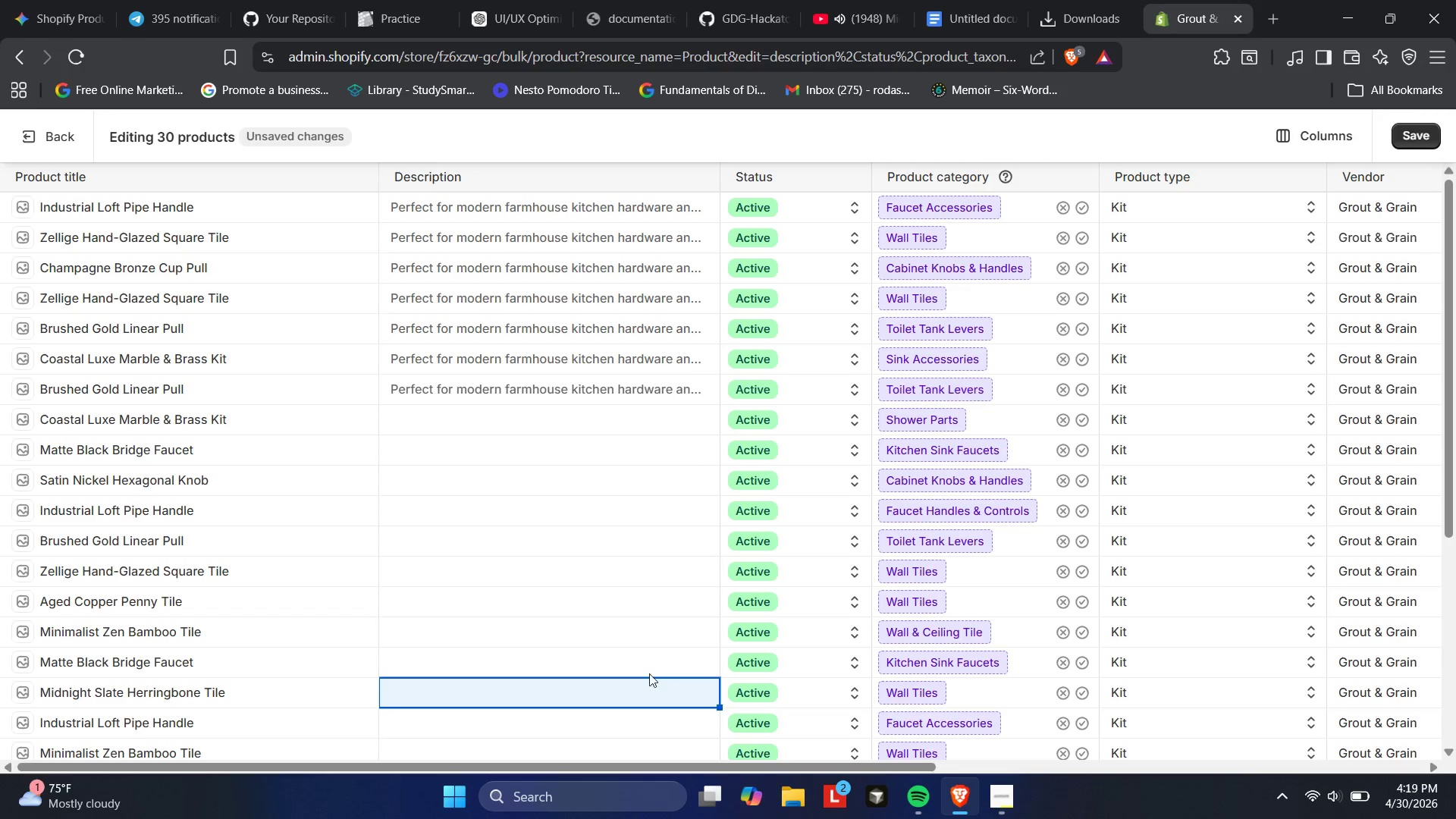 
scroll: coordinate [463, 172], scroll_direction: down, amount: 5.0
 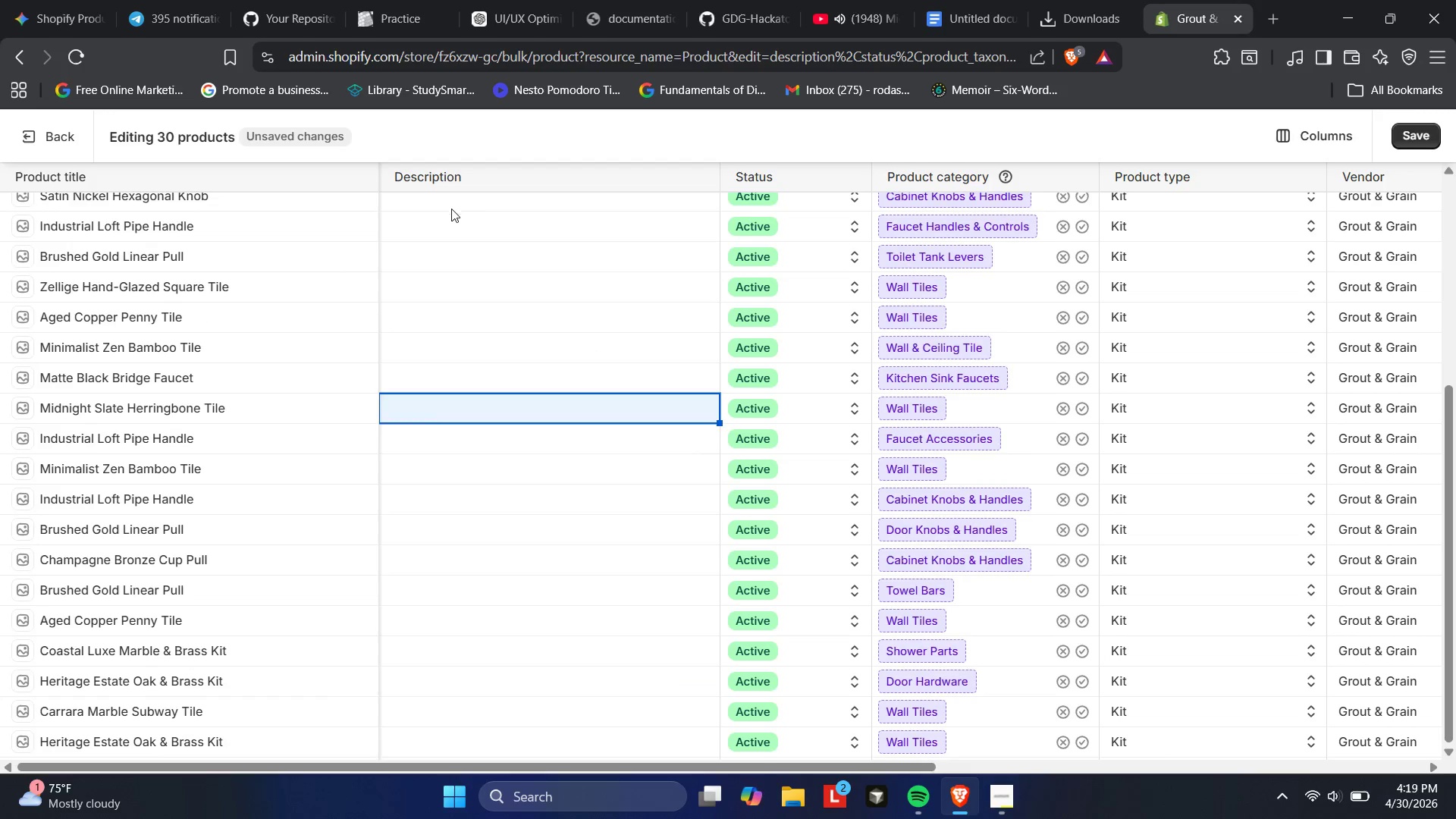 
scroll: coordinate [471, 243], scroll_direction: up, amount: 4.0
 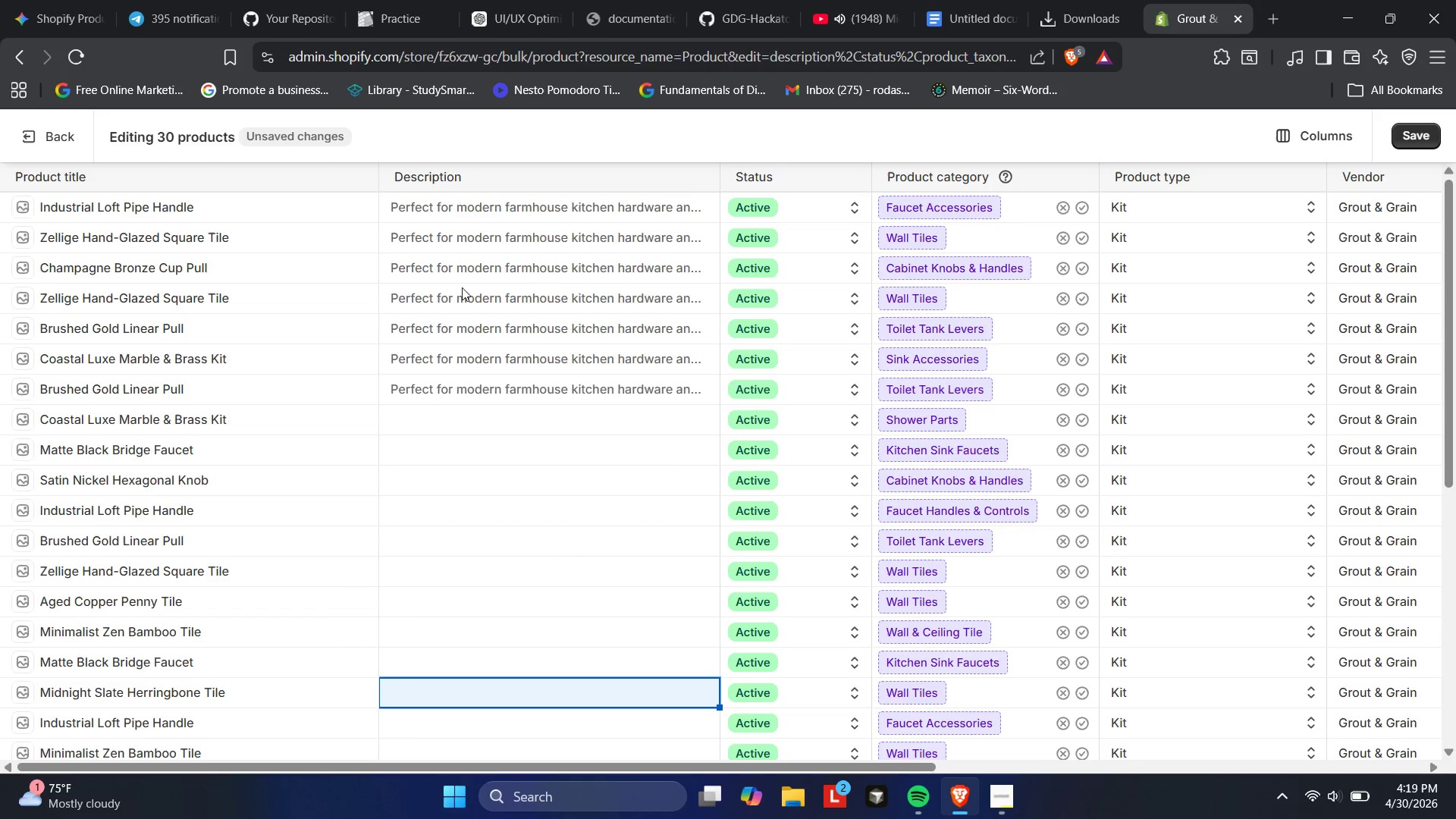 
scroll: coordinate [453, 373], scroll_direction: down, amount: 3.0
 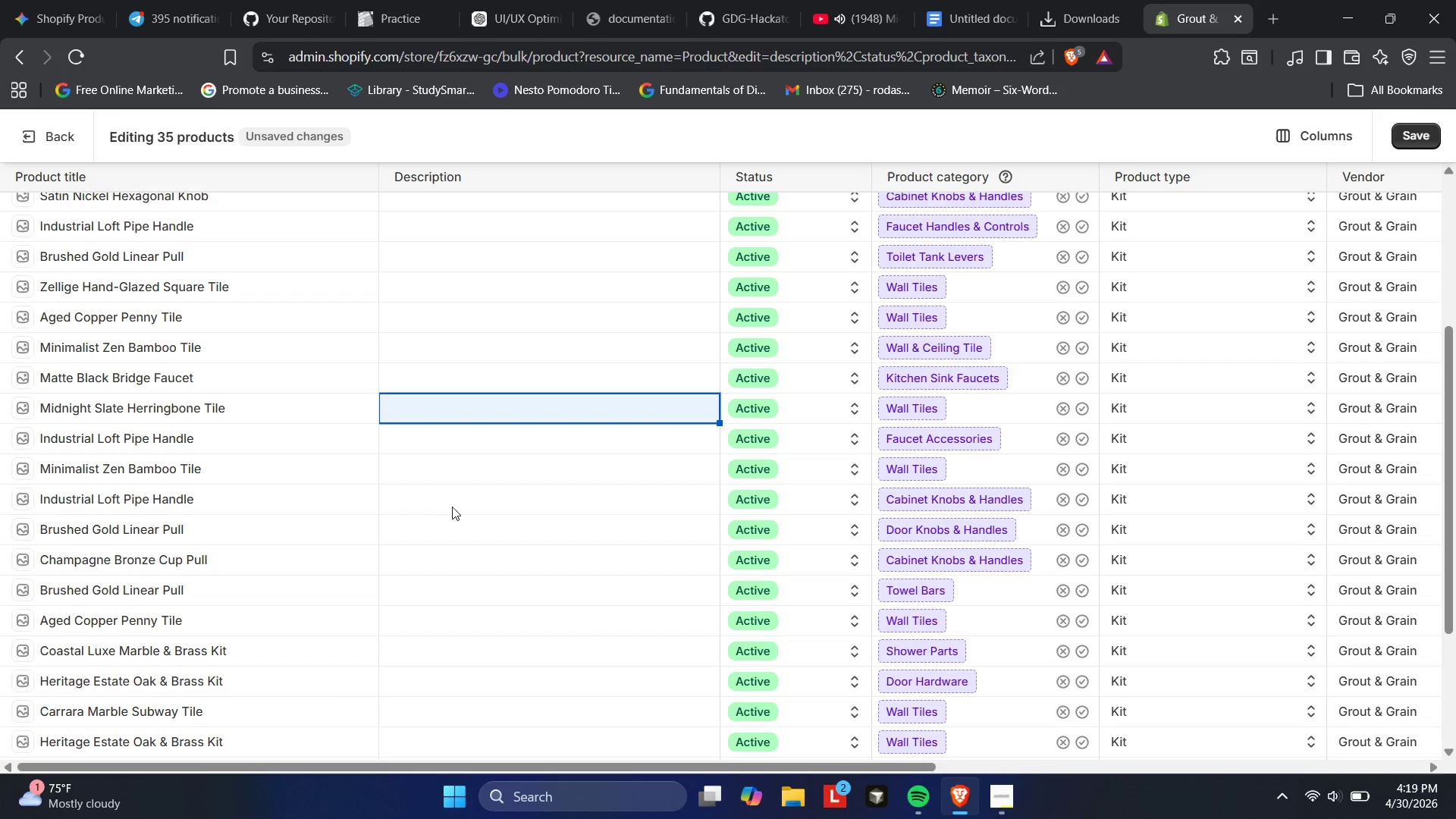 
left_click([438, 394])
 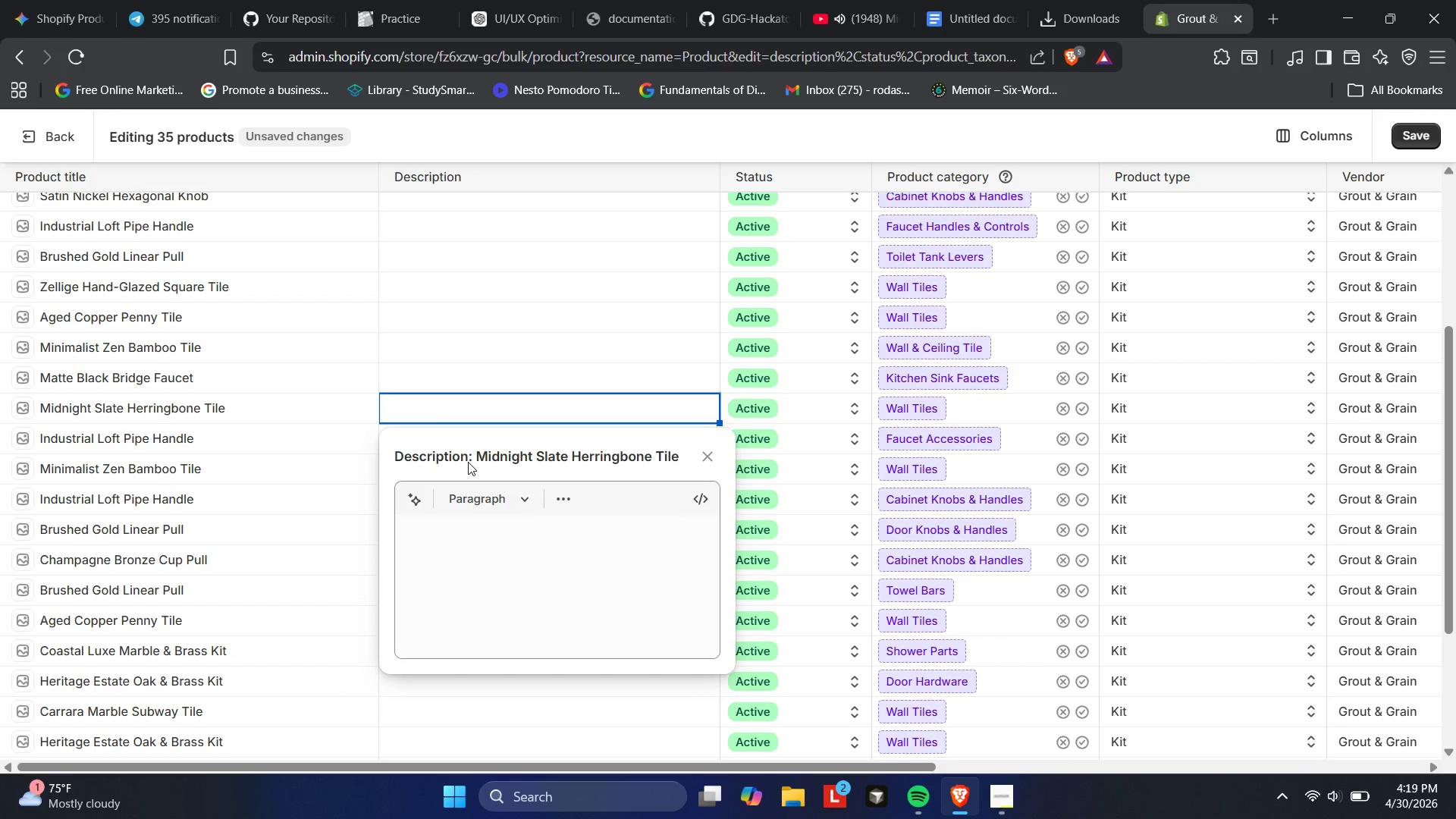 
left_click_drag(start_coordinate=[547, 610], to_coordinate=[554, 609])
 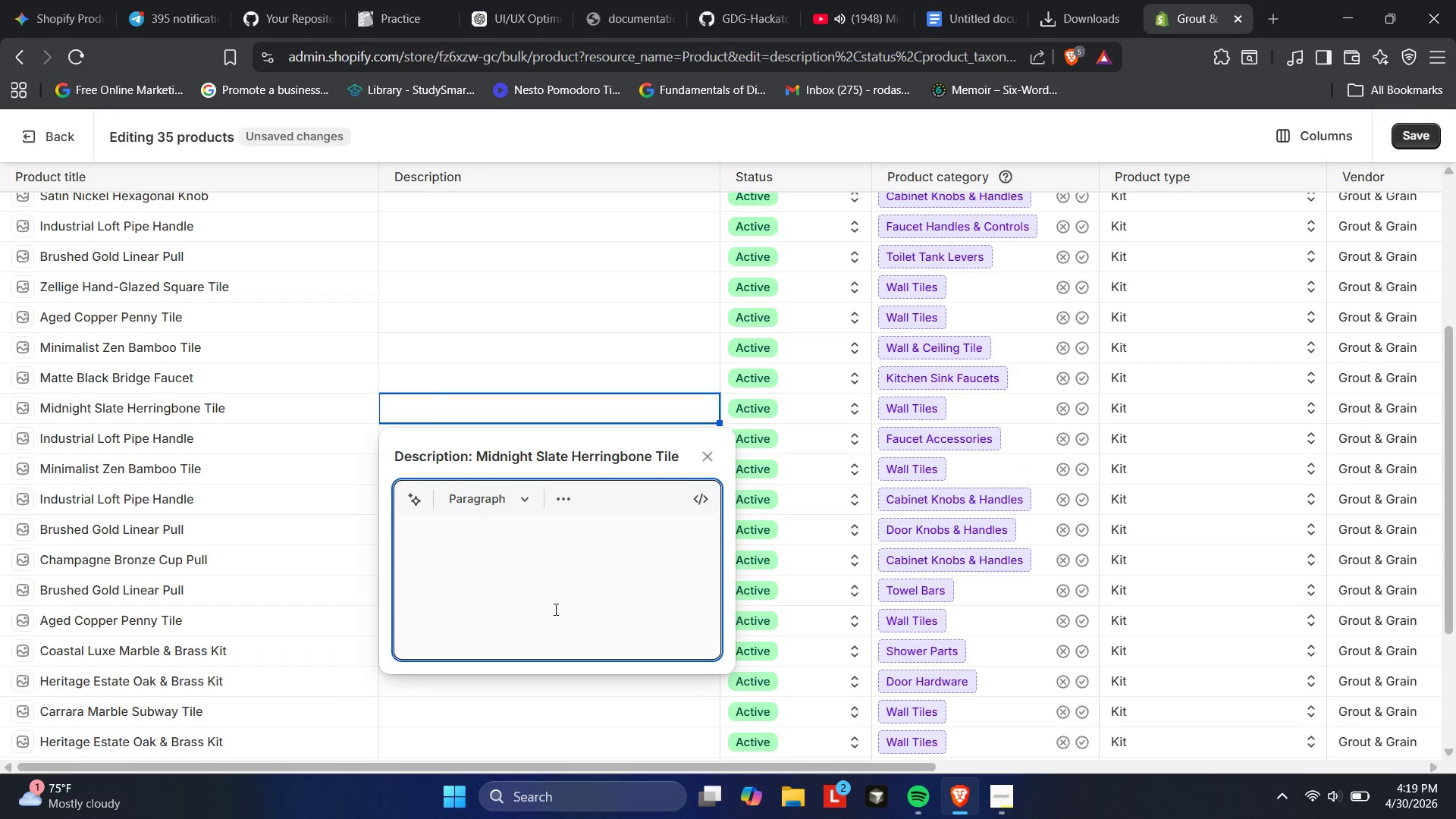 
key(Control+V)
 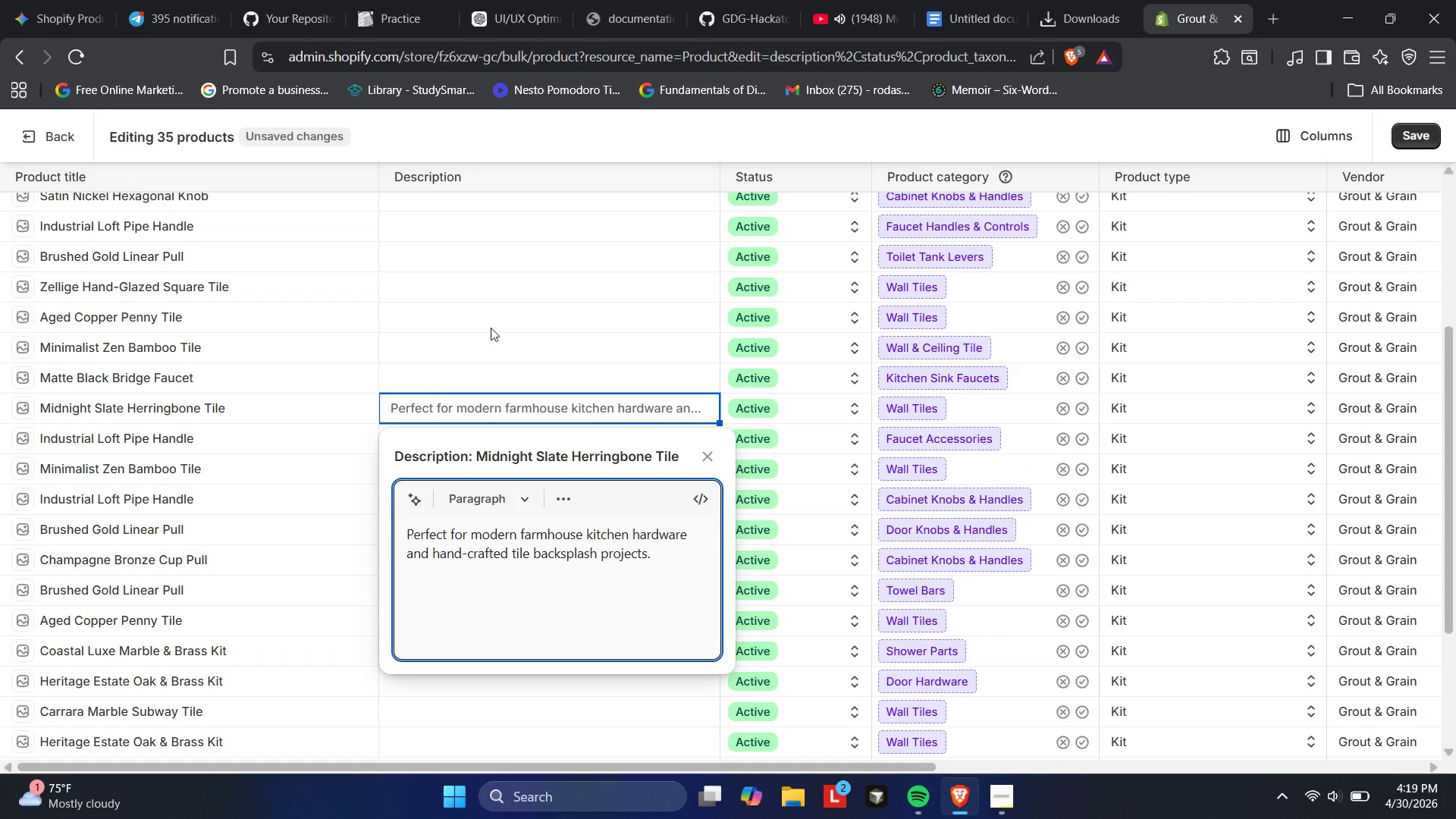 
left_click([483, 369])
 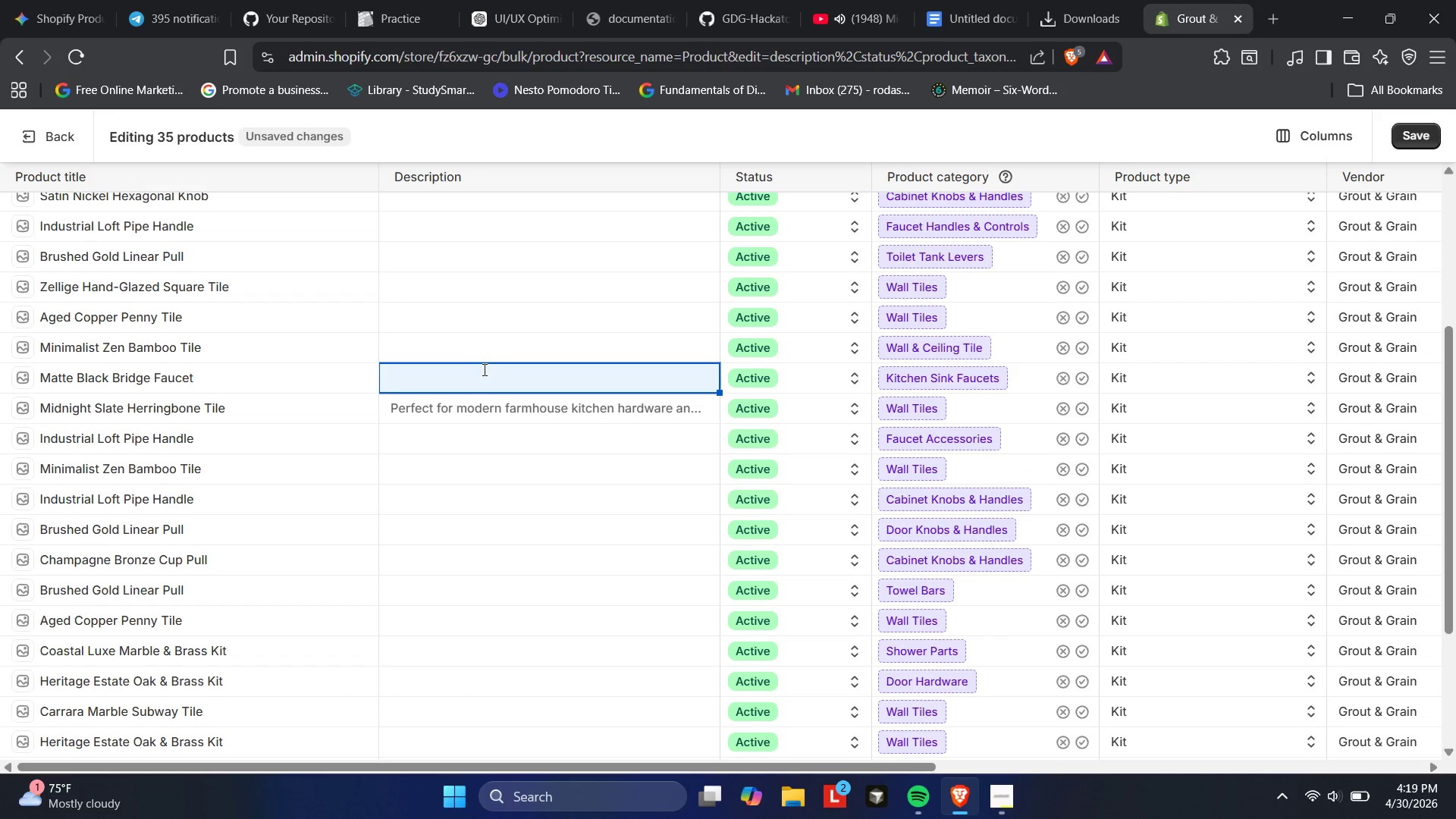 
left_click([483, 369])
 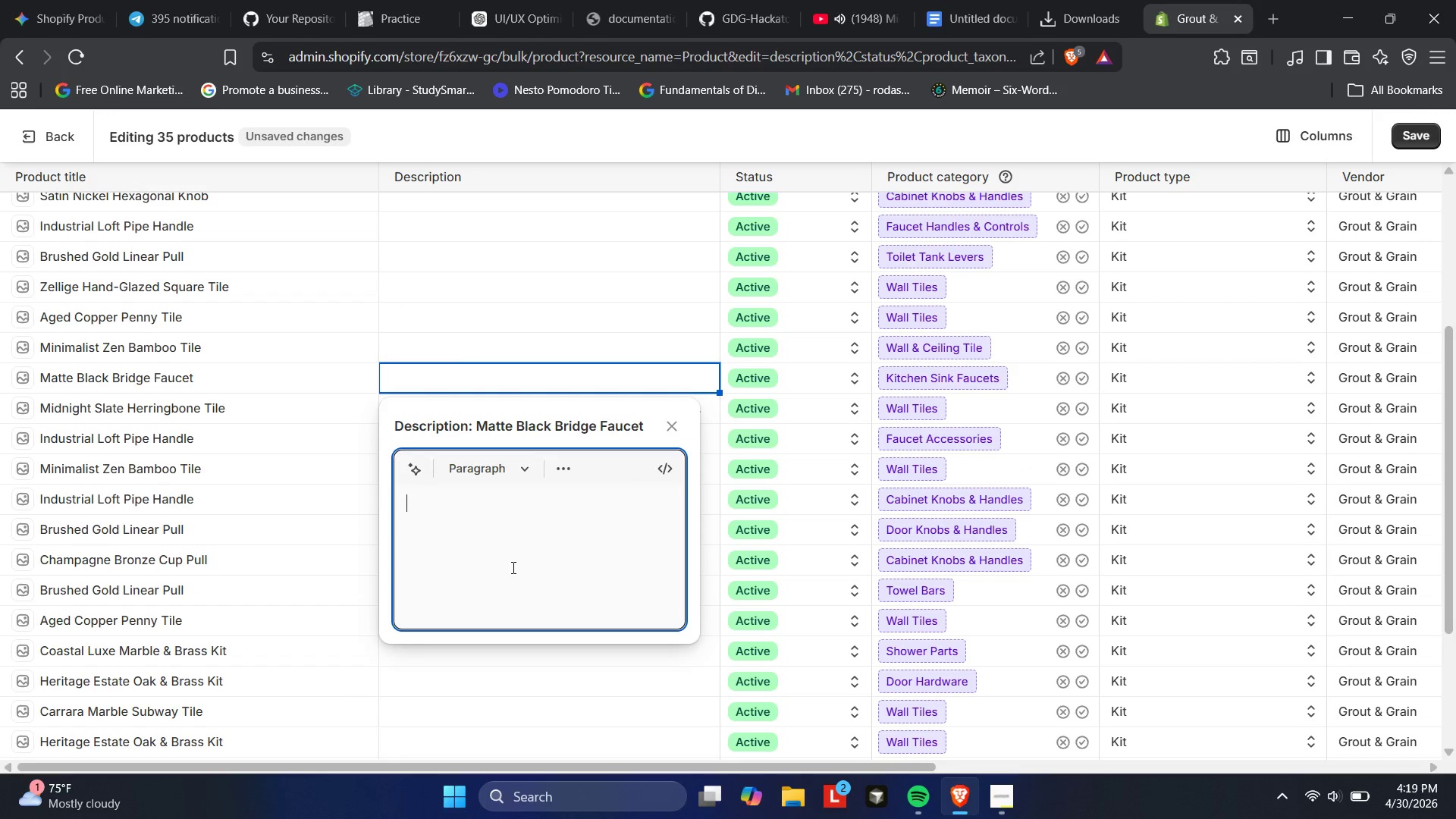 
key(Control+V)
 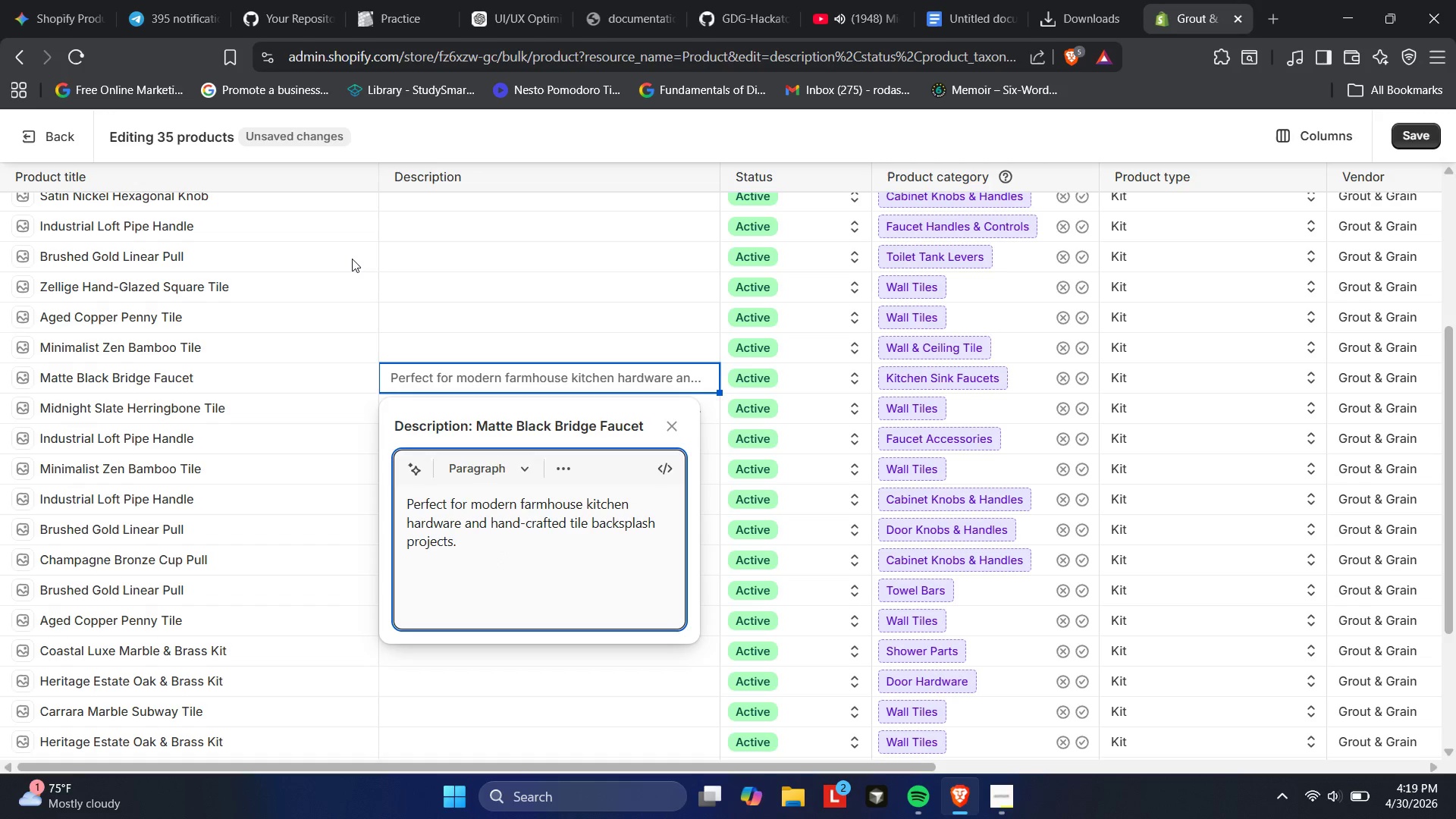 
left_click([441, 338])
 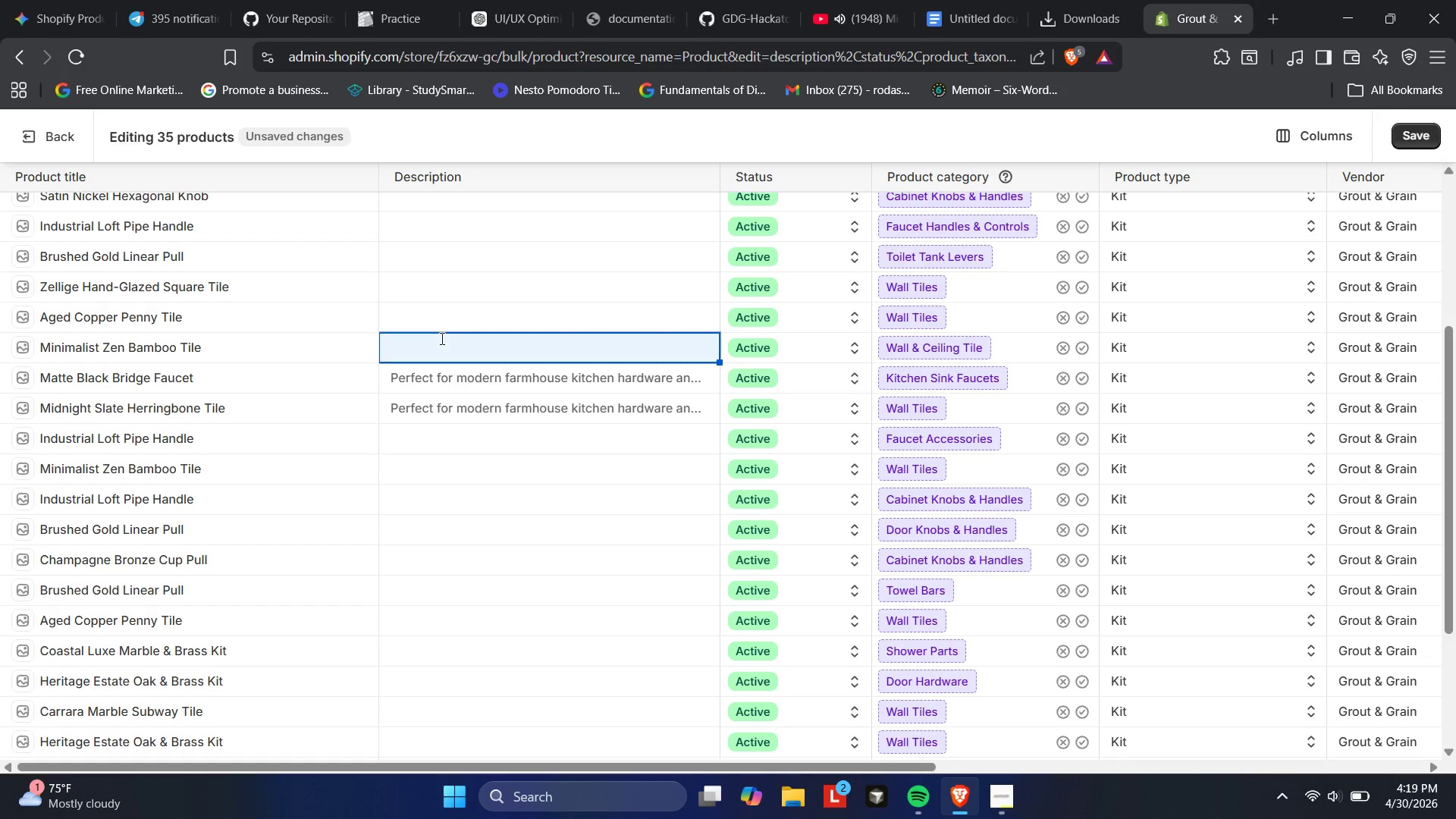 
left_click([441, 338])
 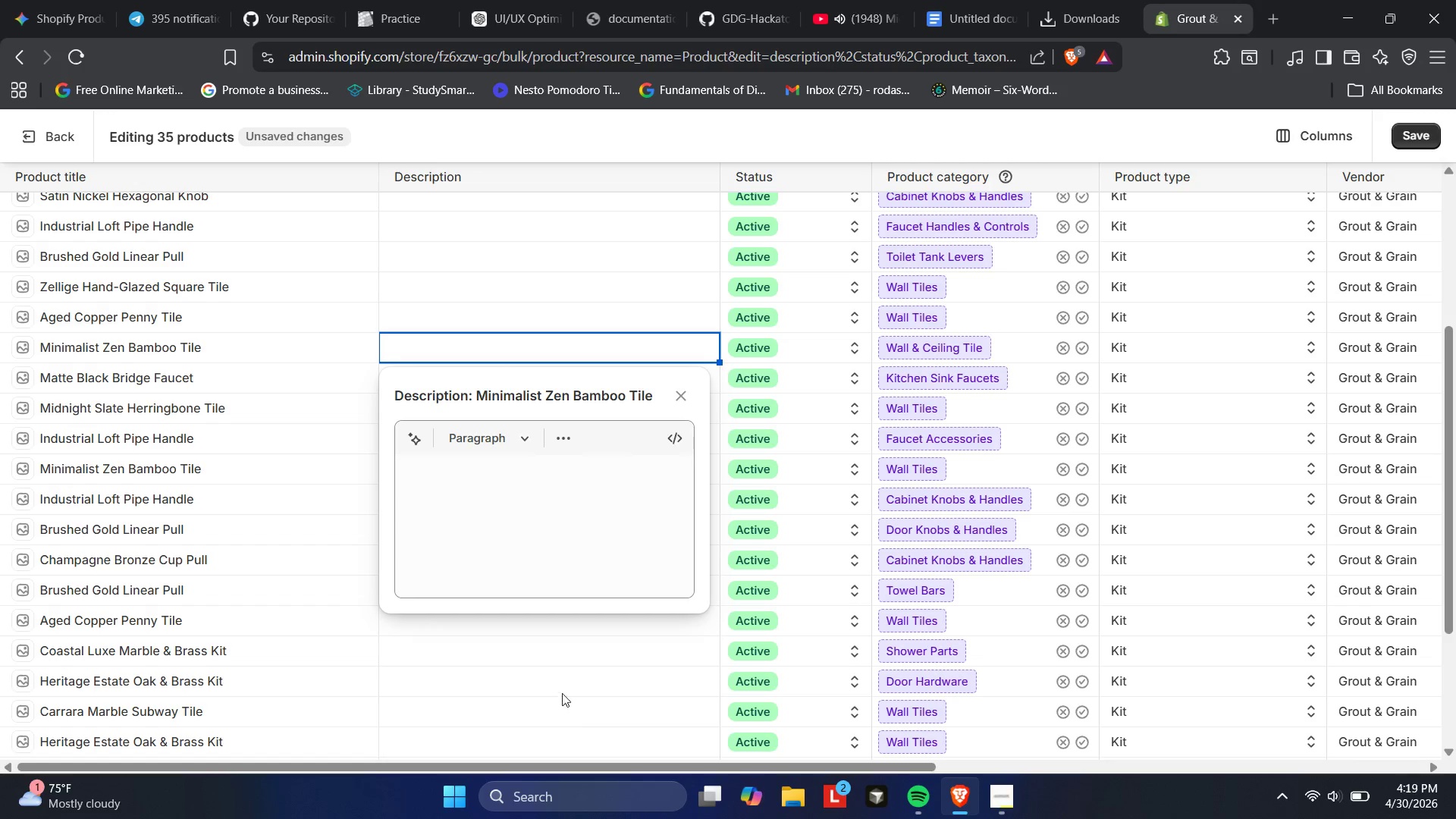 
left_click([535, 508])
 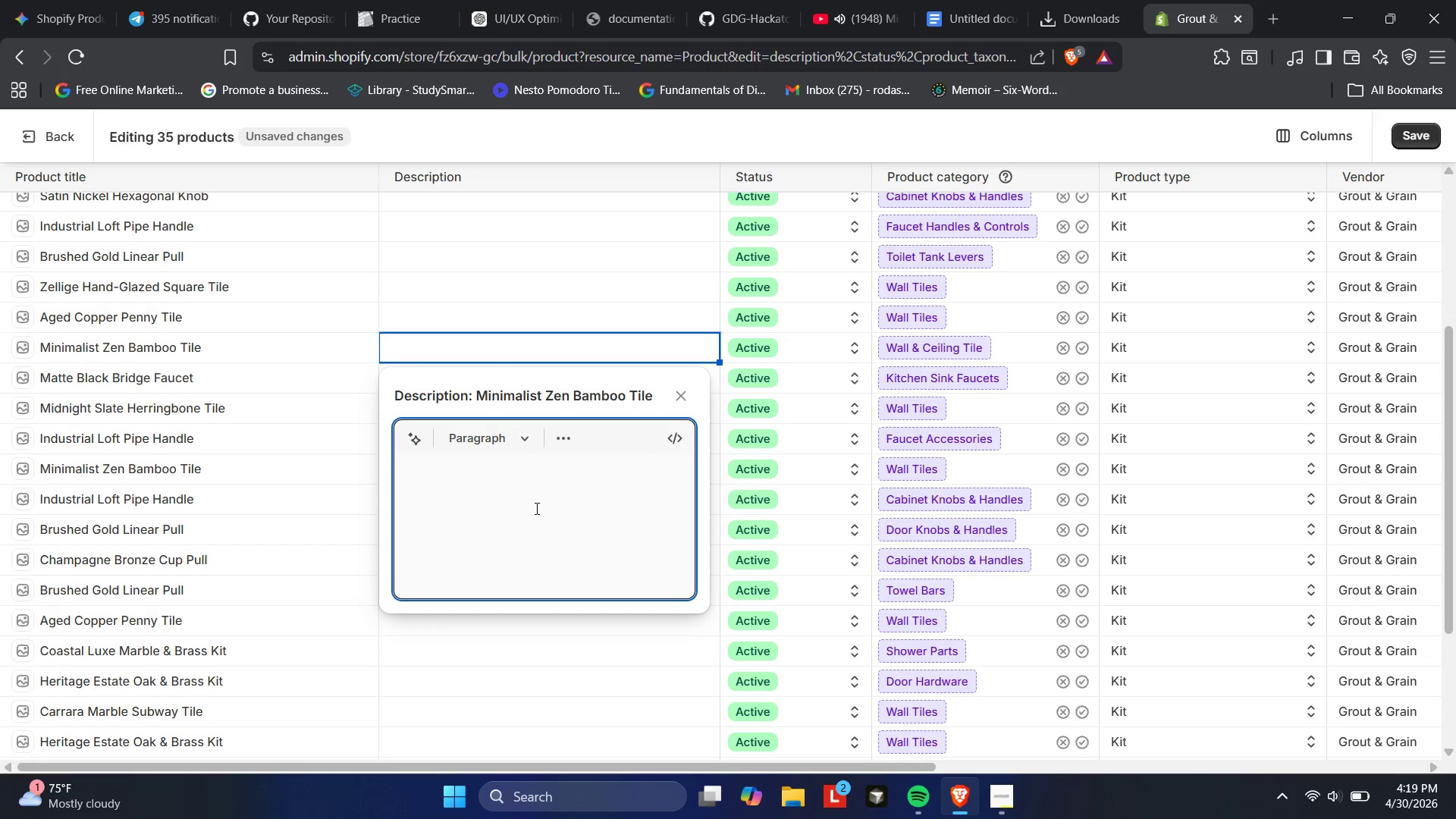 
key(Control+V)
 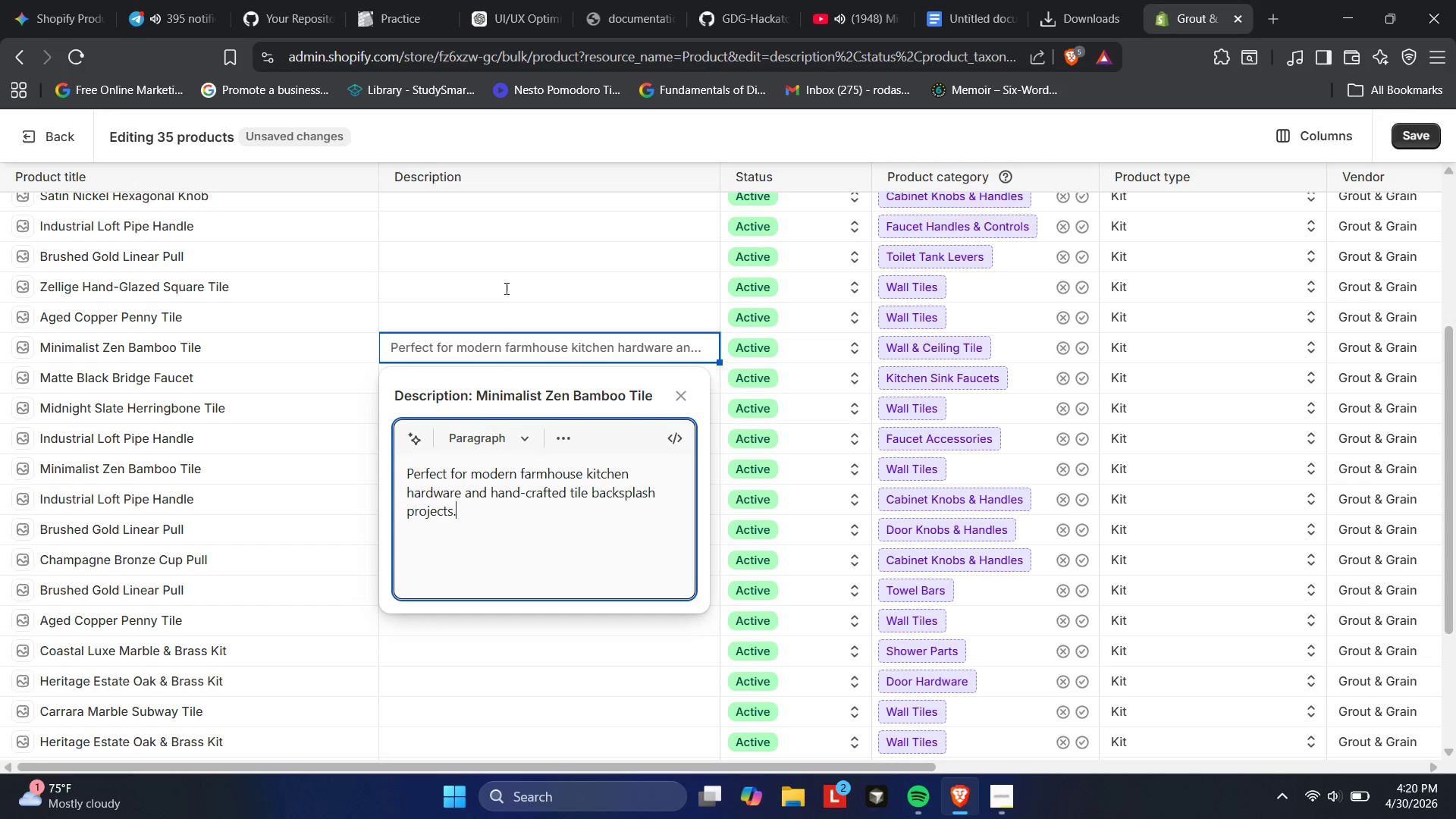 
left_click([502, 310])
 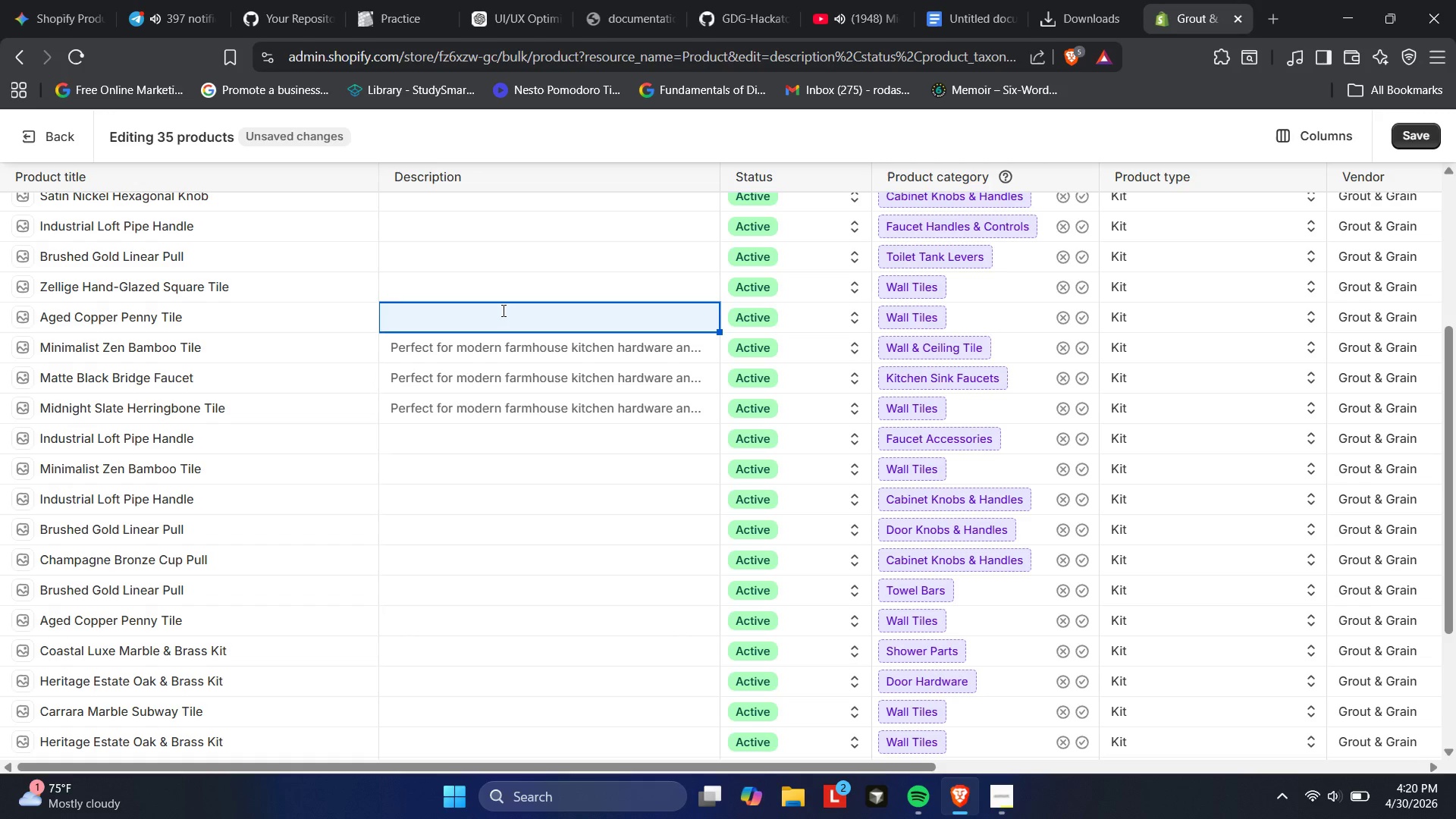 
left_click([502, 310])
 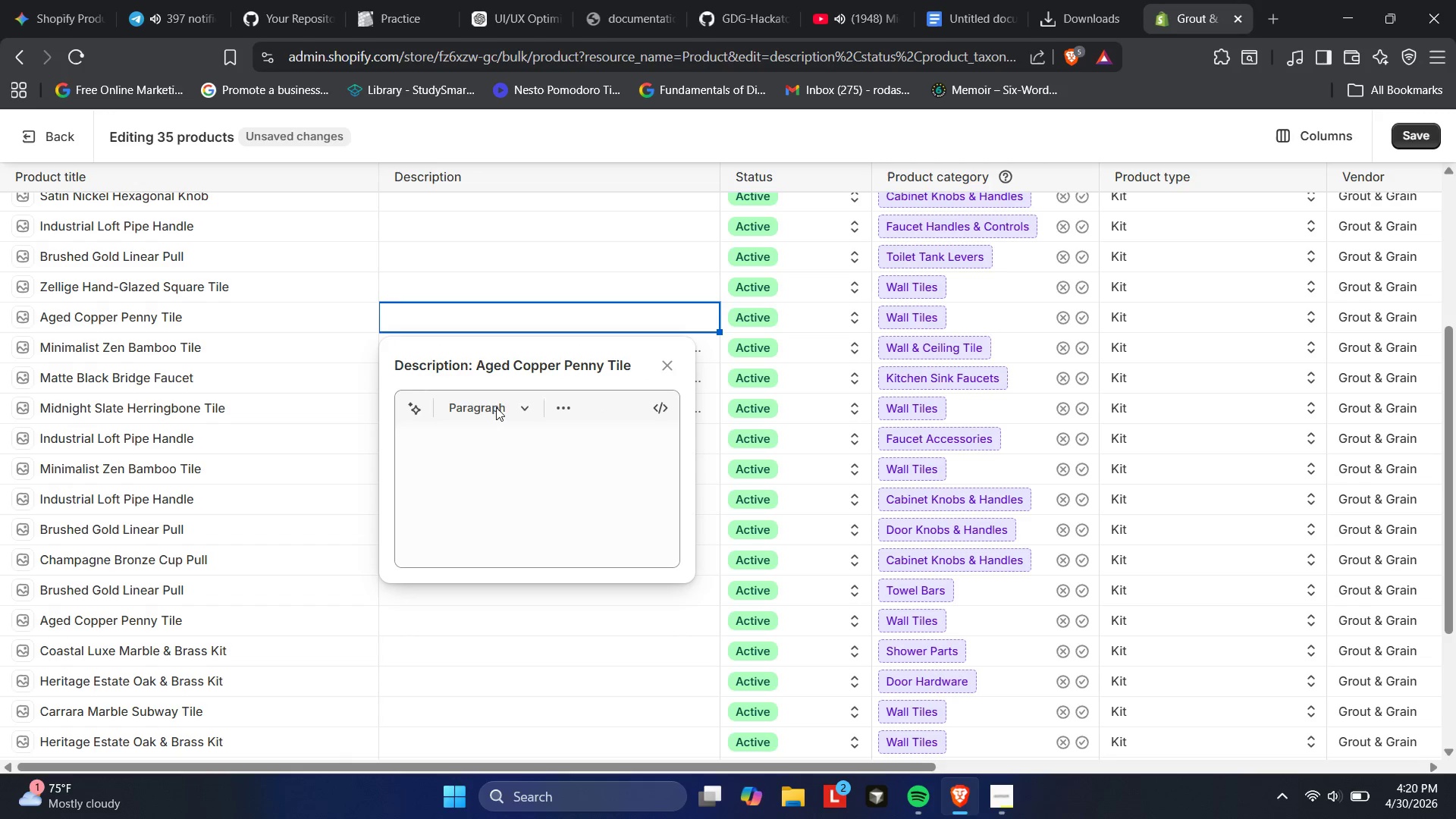 
left_click([492, 431])
 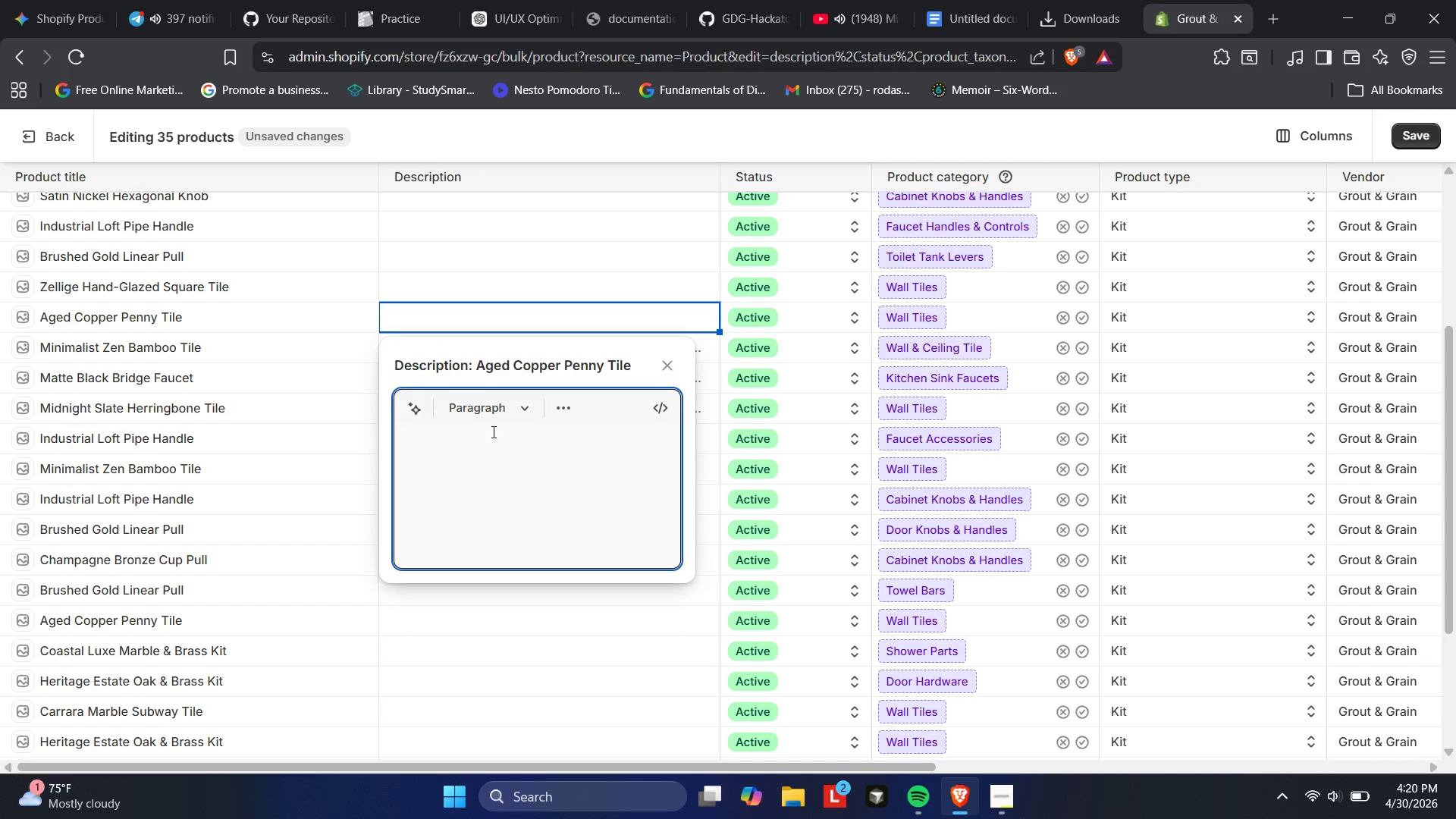 
key(Control+V)
 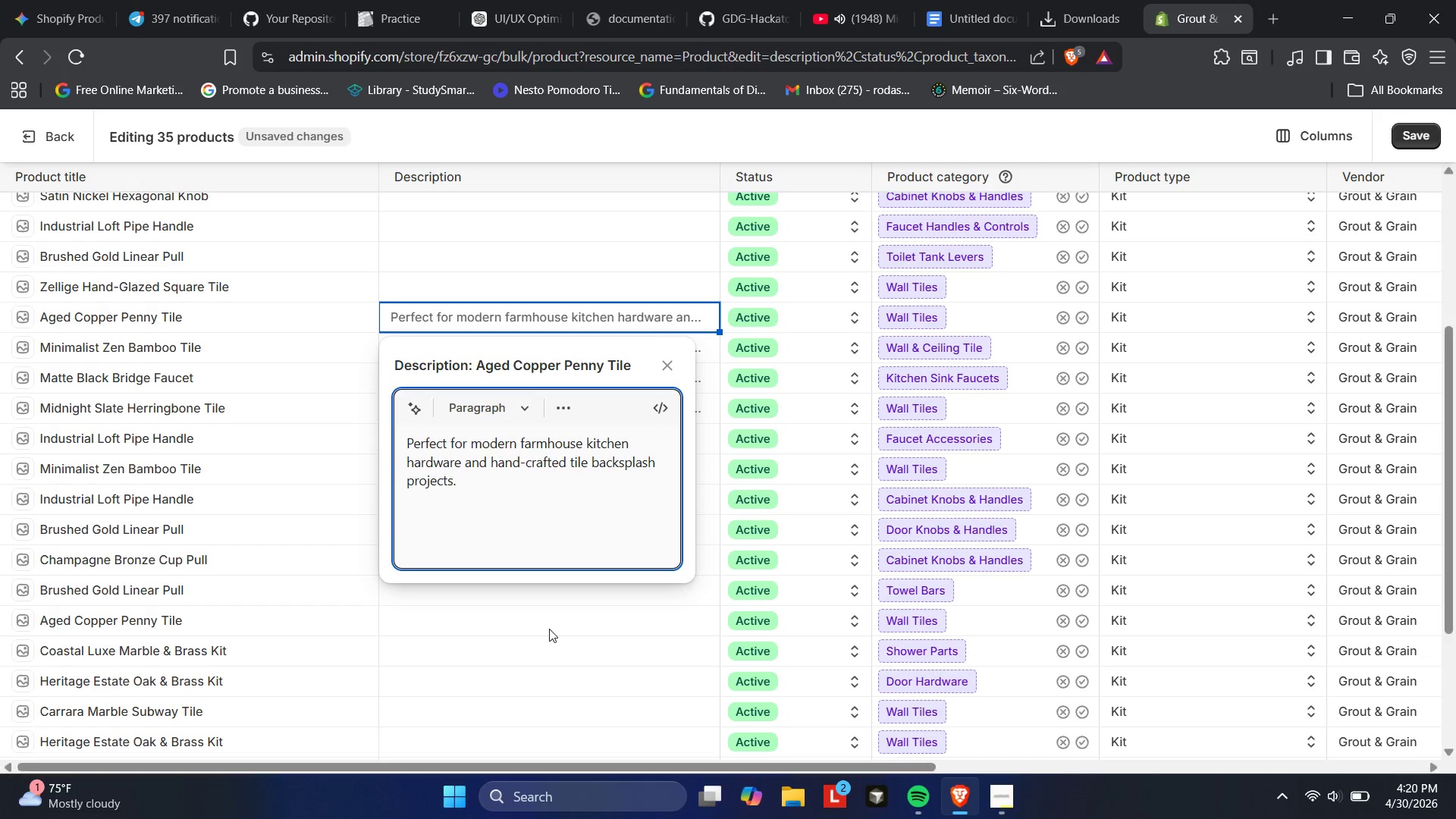 
left_click([443, 292])
 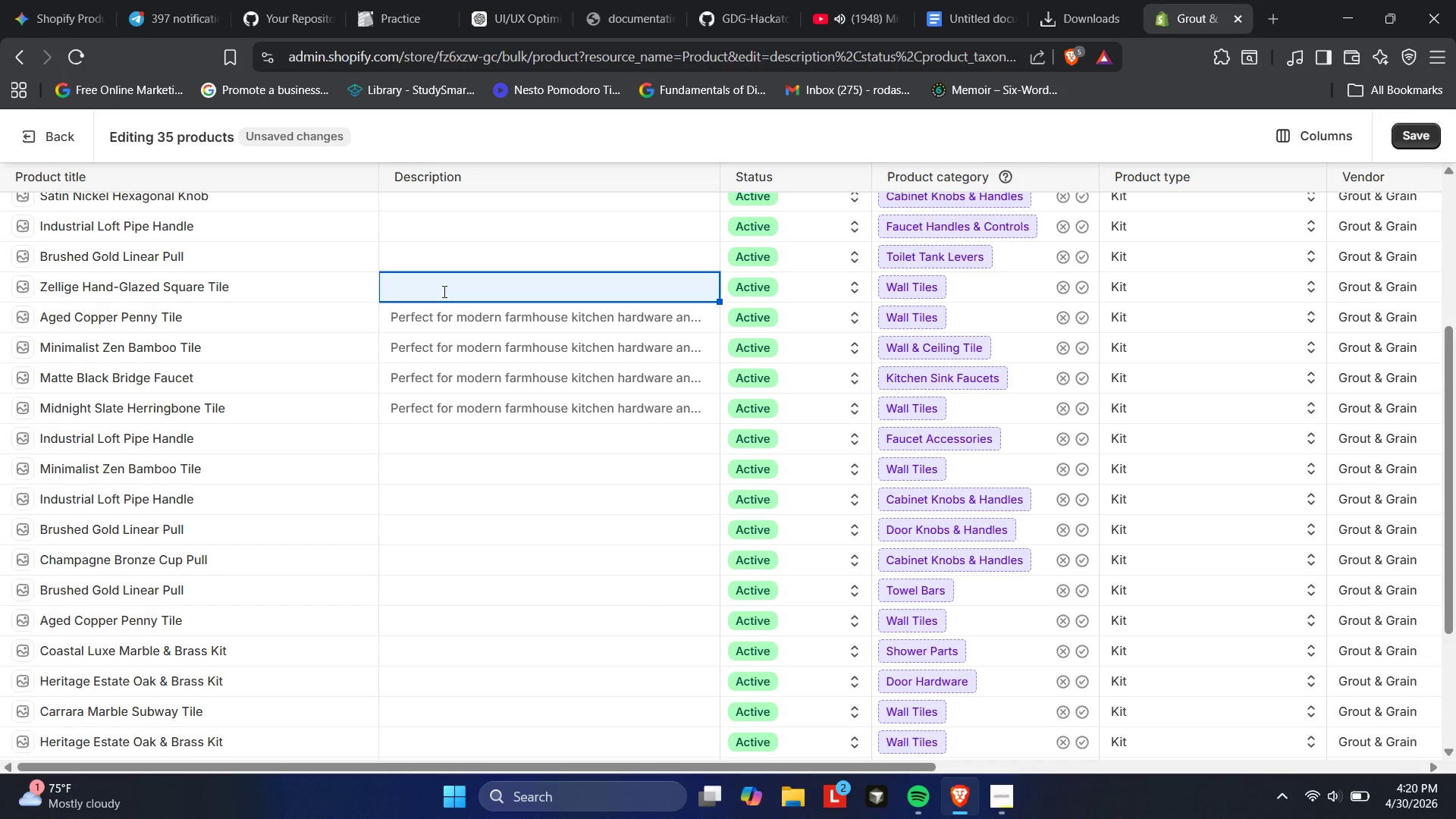 
left_click([443, 291])
 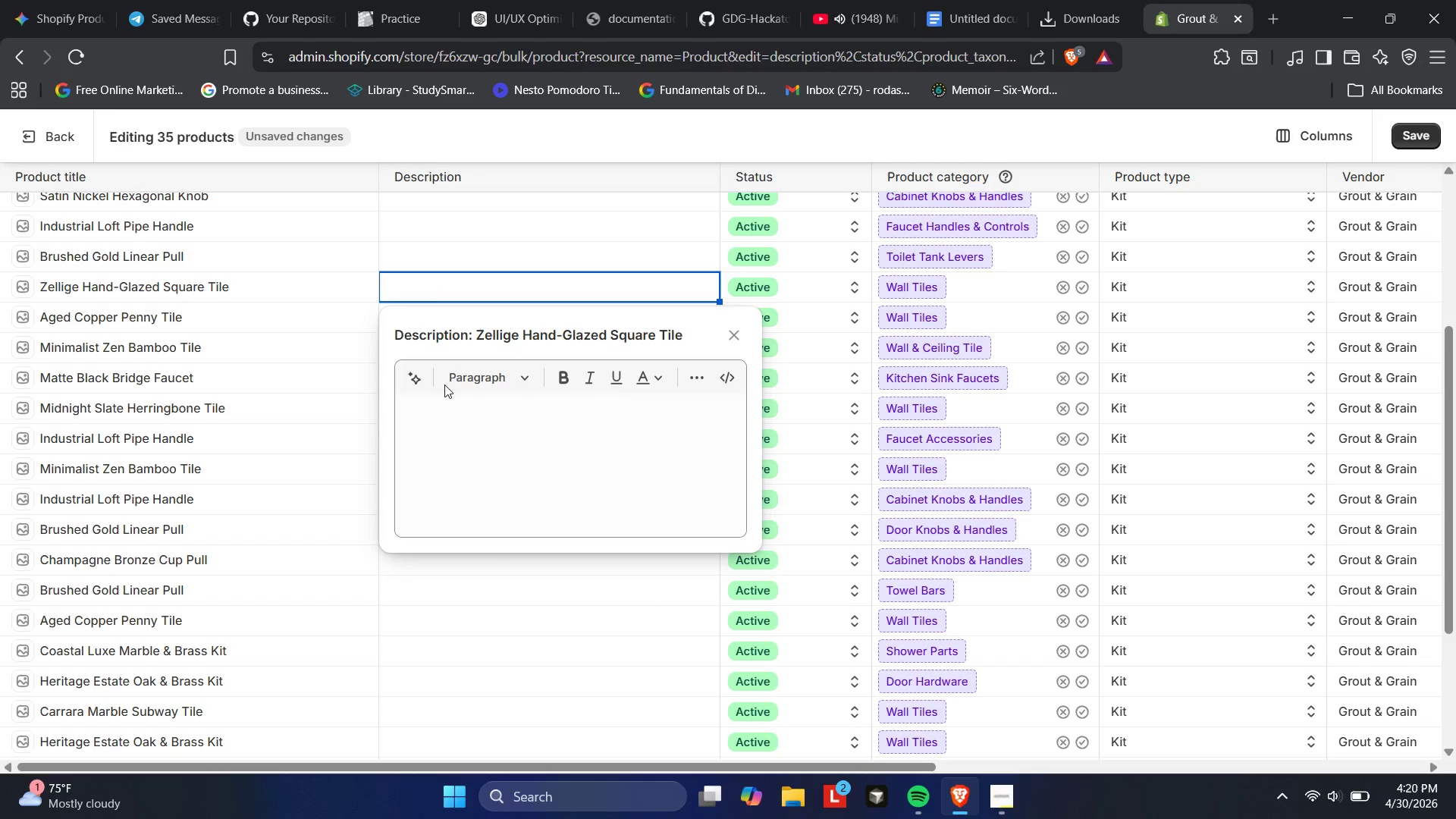 
left_click([445, 410])
 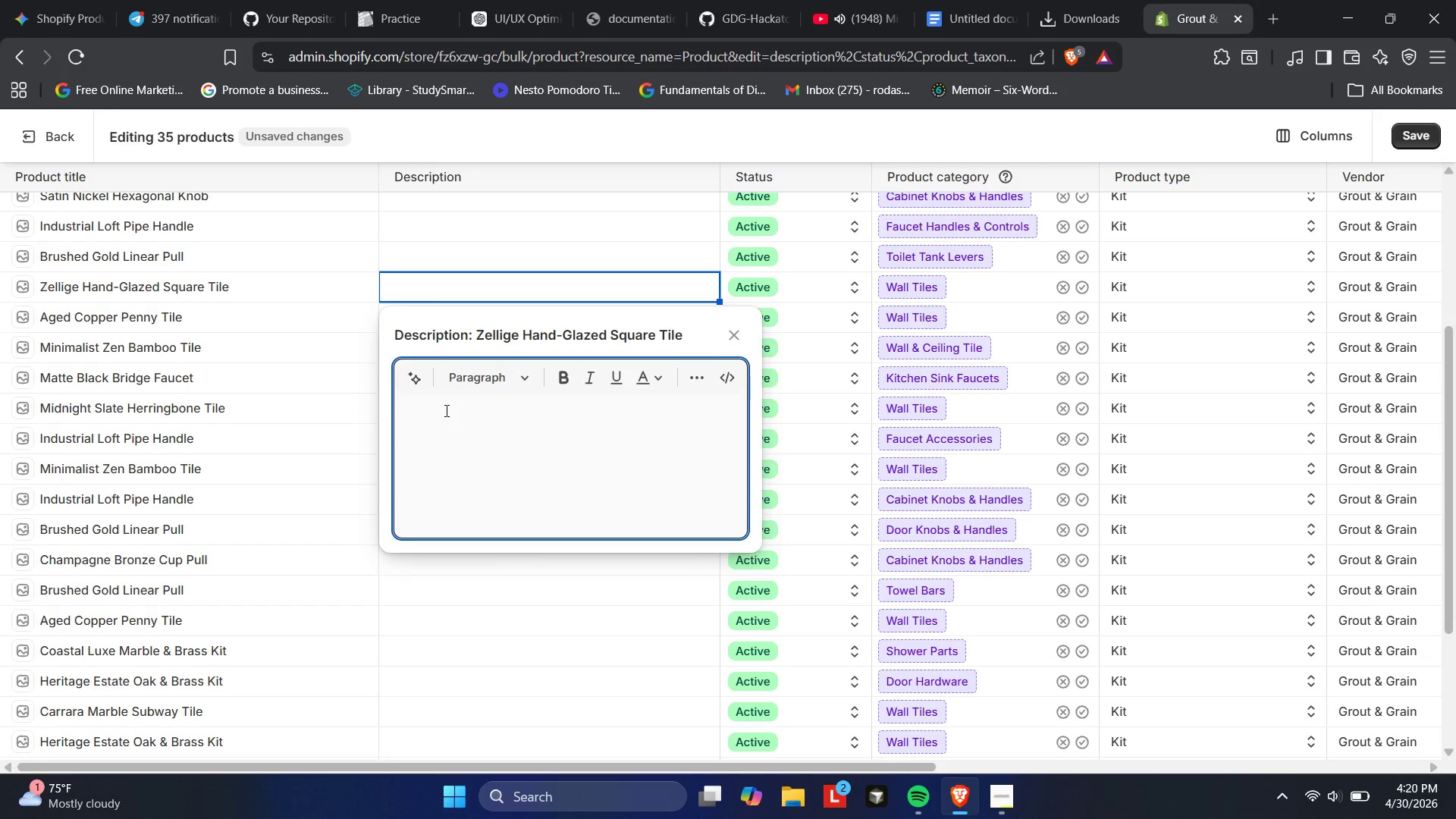 
key(Control+V)
 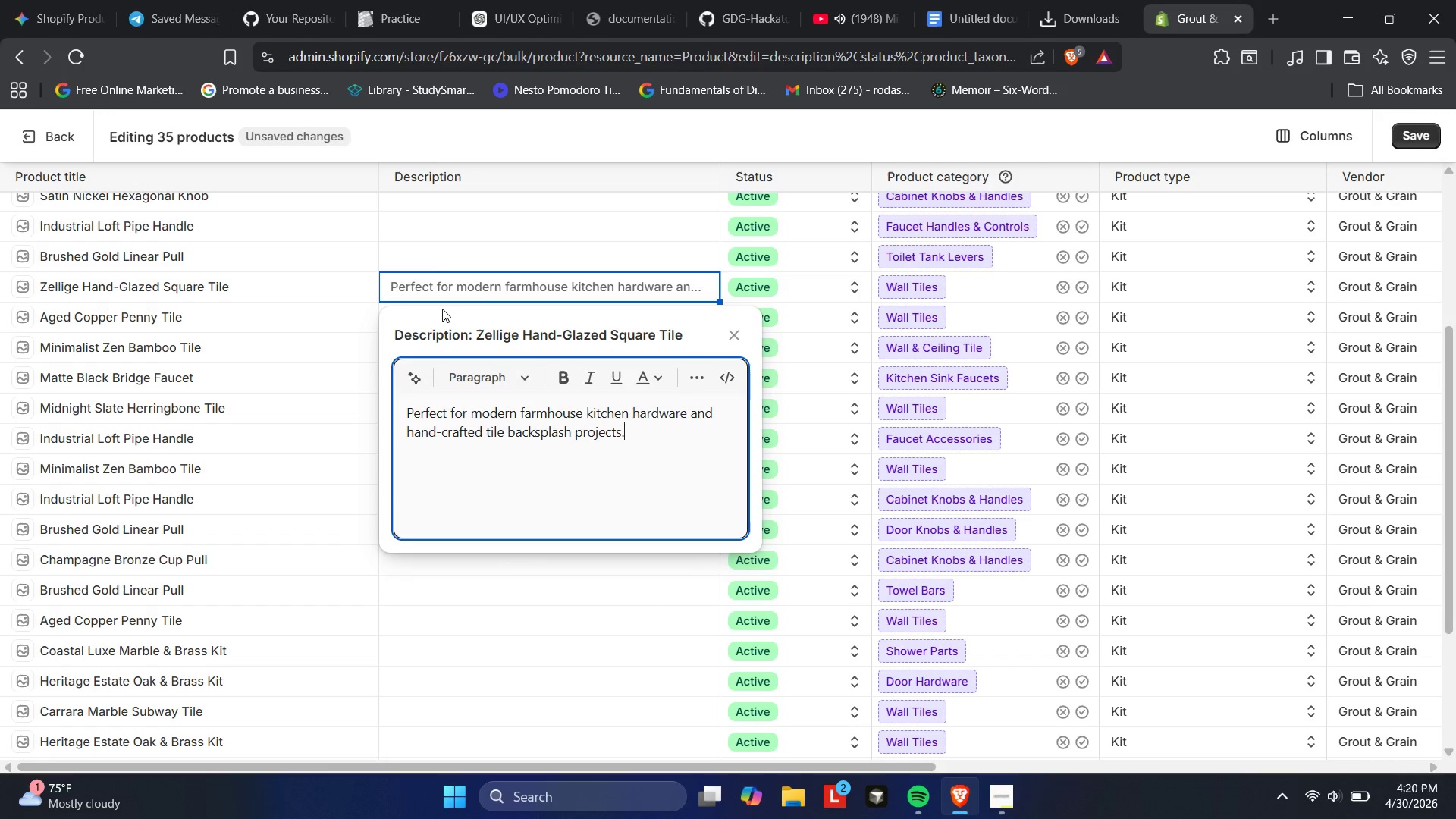 
left_click([425, 268])
 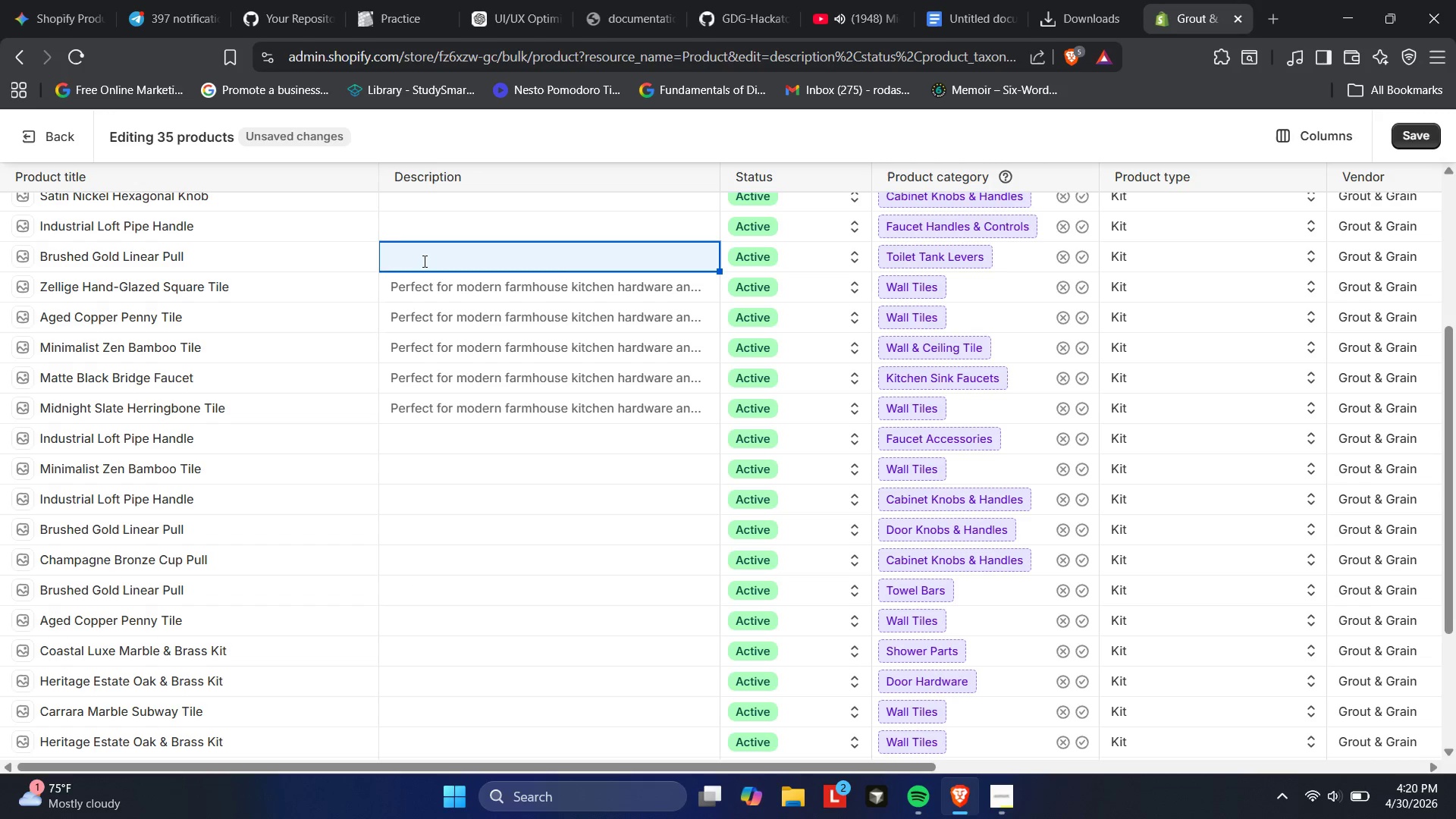 
left_click([423, 260])
 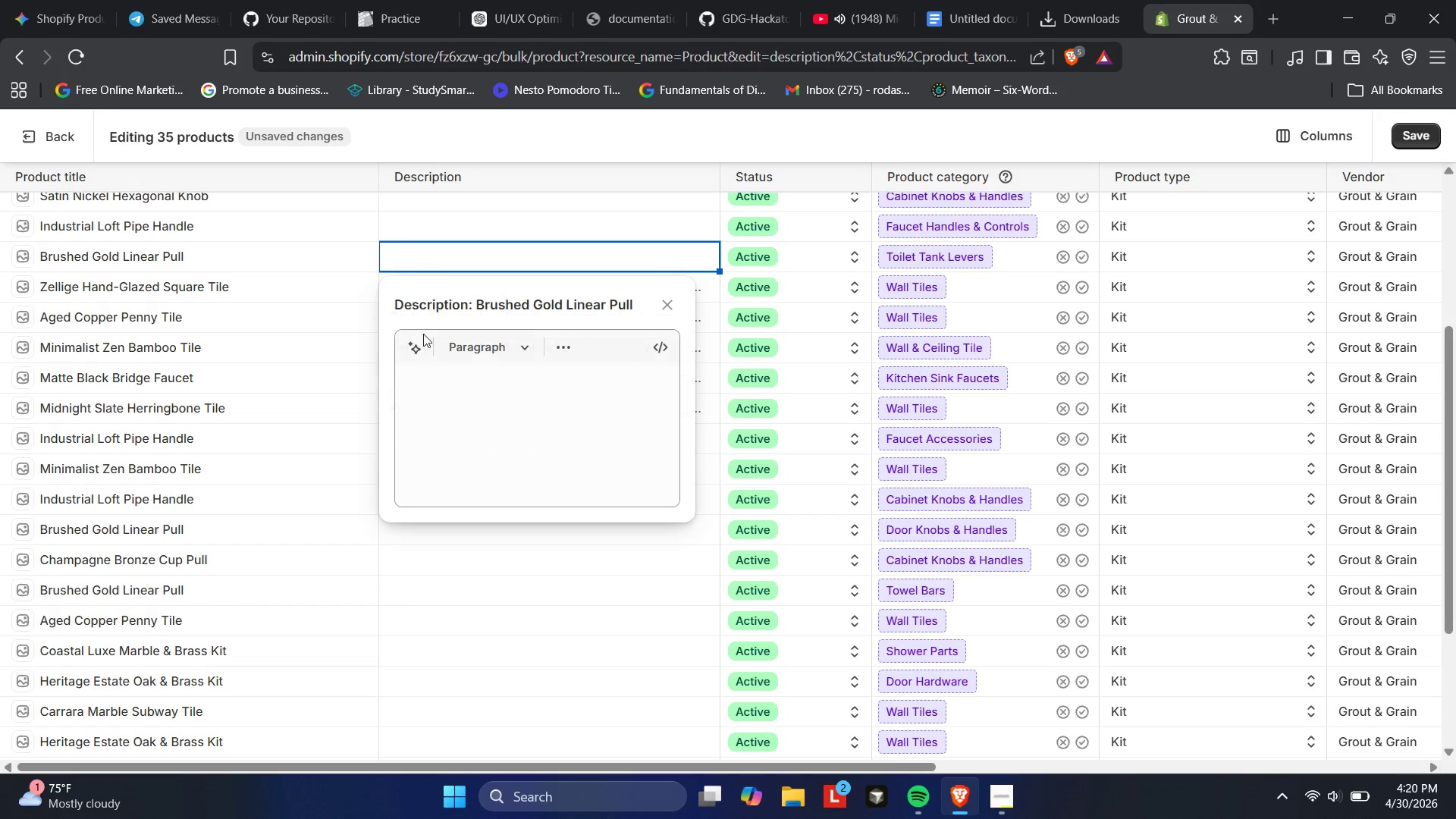 
left_click([420, 401])
 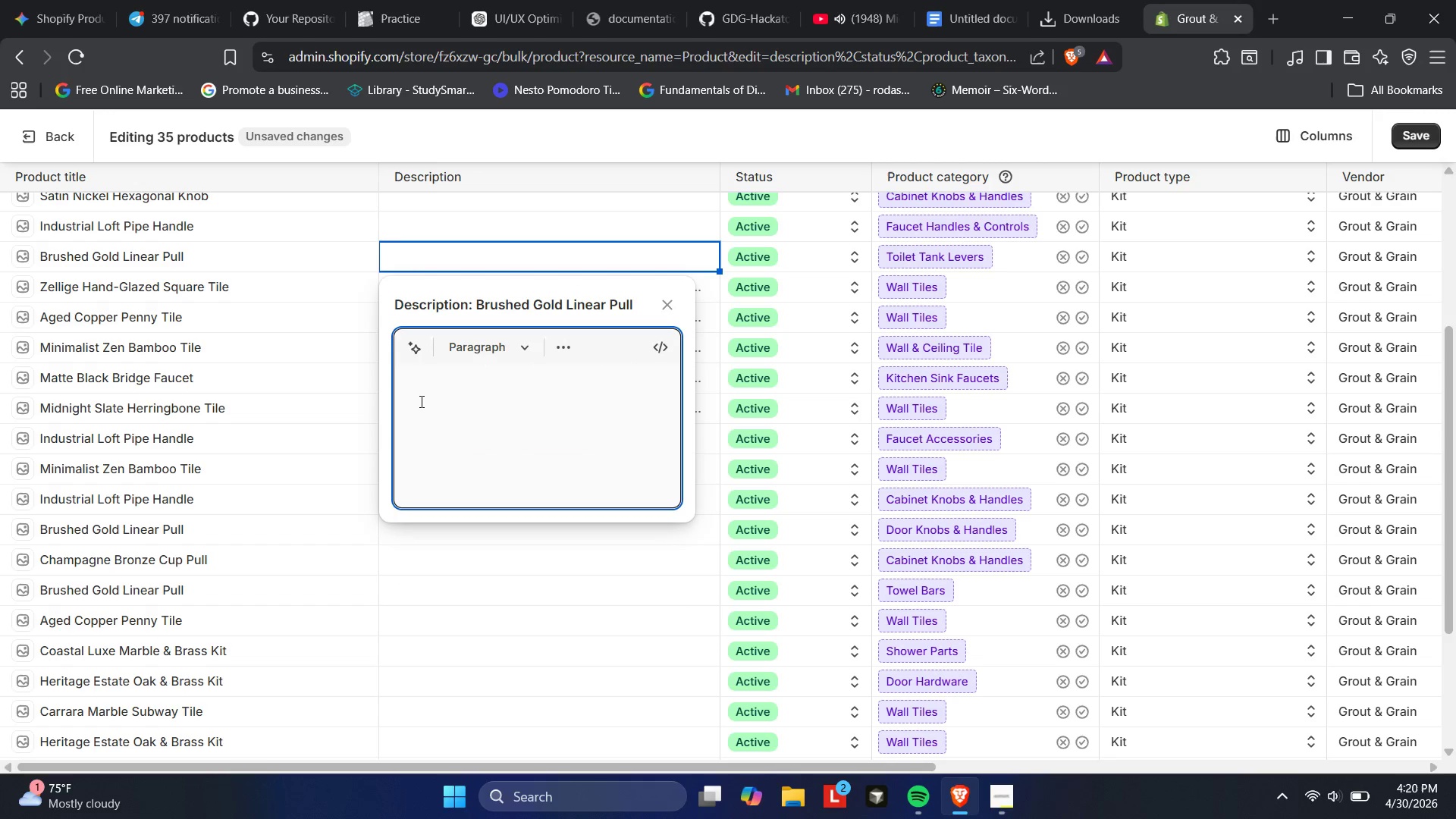 
key(Control+V)
 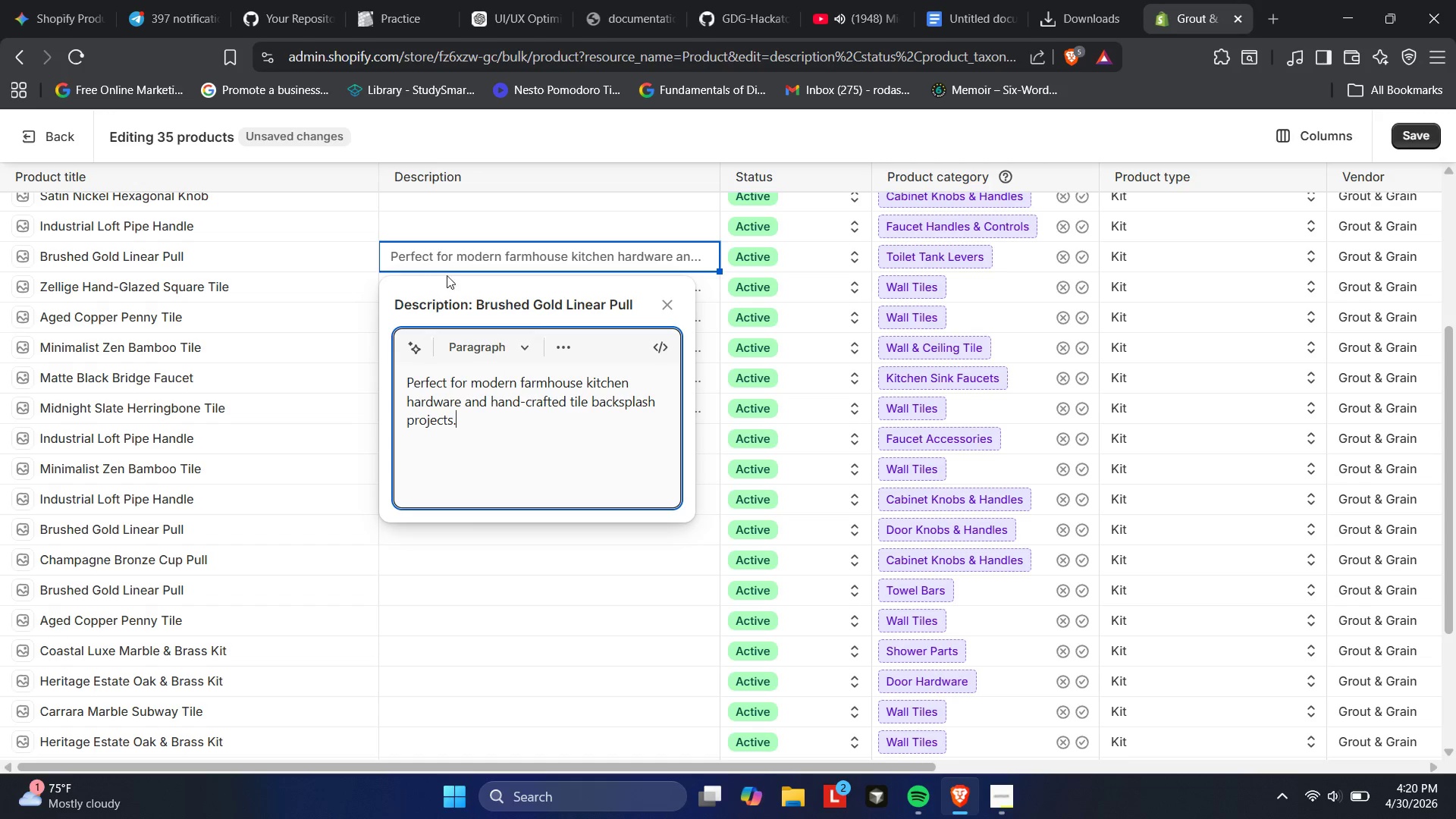 
left_click([456, 227])
 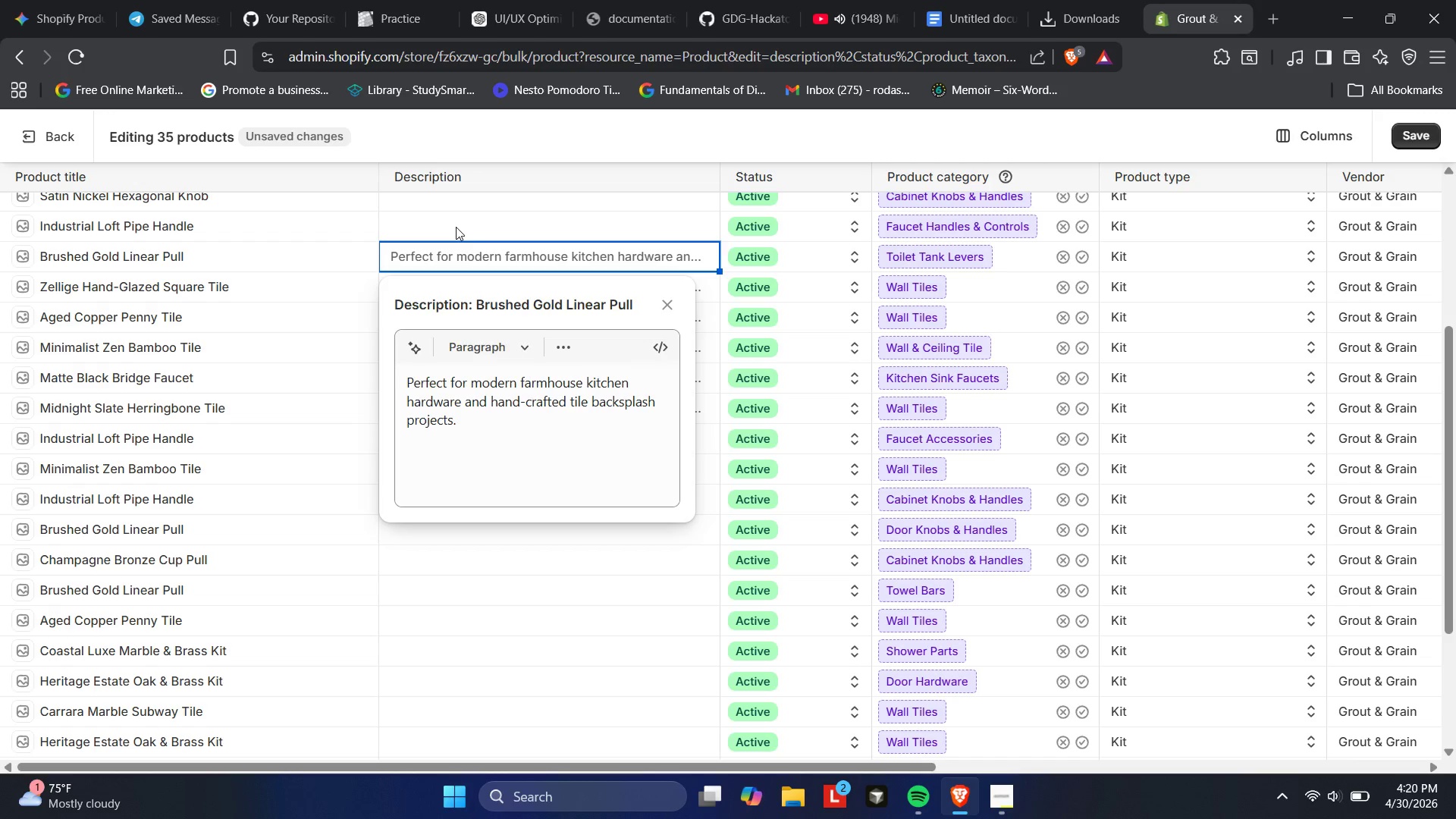 
left_click([456, 227])
 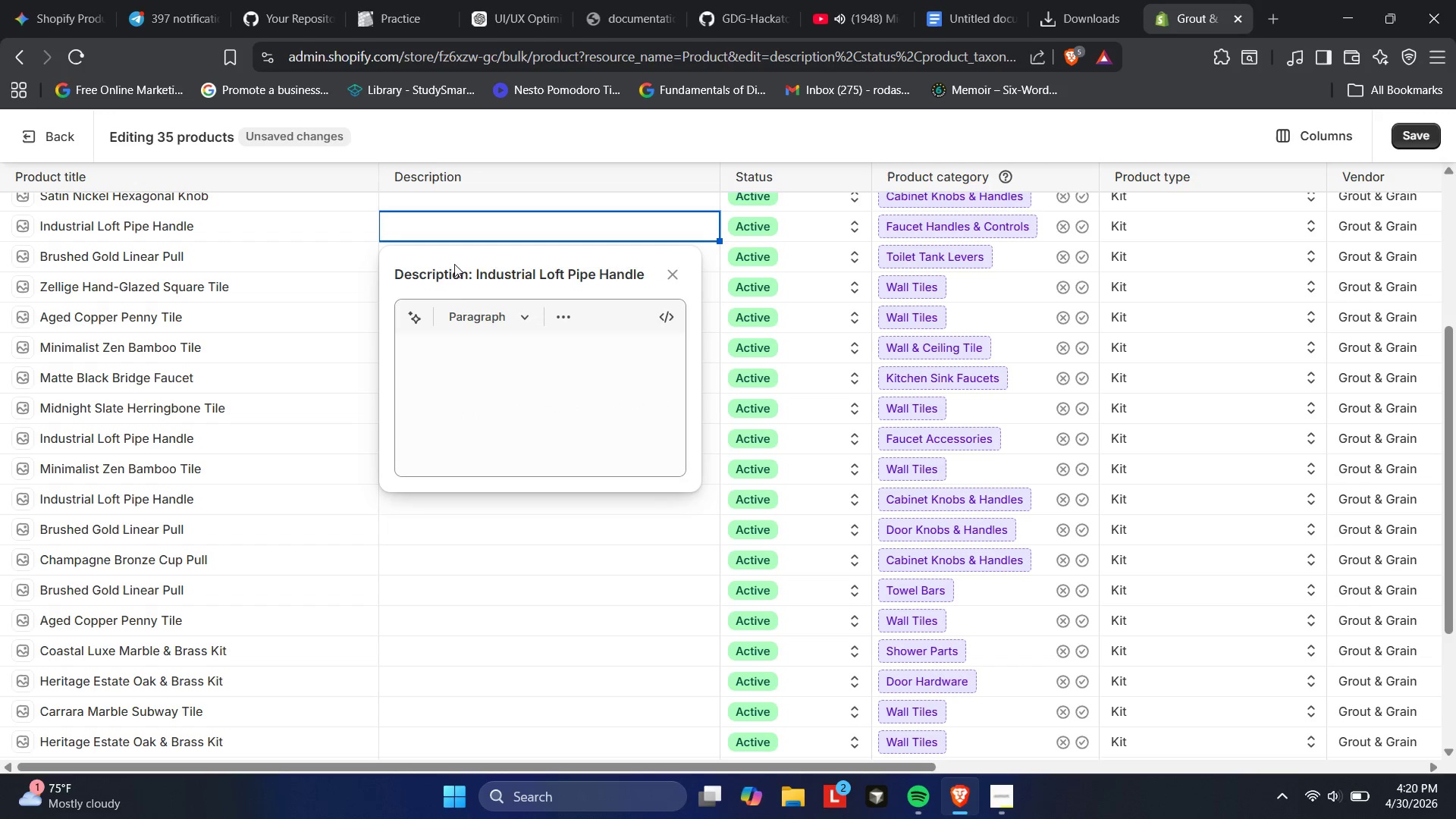 
left_click([466, 363])
 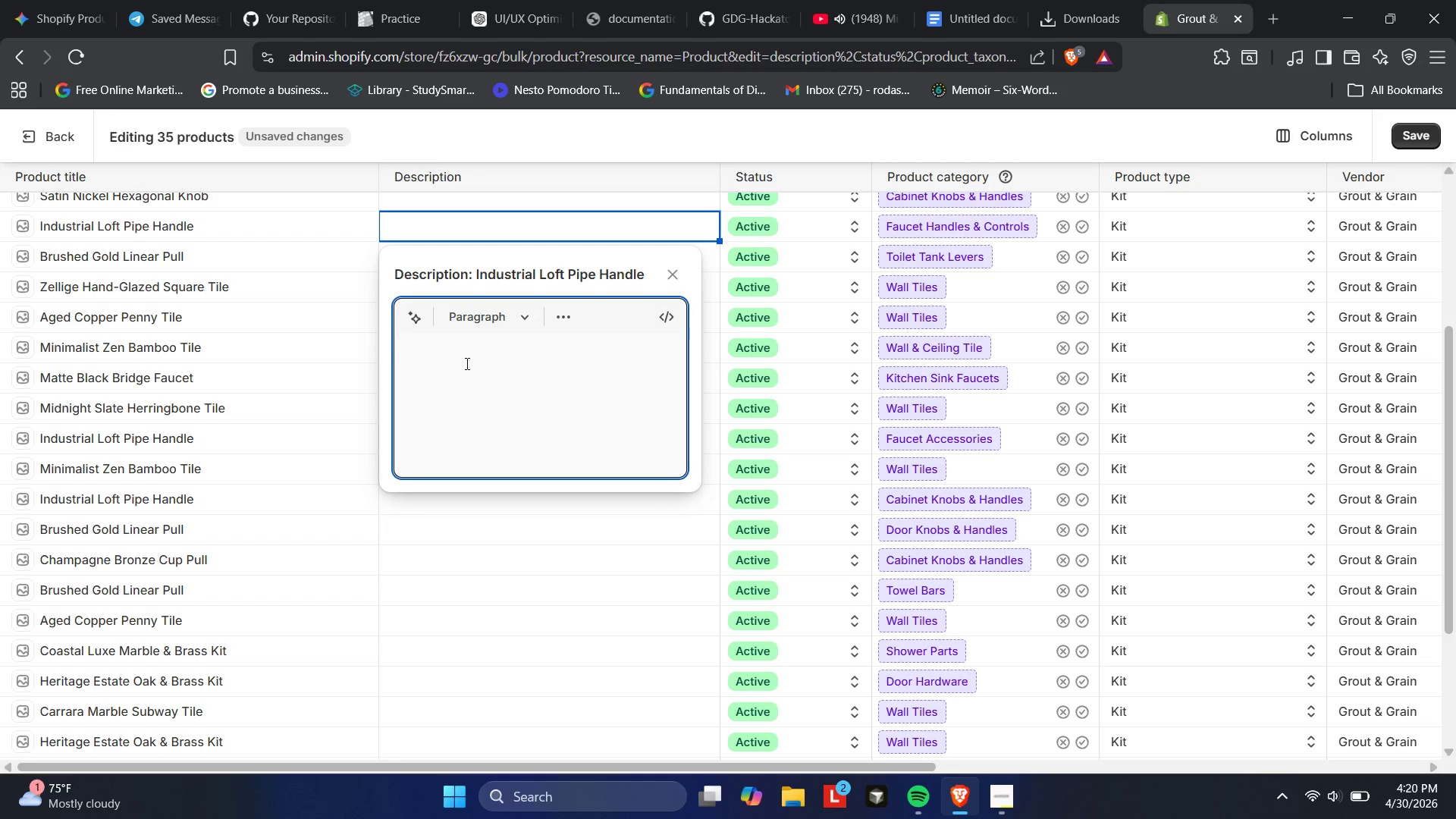 
key(Control+V)
 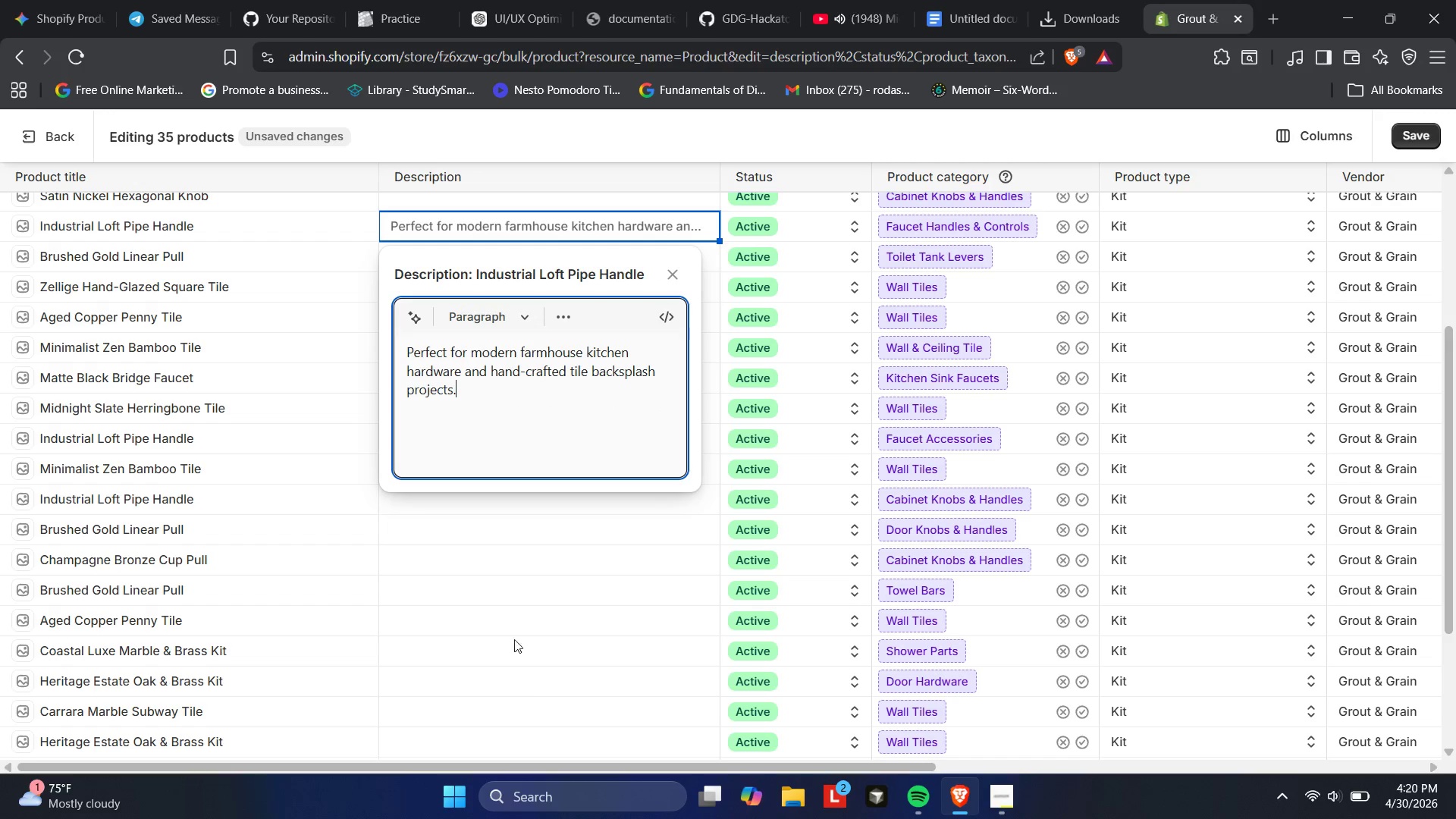 
left_click([498, 626])
 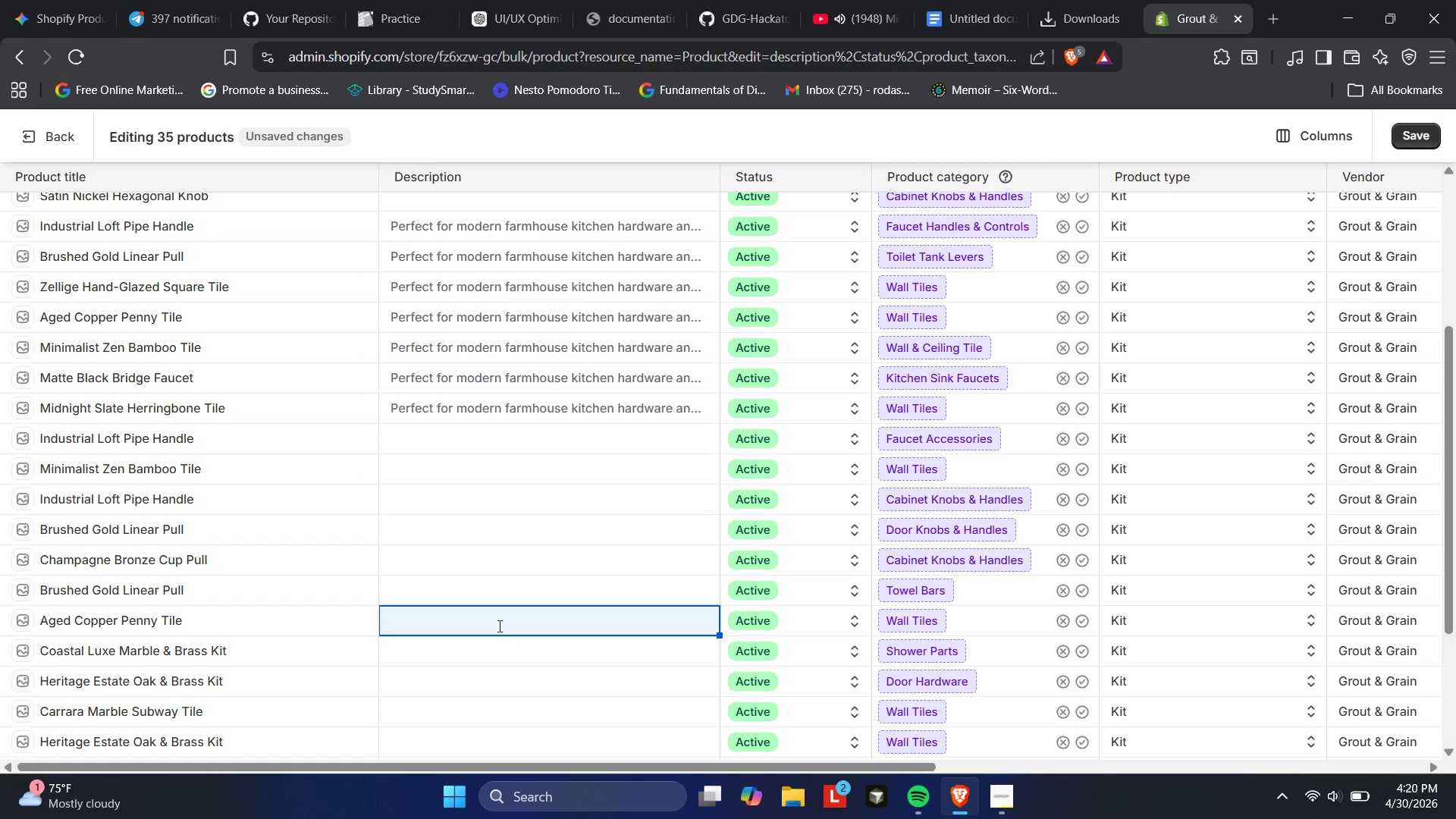 
left_click([498, 626])
 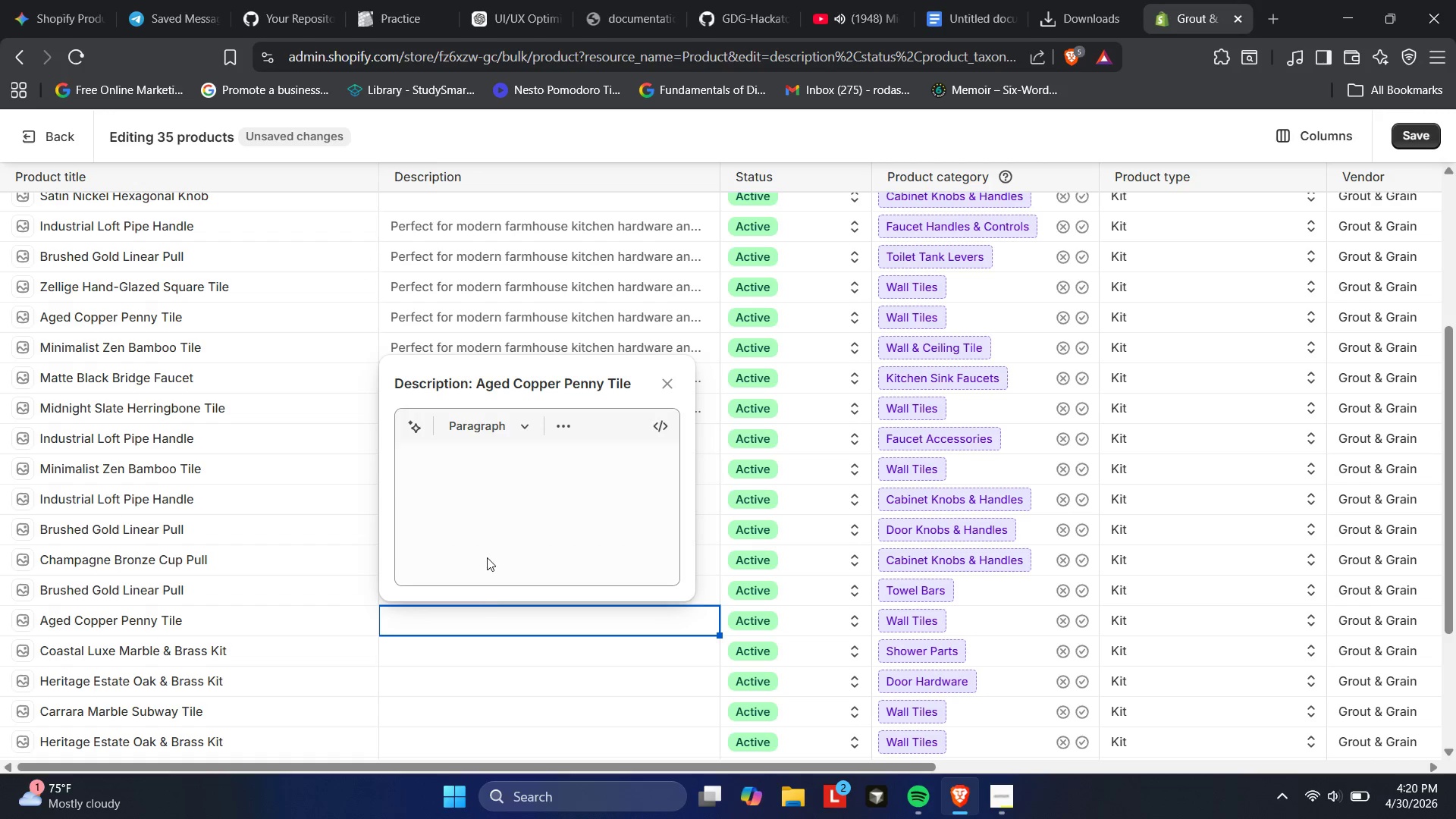 
left_click([493, 529])
 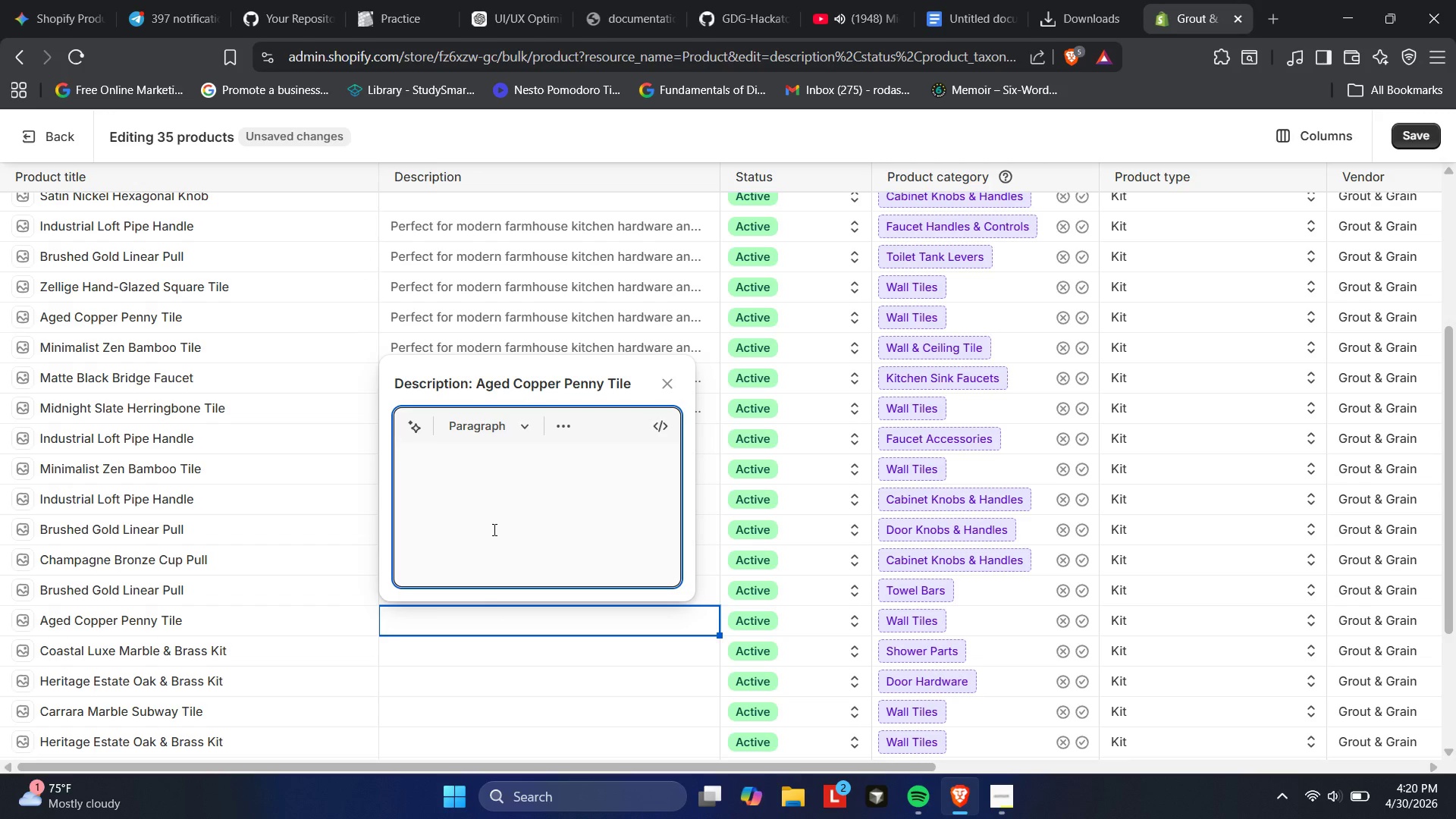 
key(Control+V)
 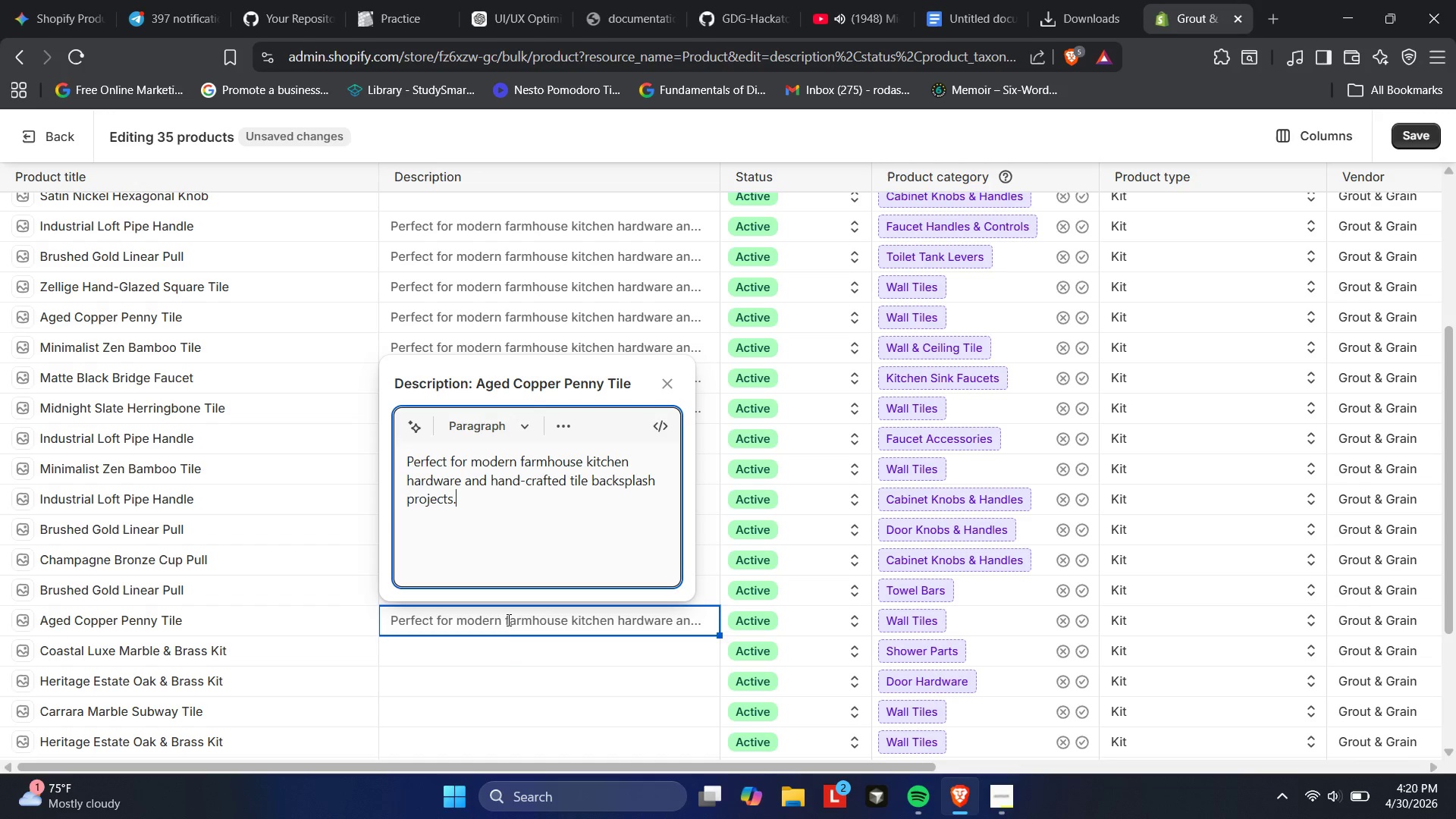 
left_click([507, 652])
 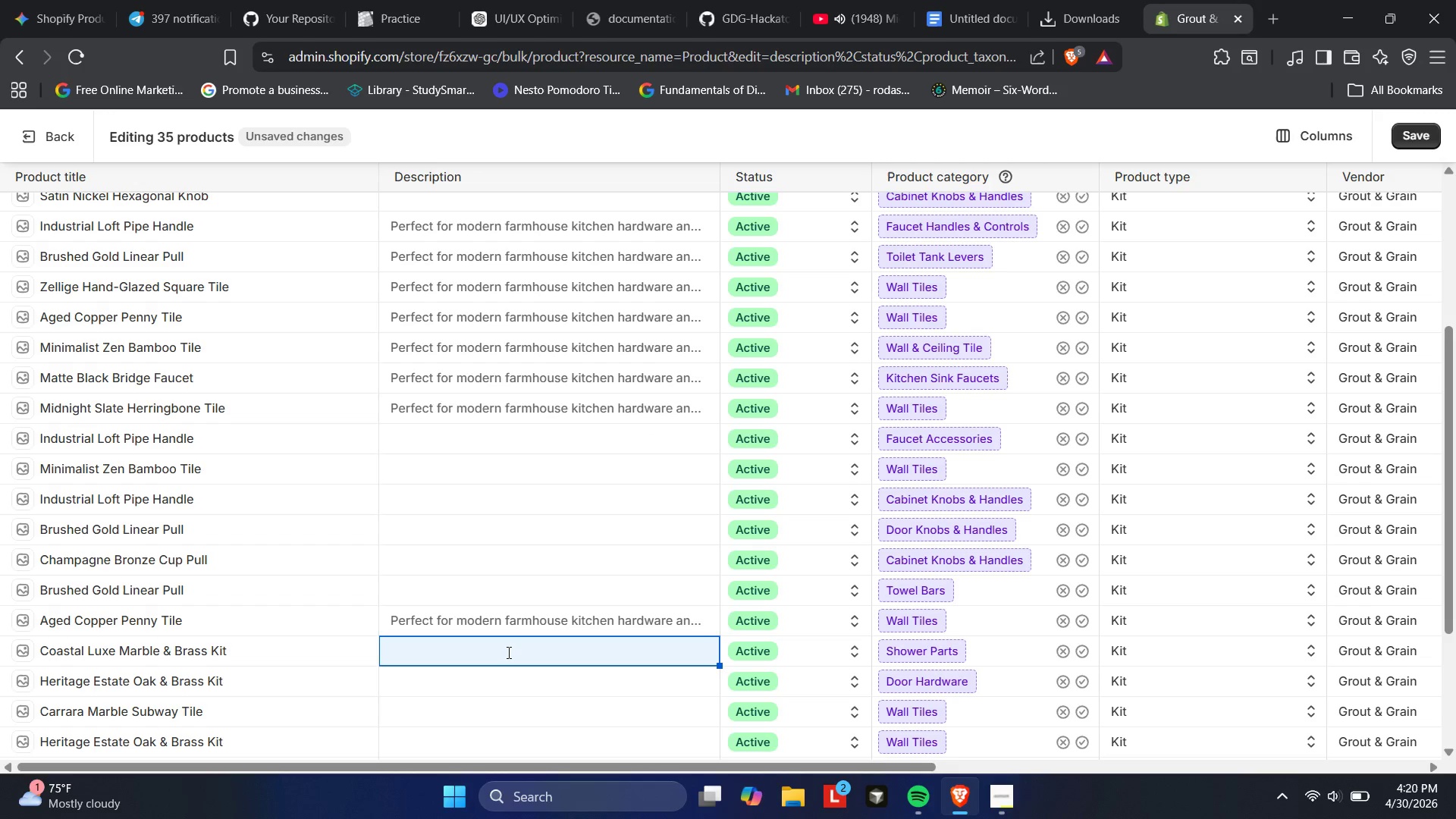 
left_click([507, 652])
 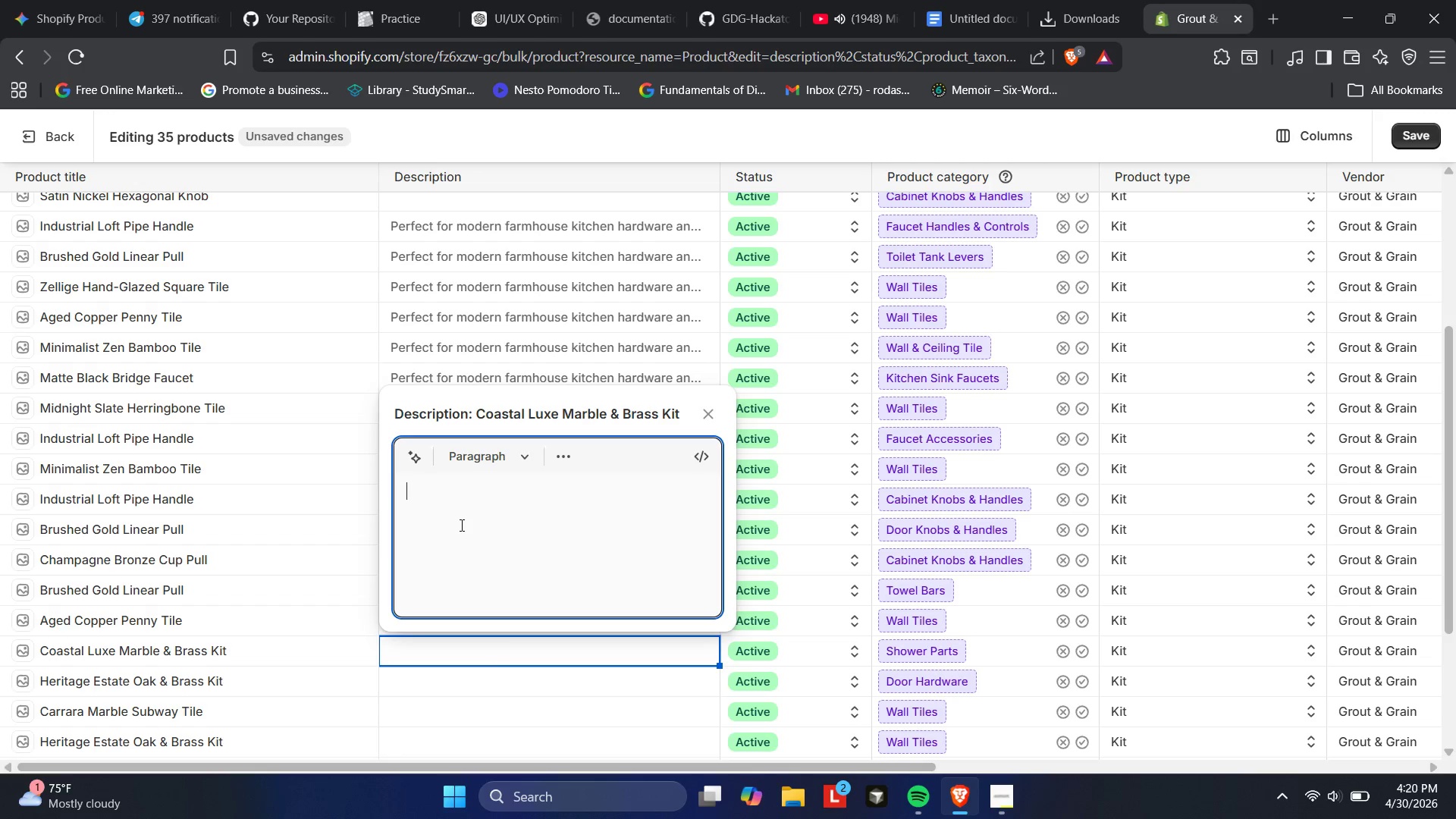 
key(Control+V)
 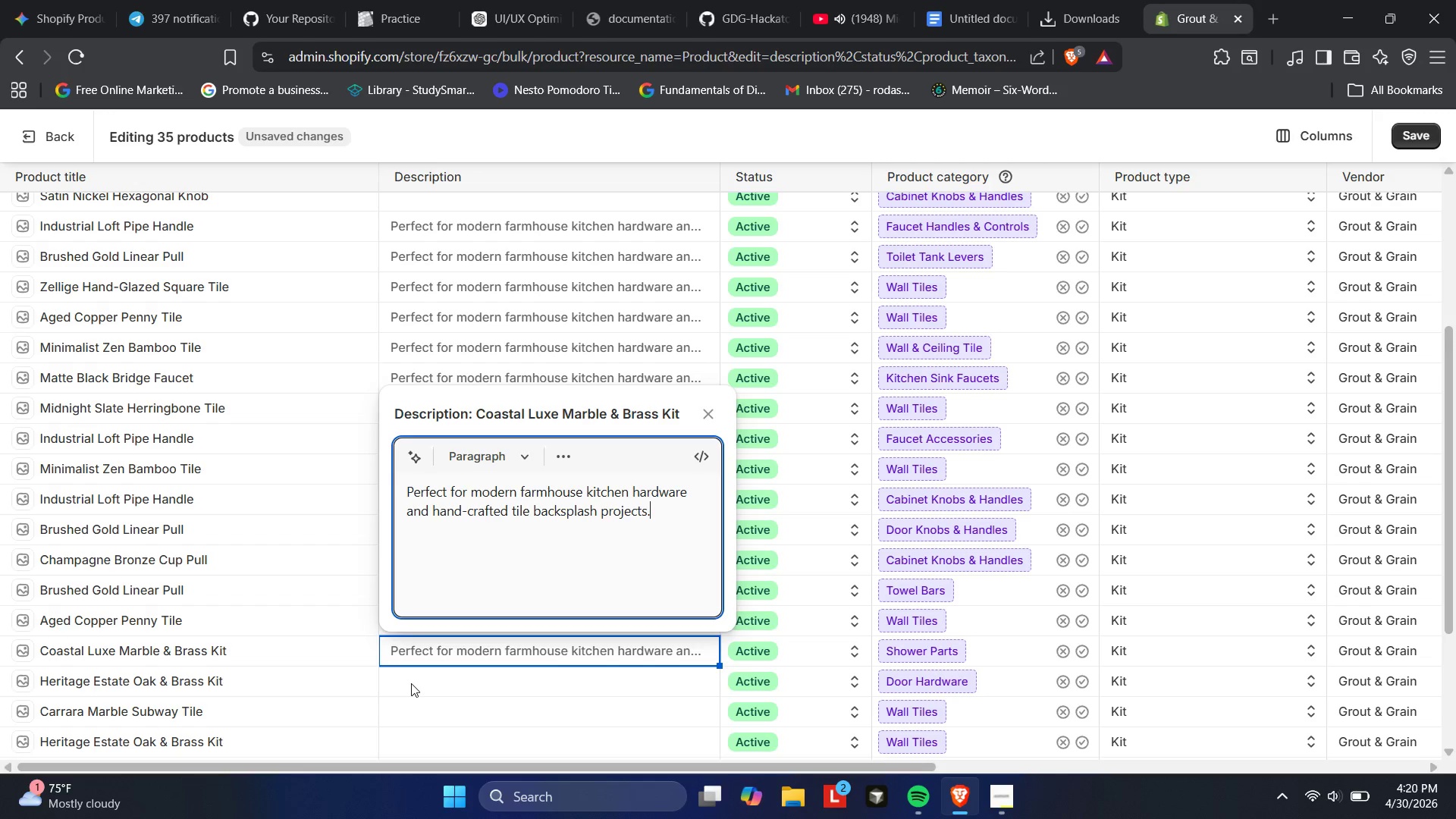 
left_click([432, 679])
 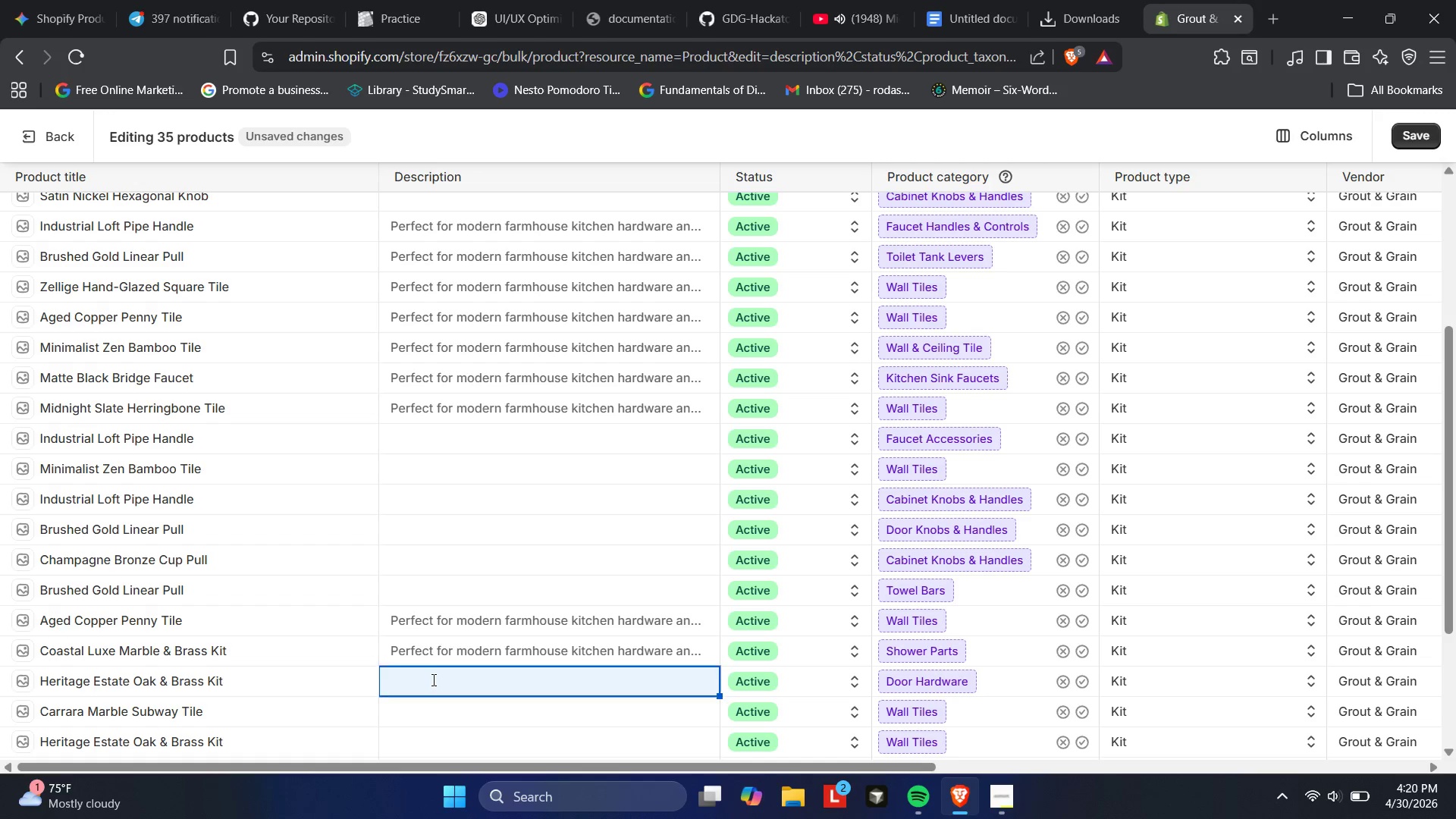 
left_click([432, 679])
 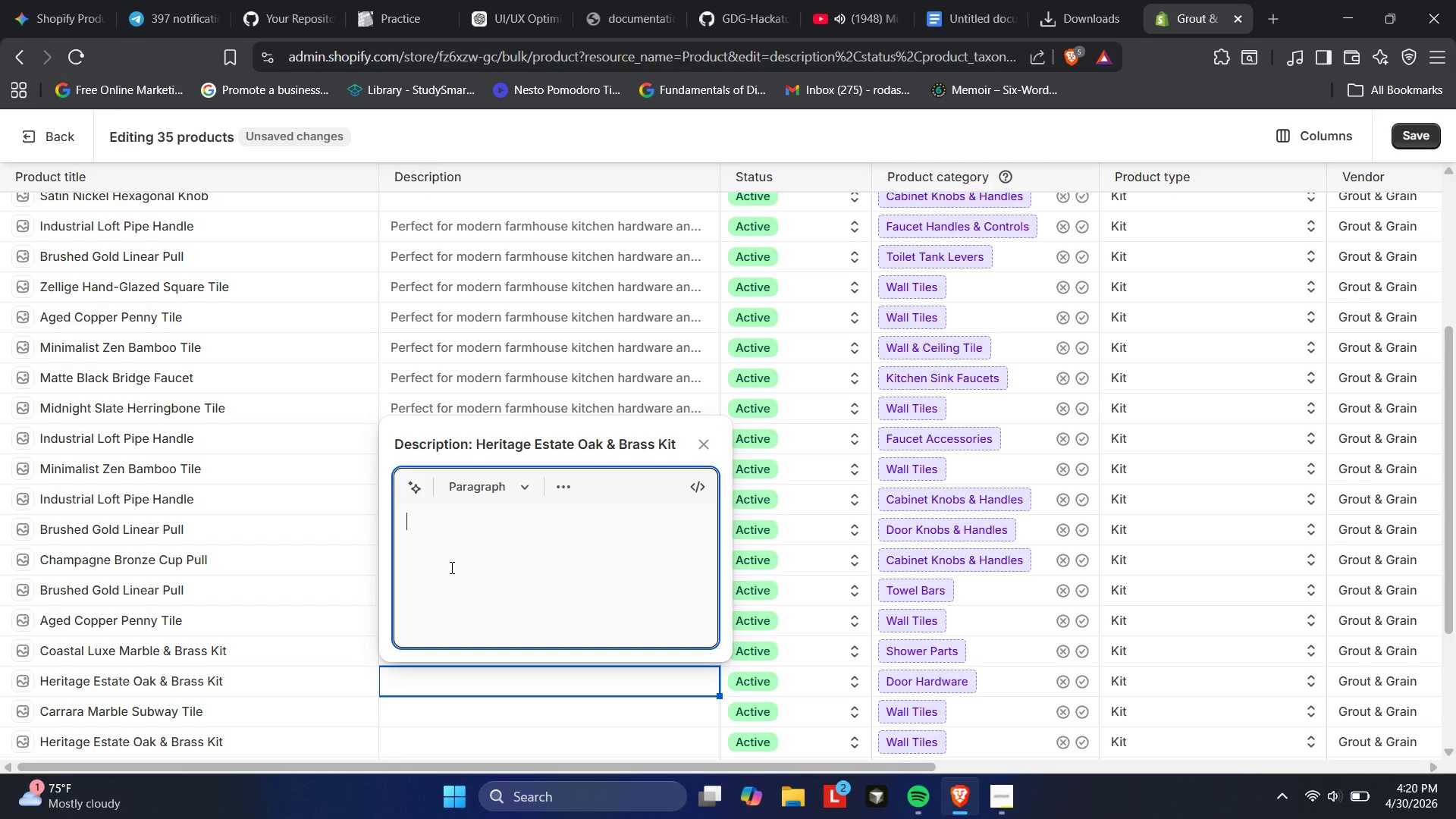 
key(Control+V)
 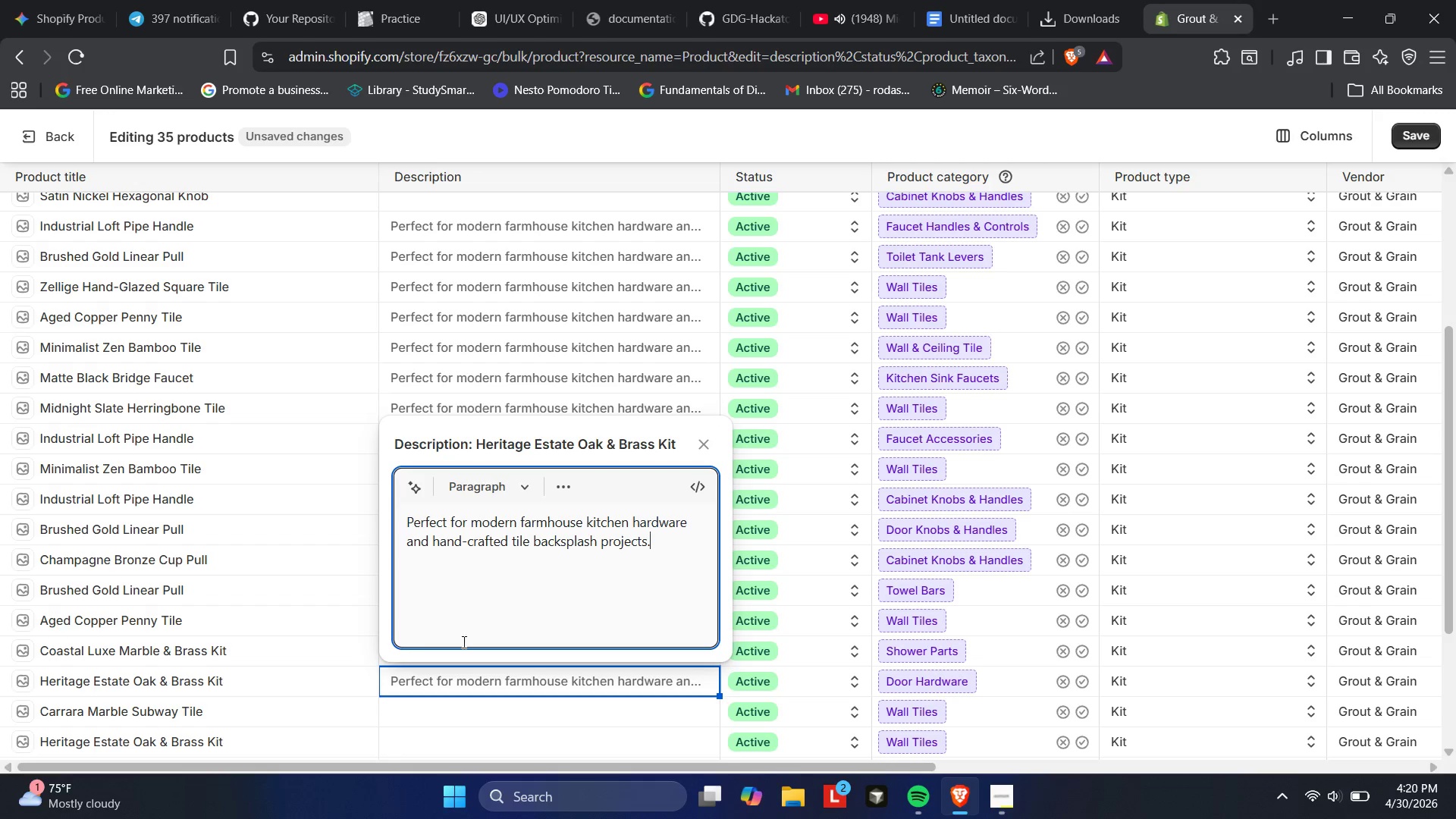 
left_click([480, 707])
 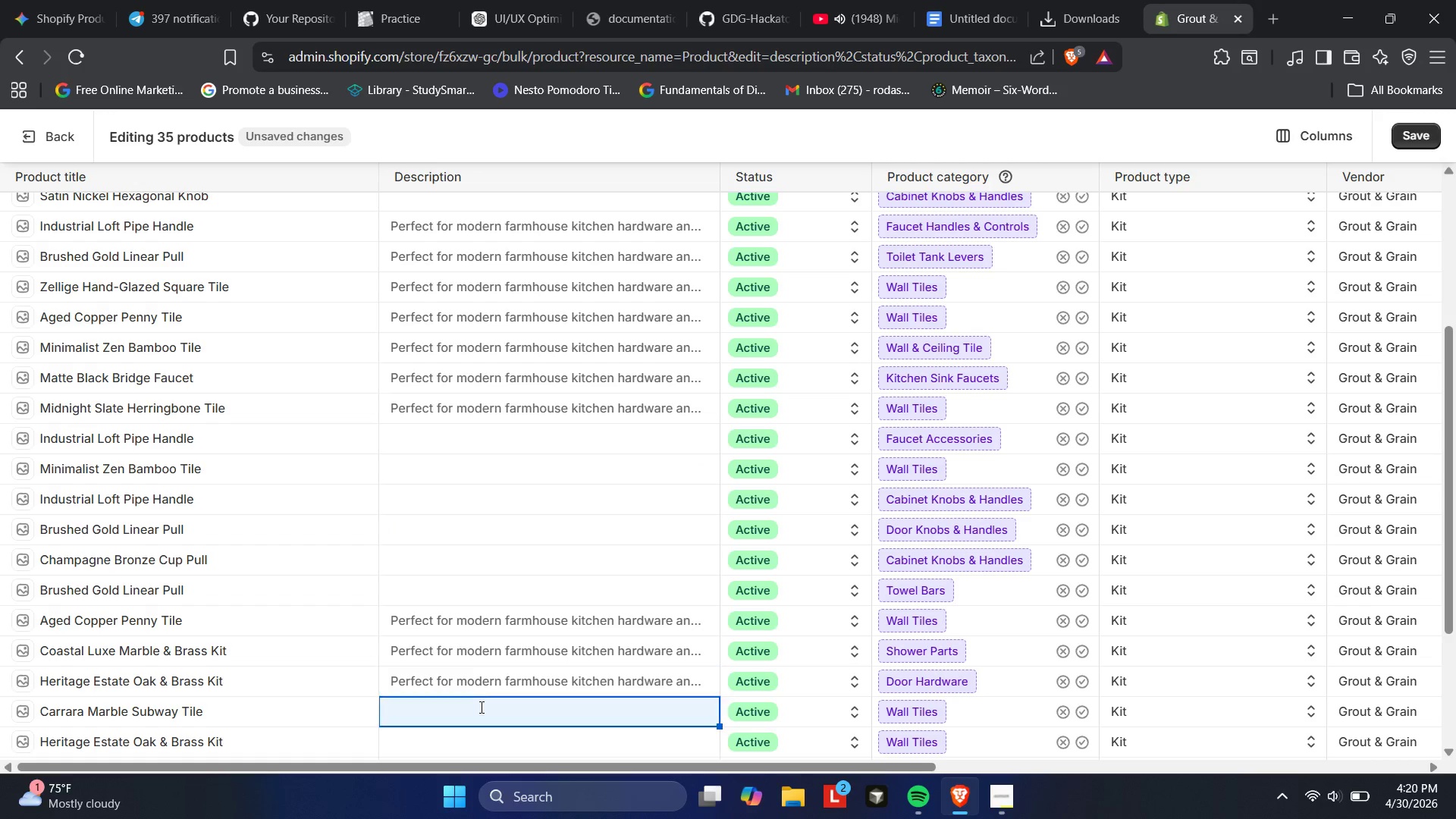 
left_click([480, 707])
 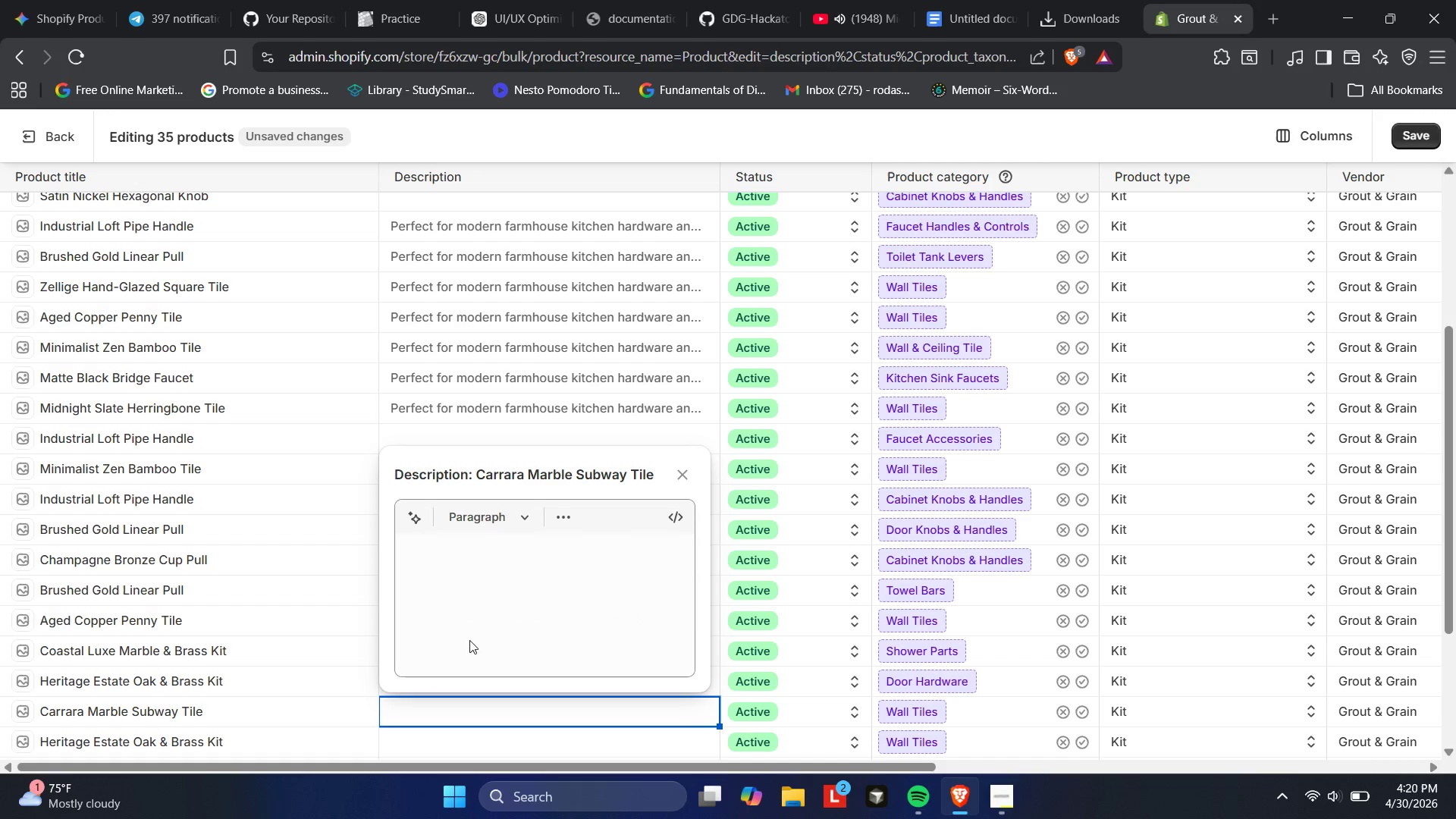 
left_click([487, 567])
 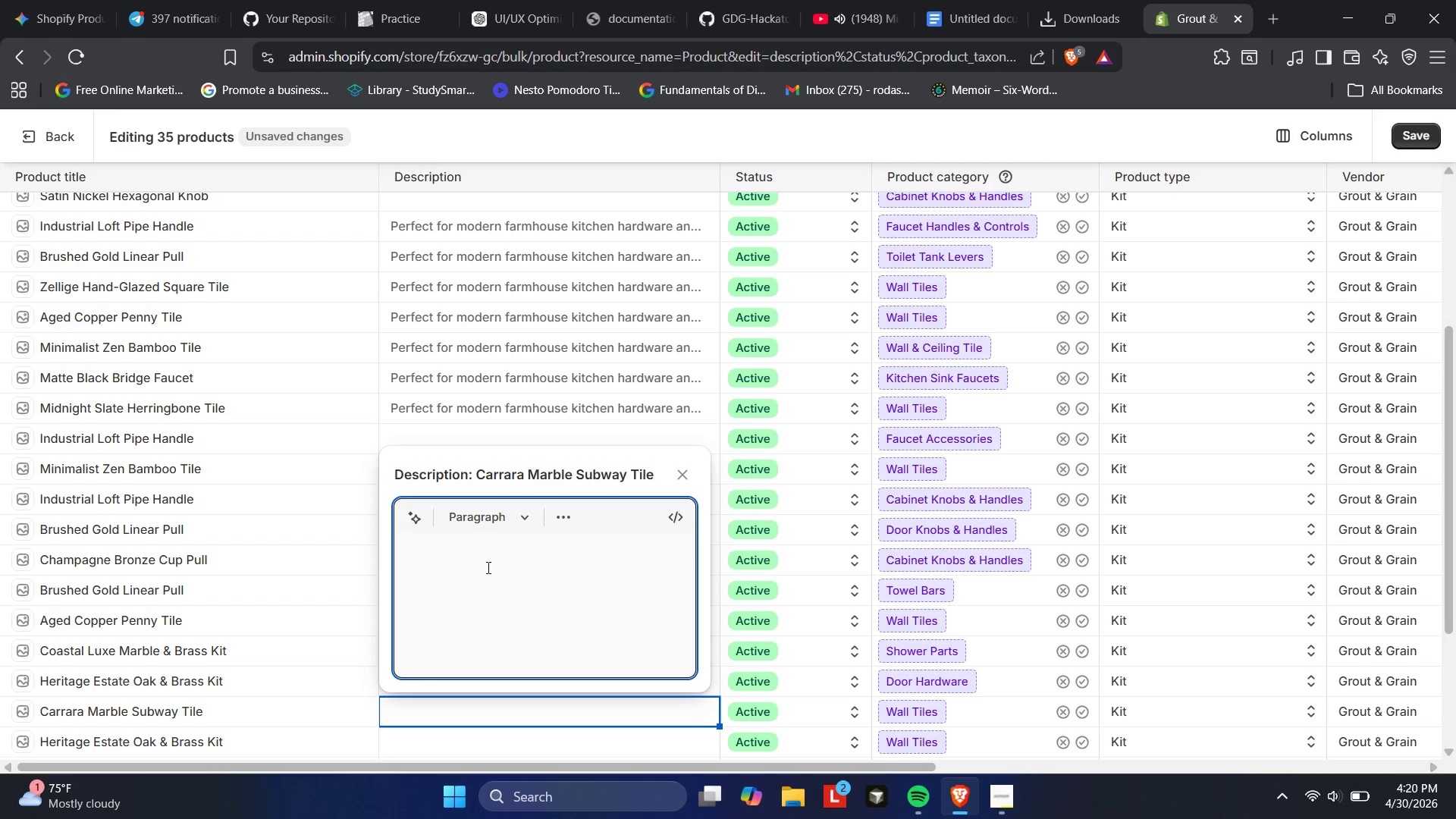 
key(Control+V)
 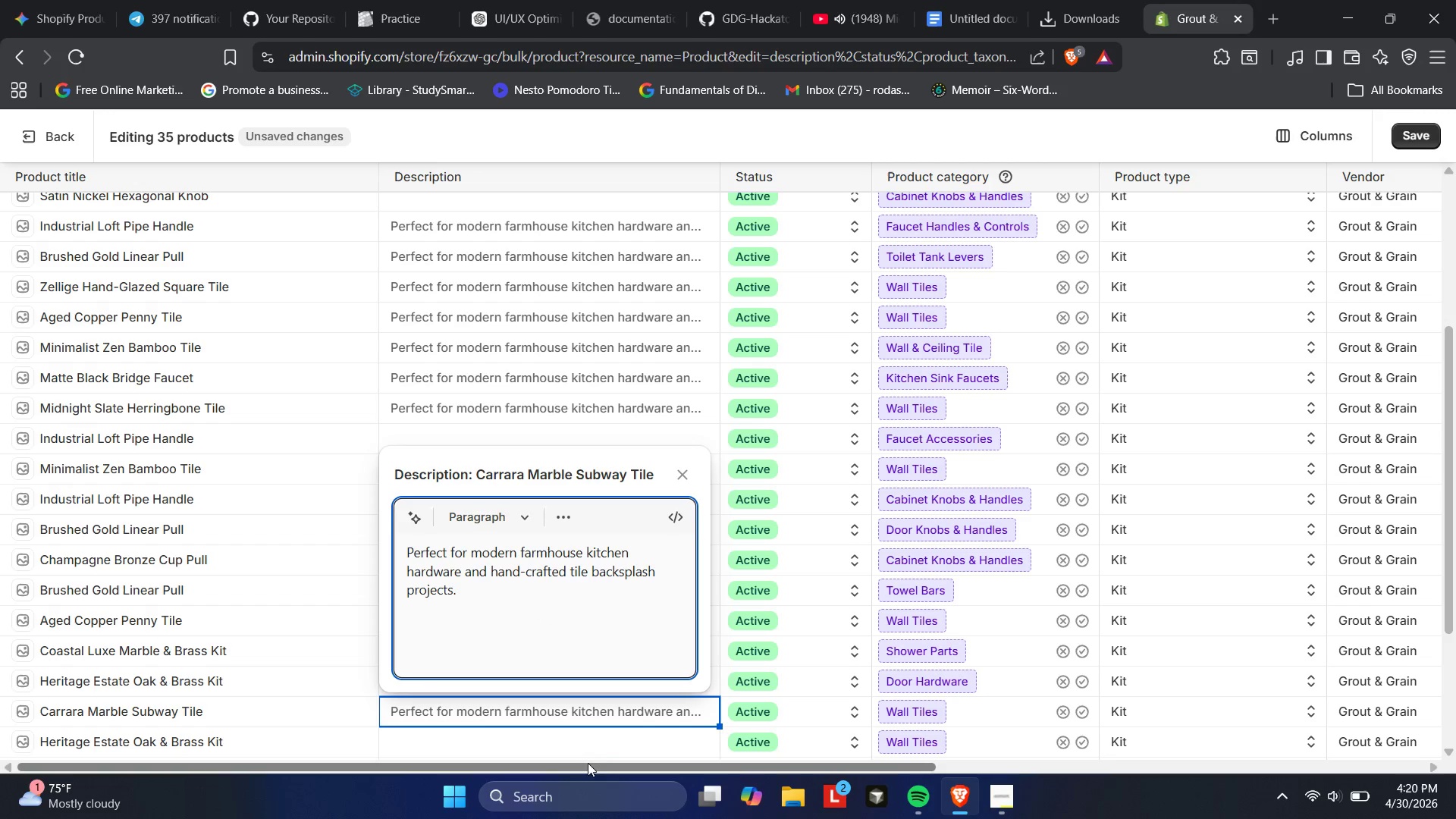 
left_click([548, 736])
 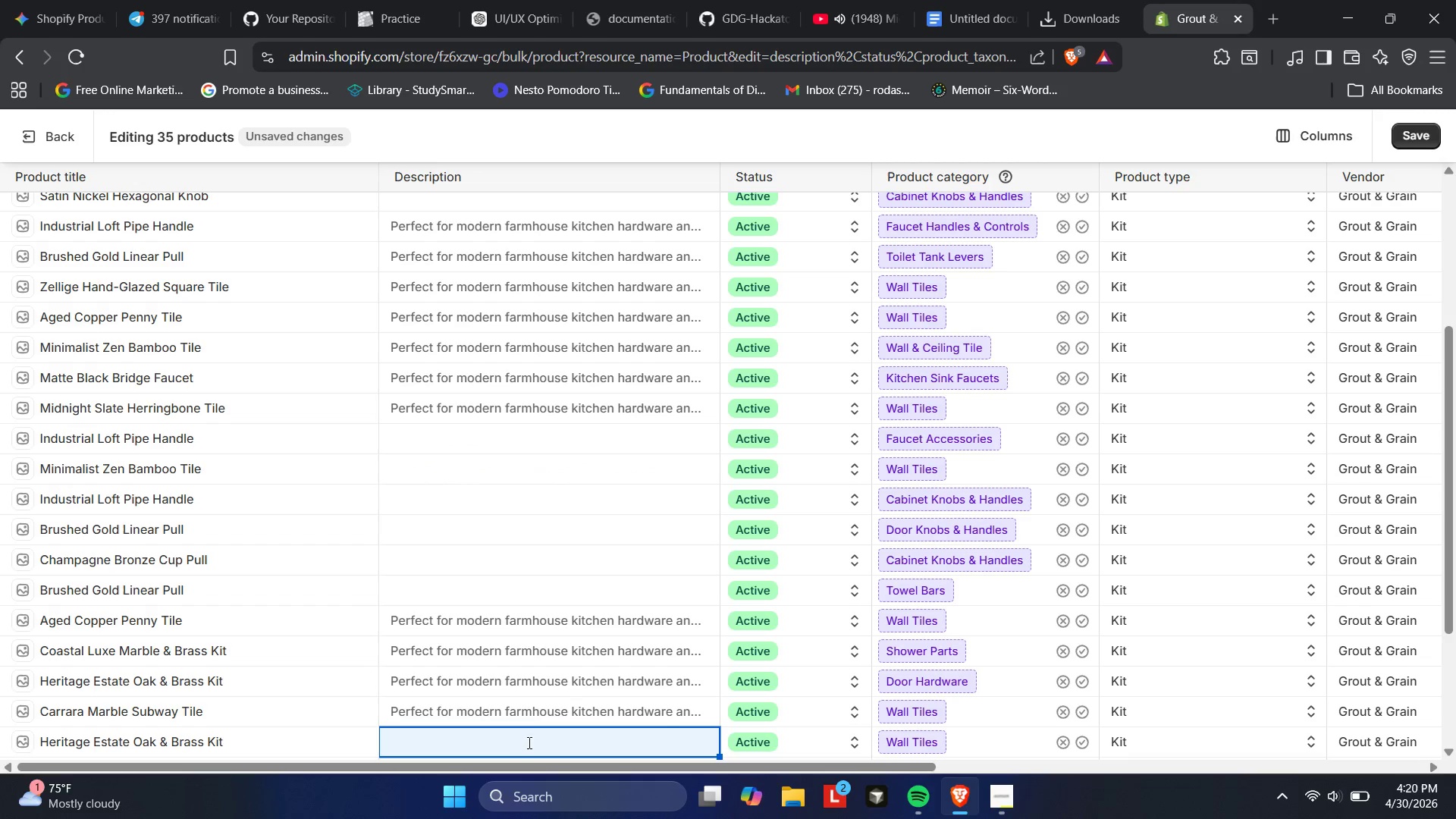 
left_click([521, 745])
 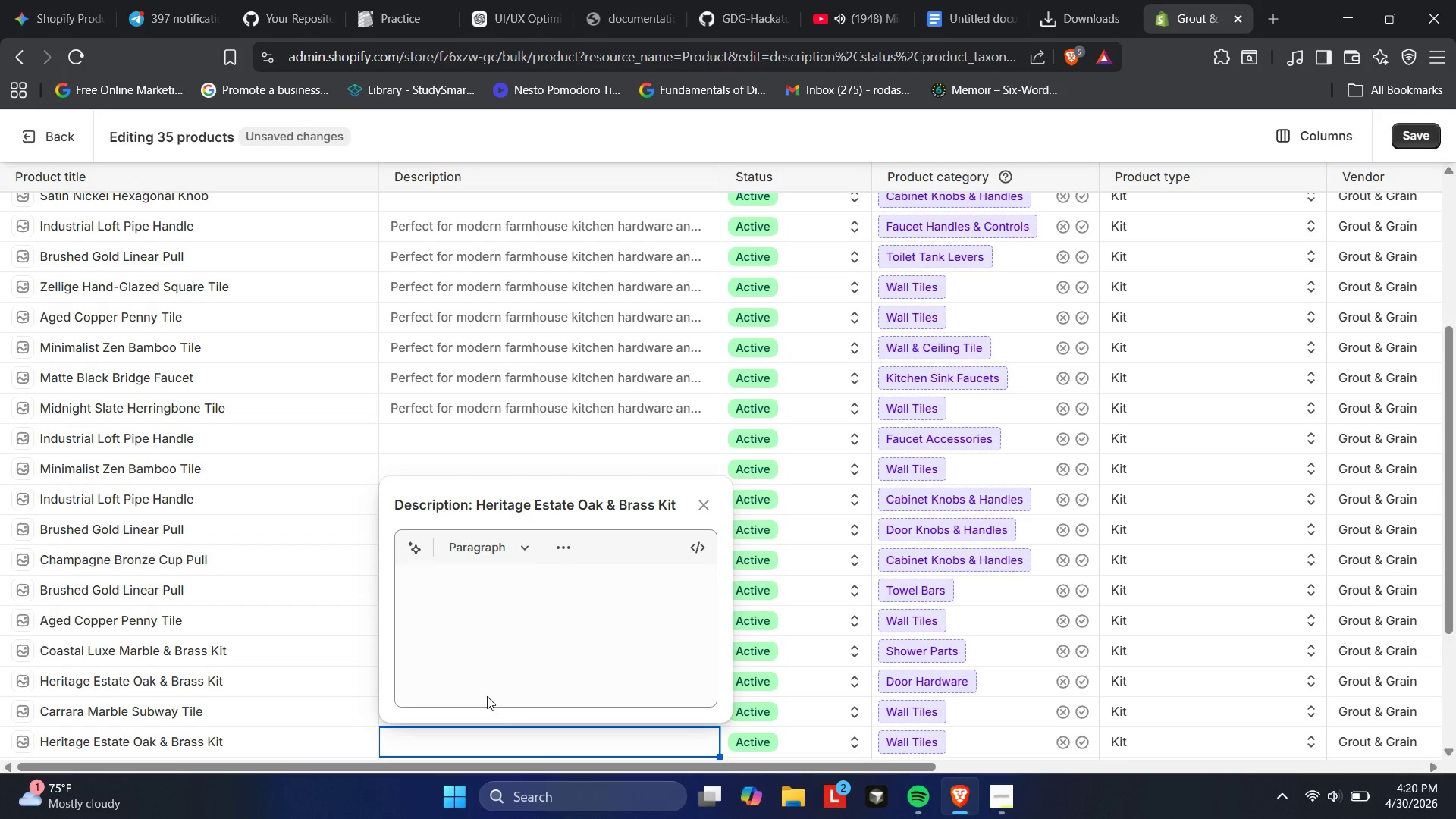 
left_click([469, 629])
 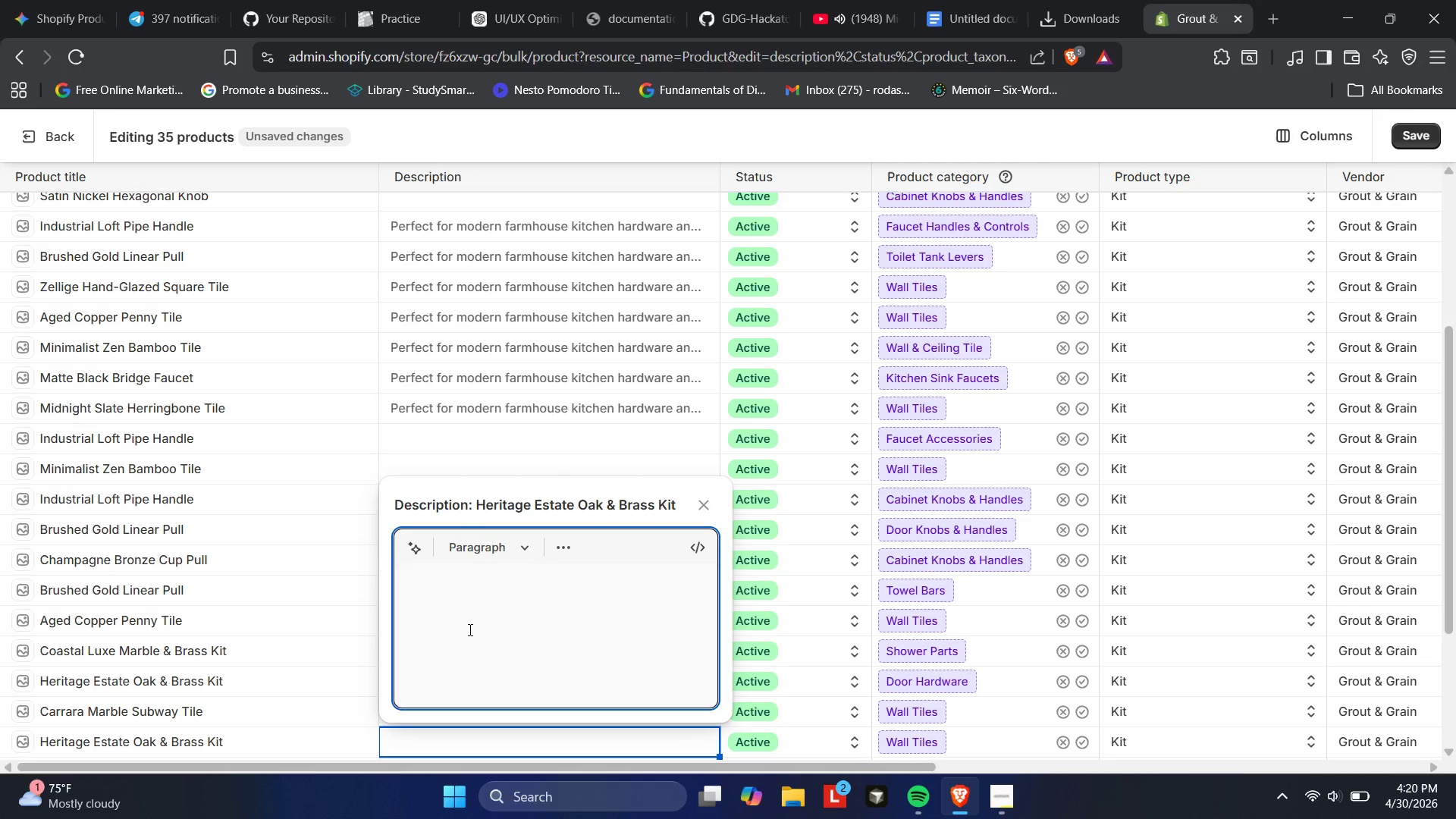 
key(Control+V)
 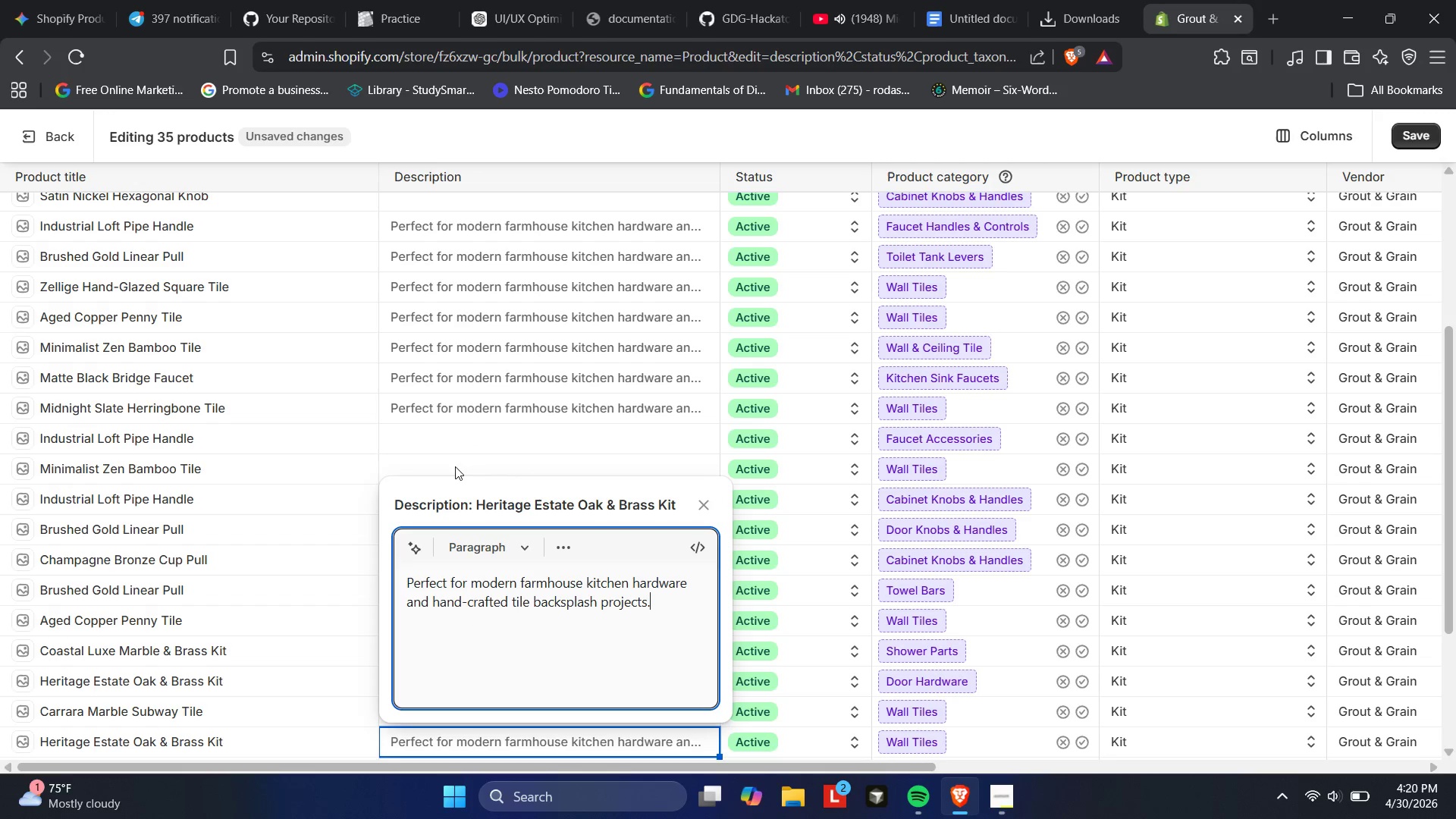 
left_click([445, 429])
 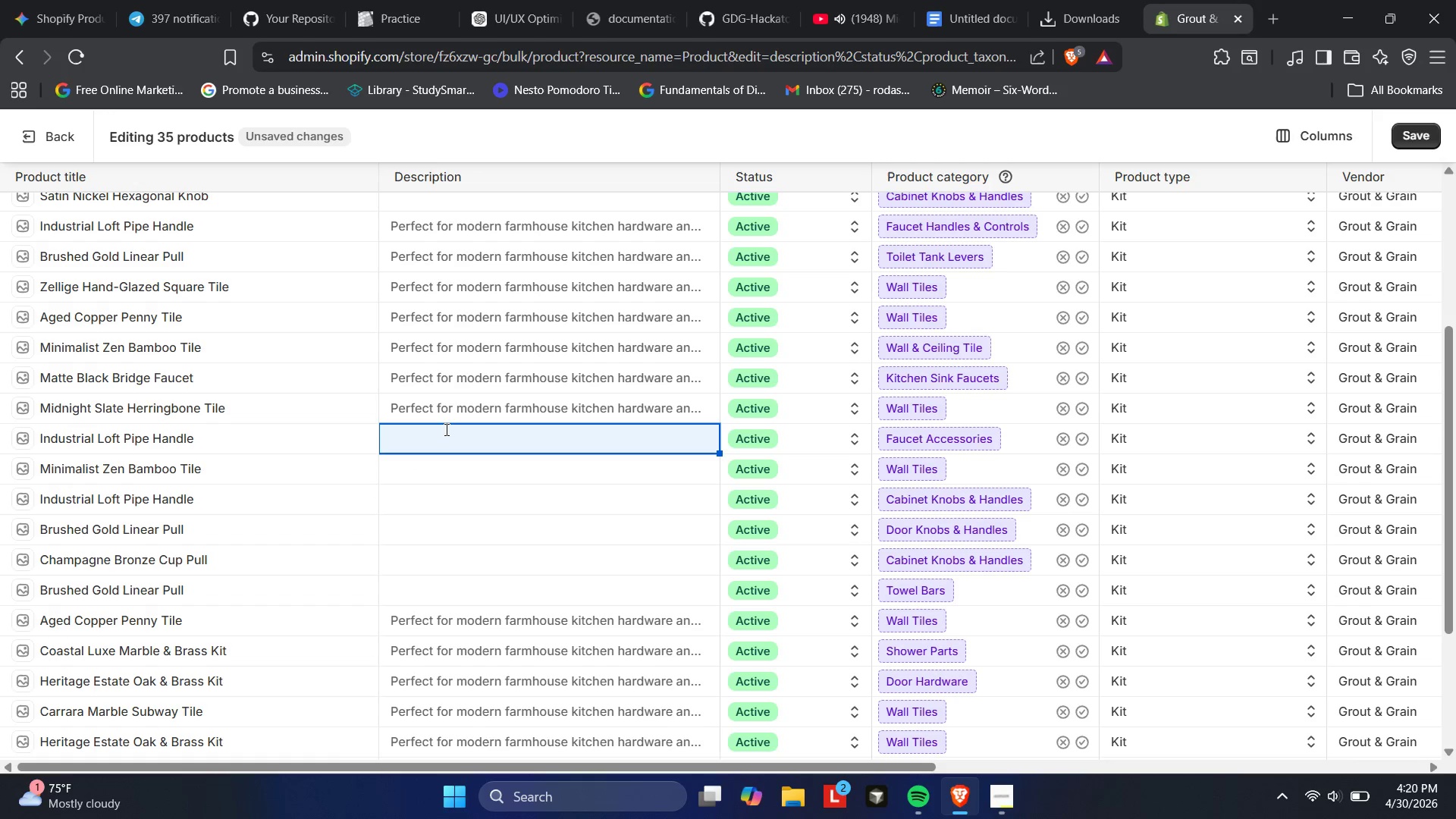 
left_click([445, 429])
 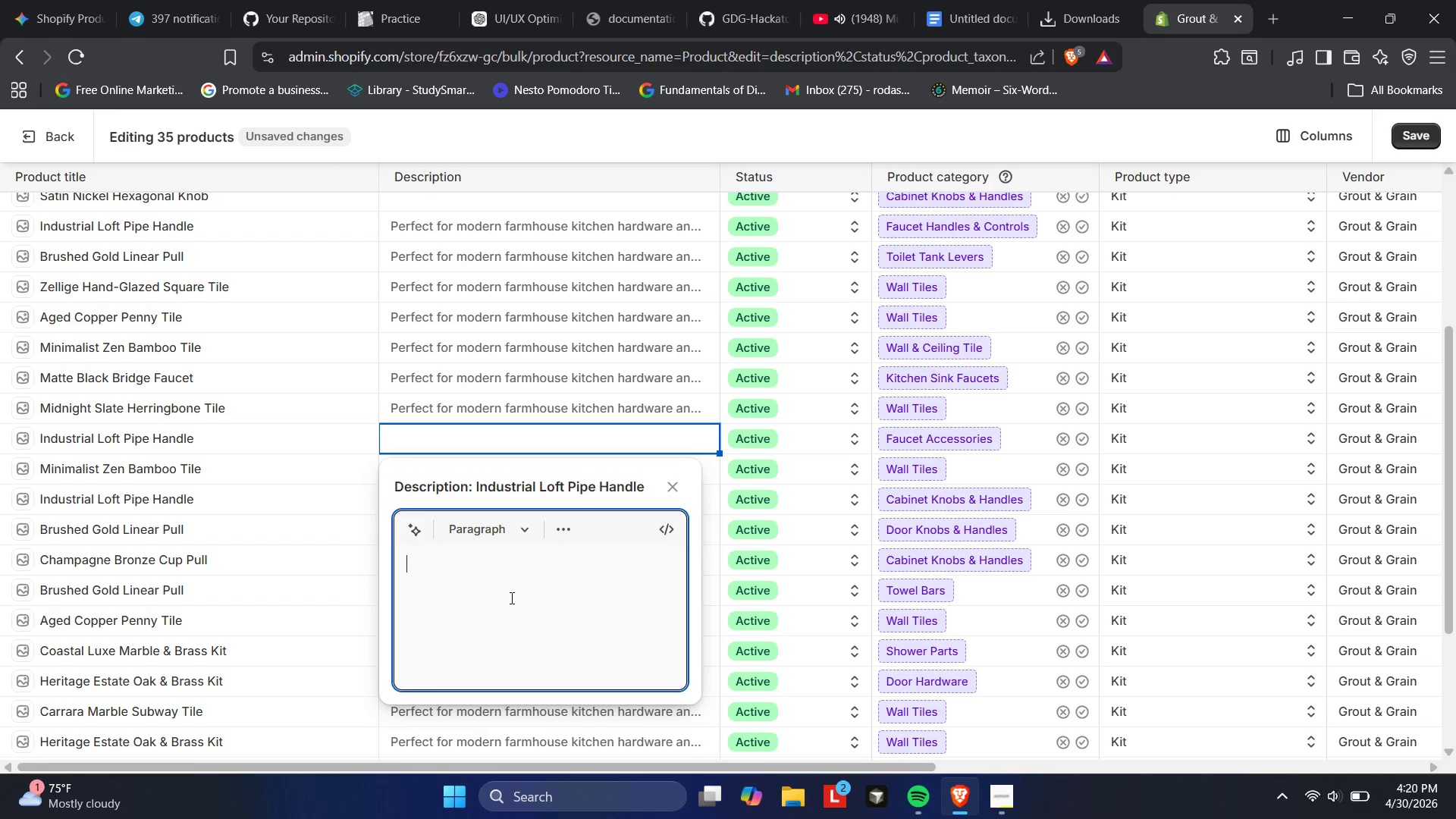 
key(Control+ControlLeft)
 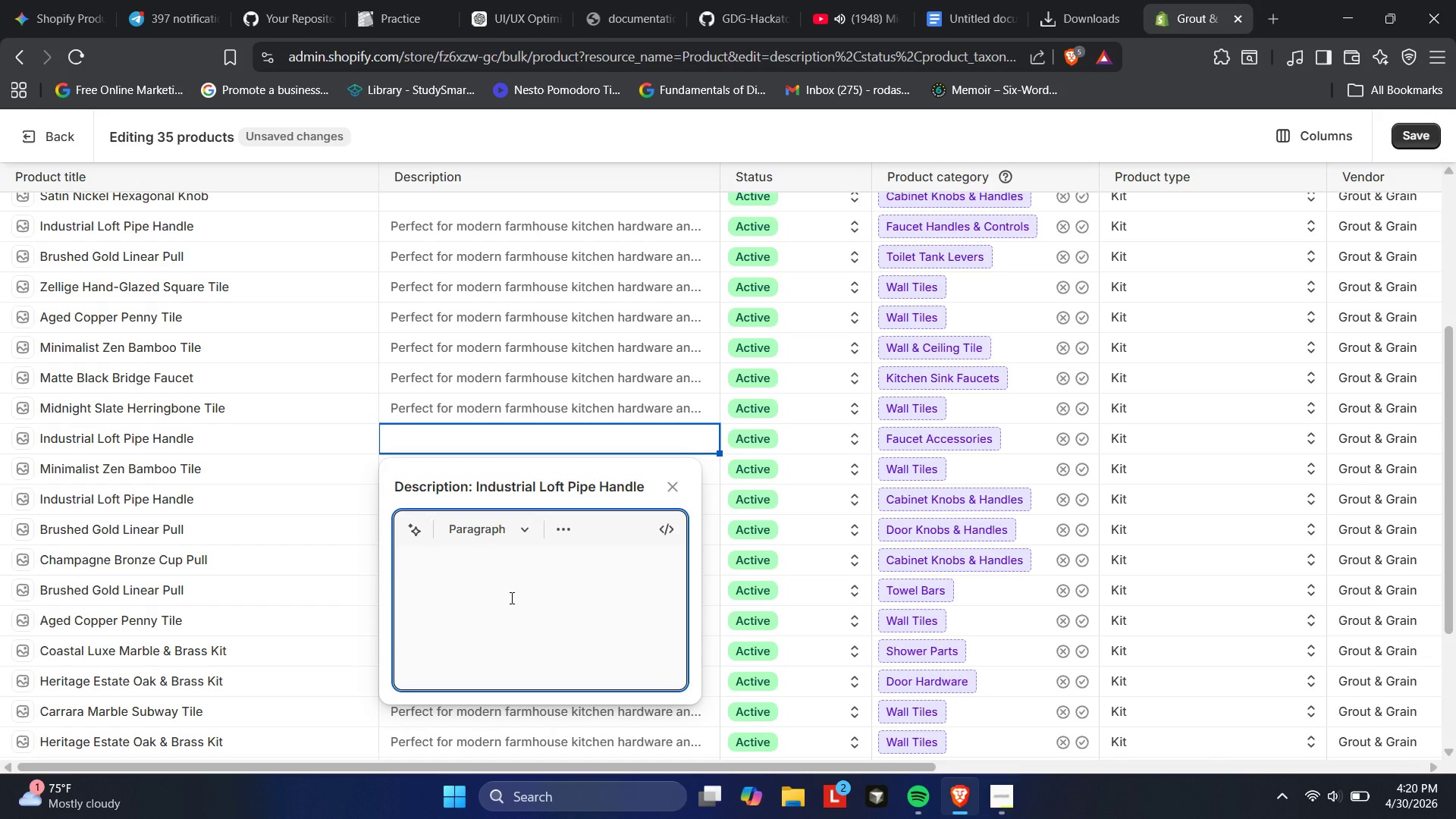 
key(Control+V)
 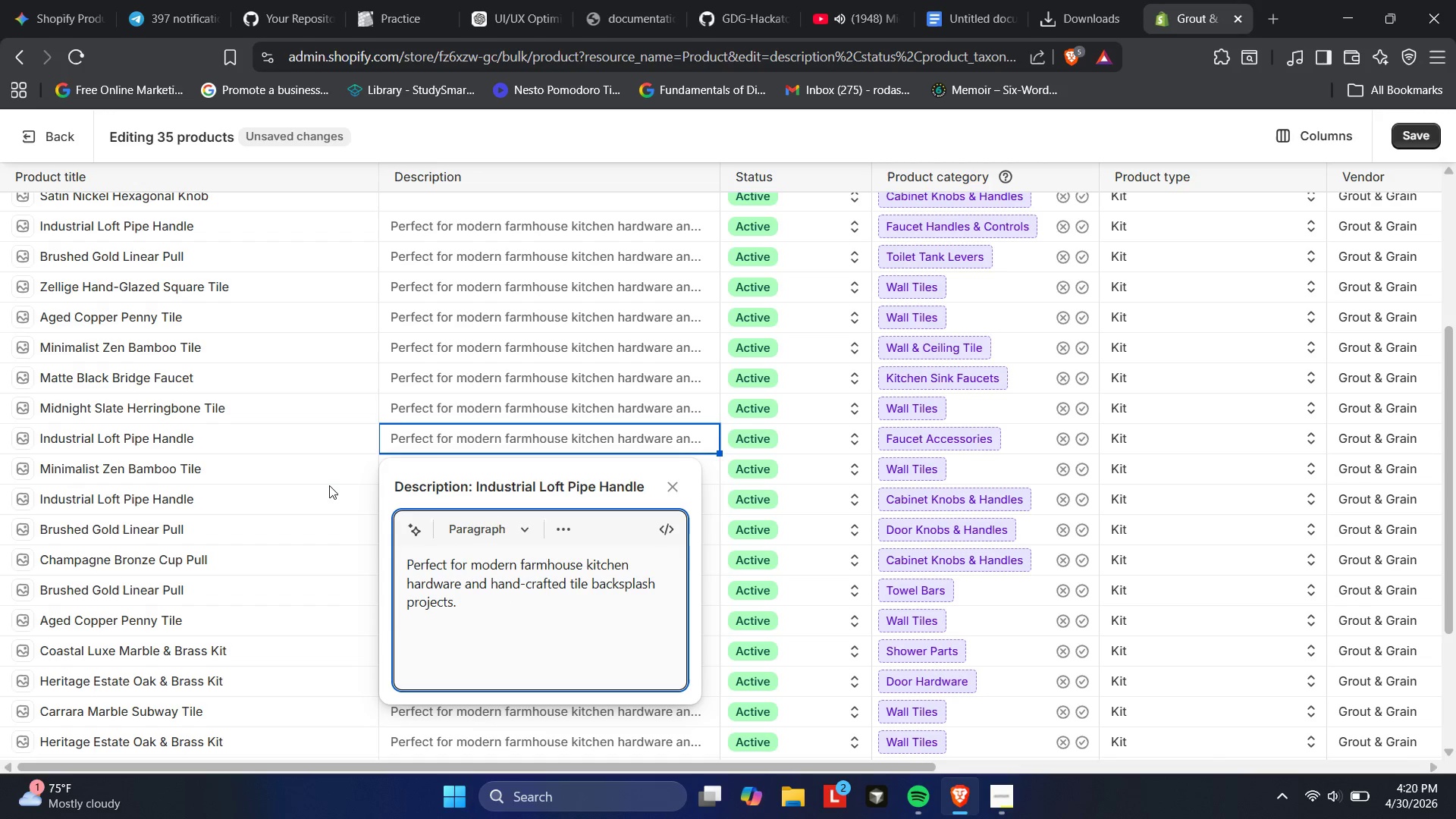 
left_click([347, 487])
 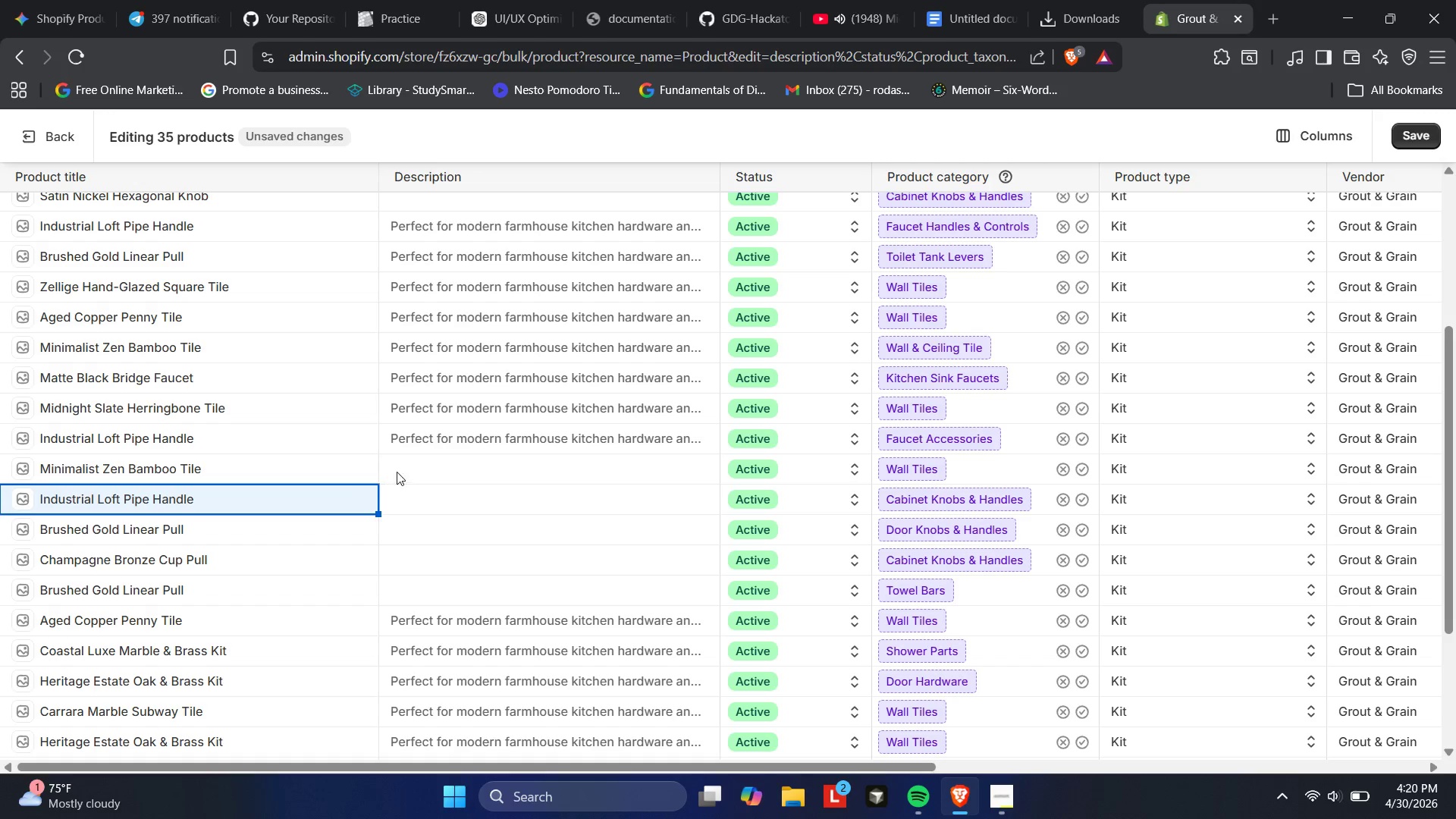 
left_click([426, 473])
 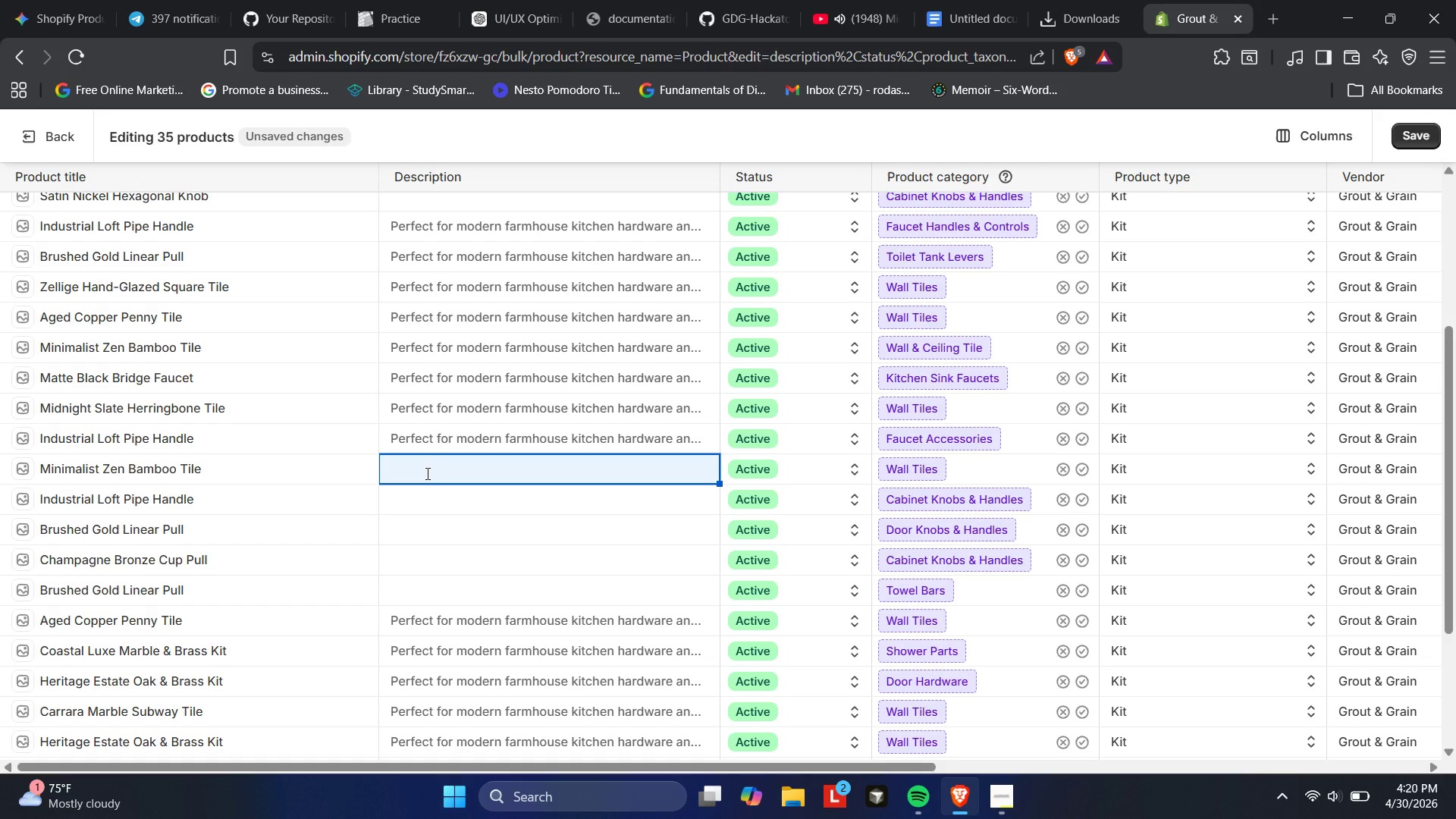 
left_click([426, 473])
 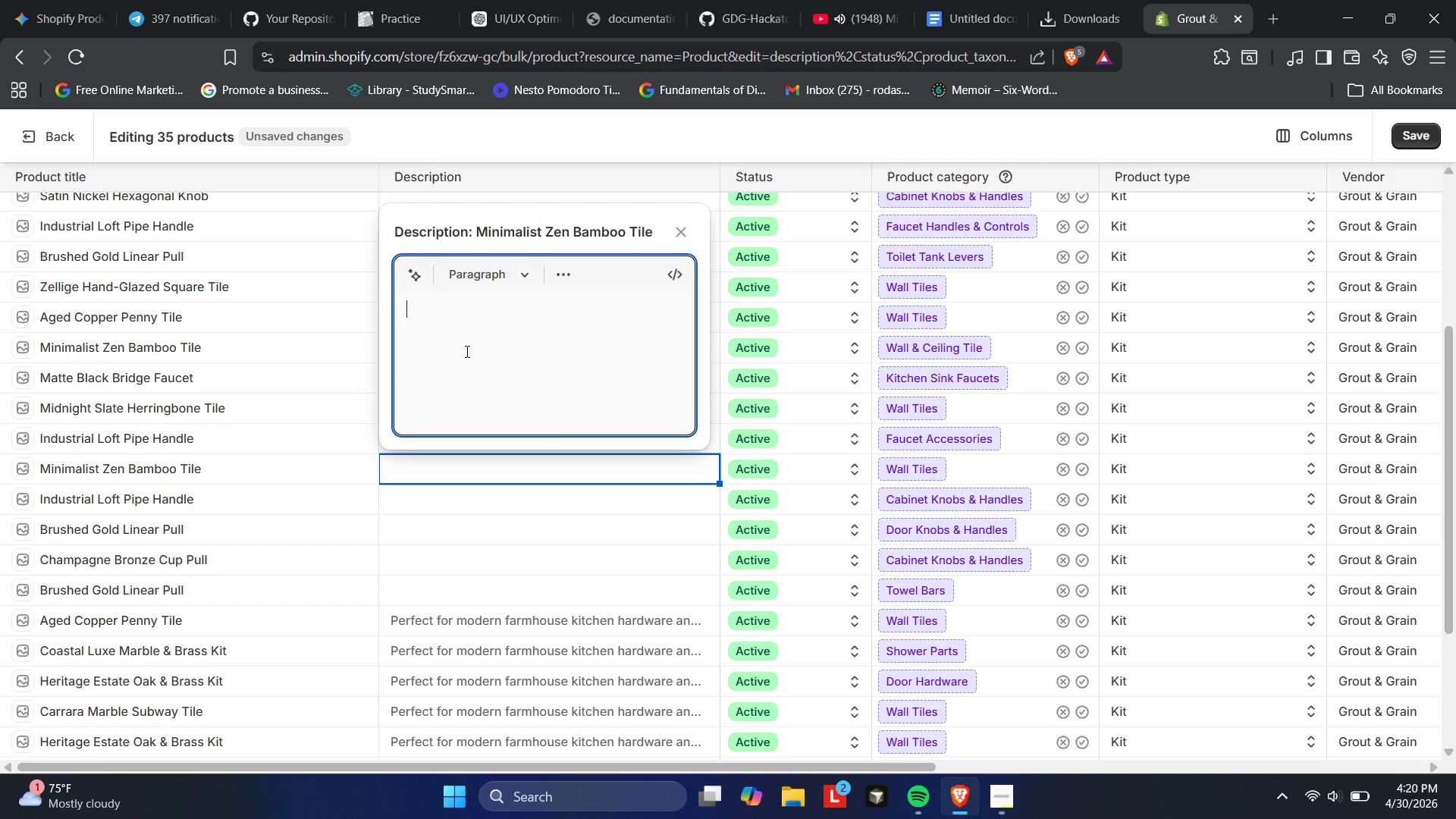 
key(Control+V)
 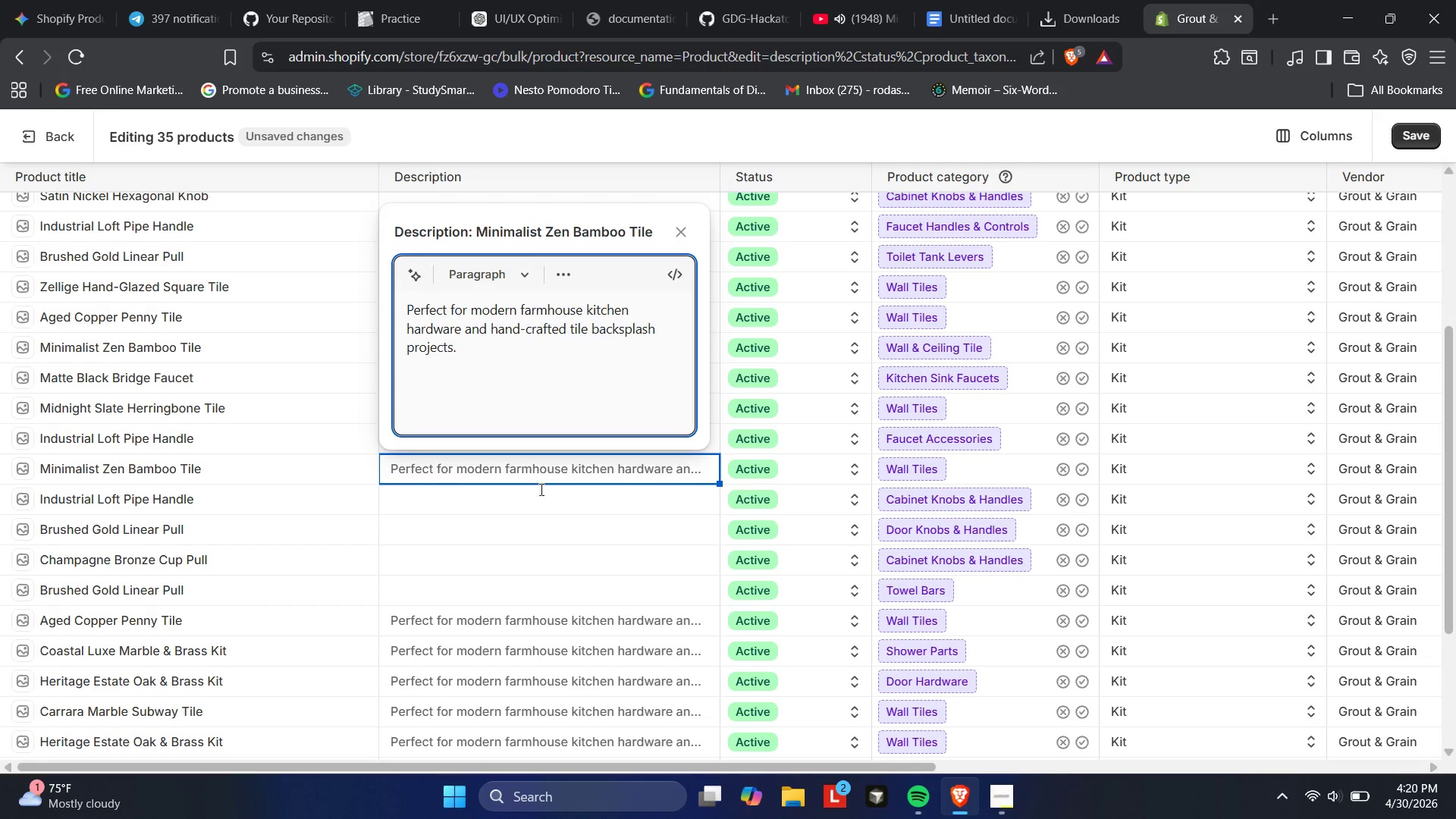 
left_click([540, 489])
 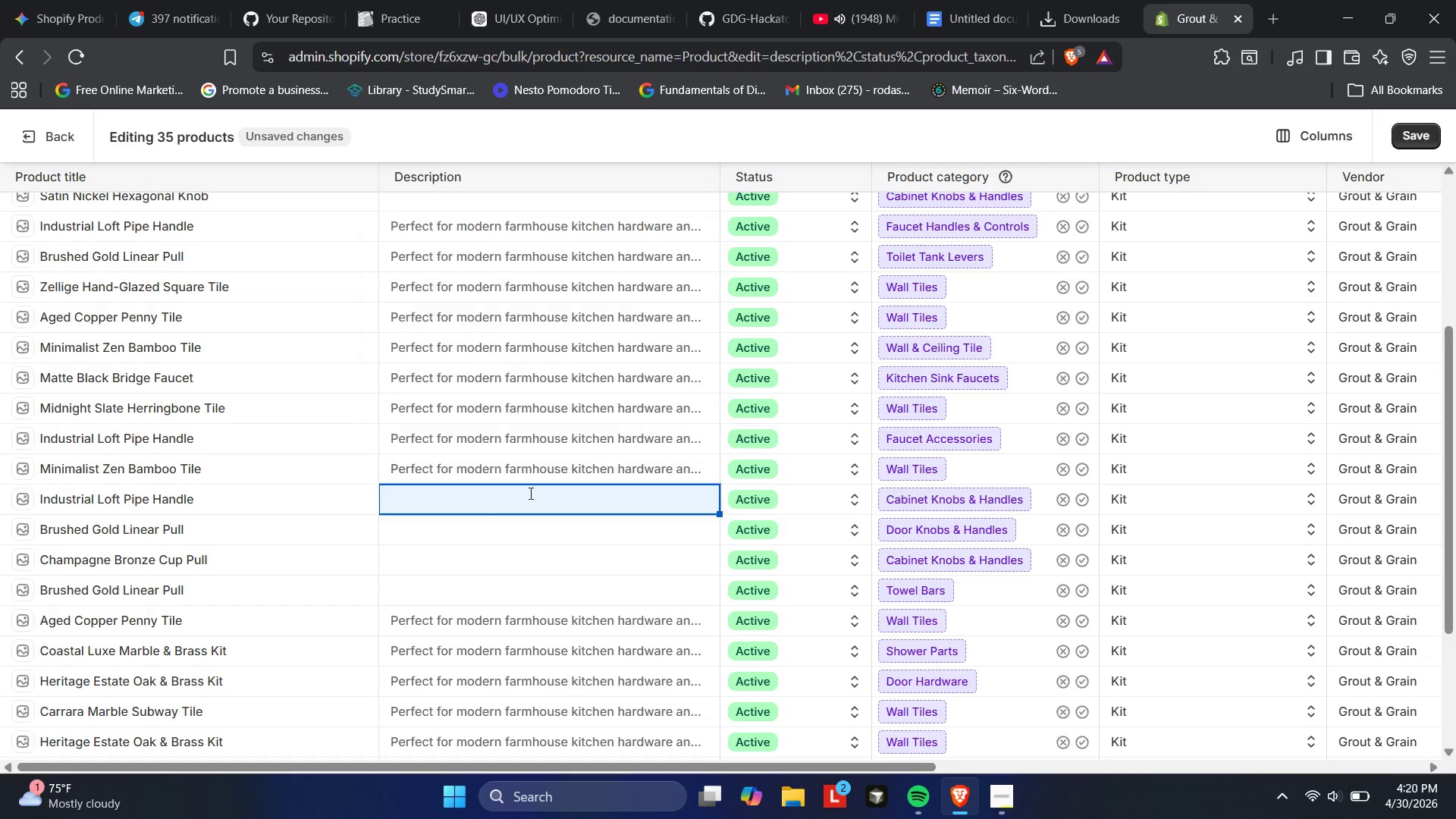 
left_click([529, 493])
 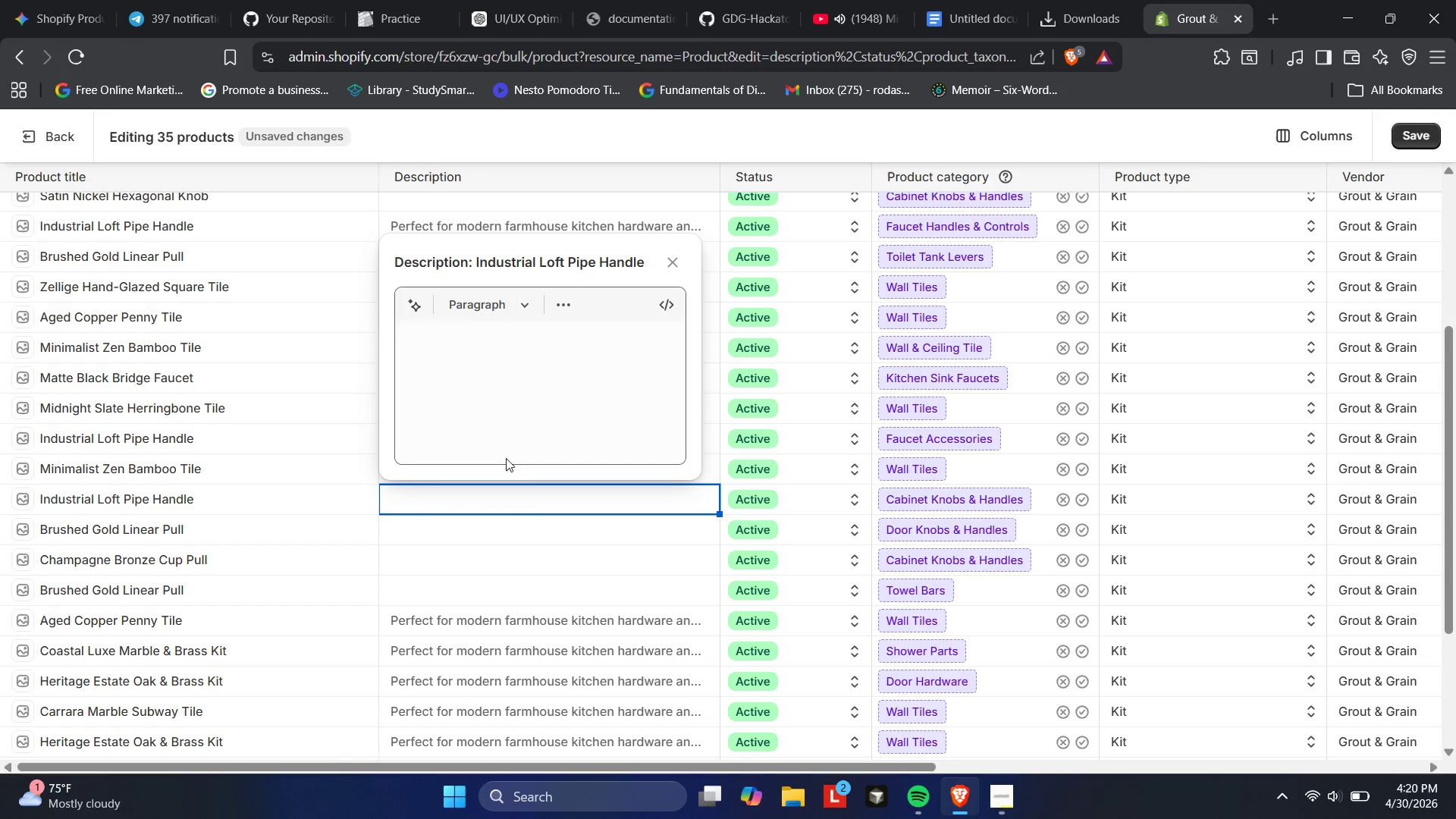 
left_click([476, 362])
 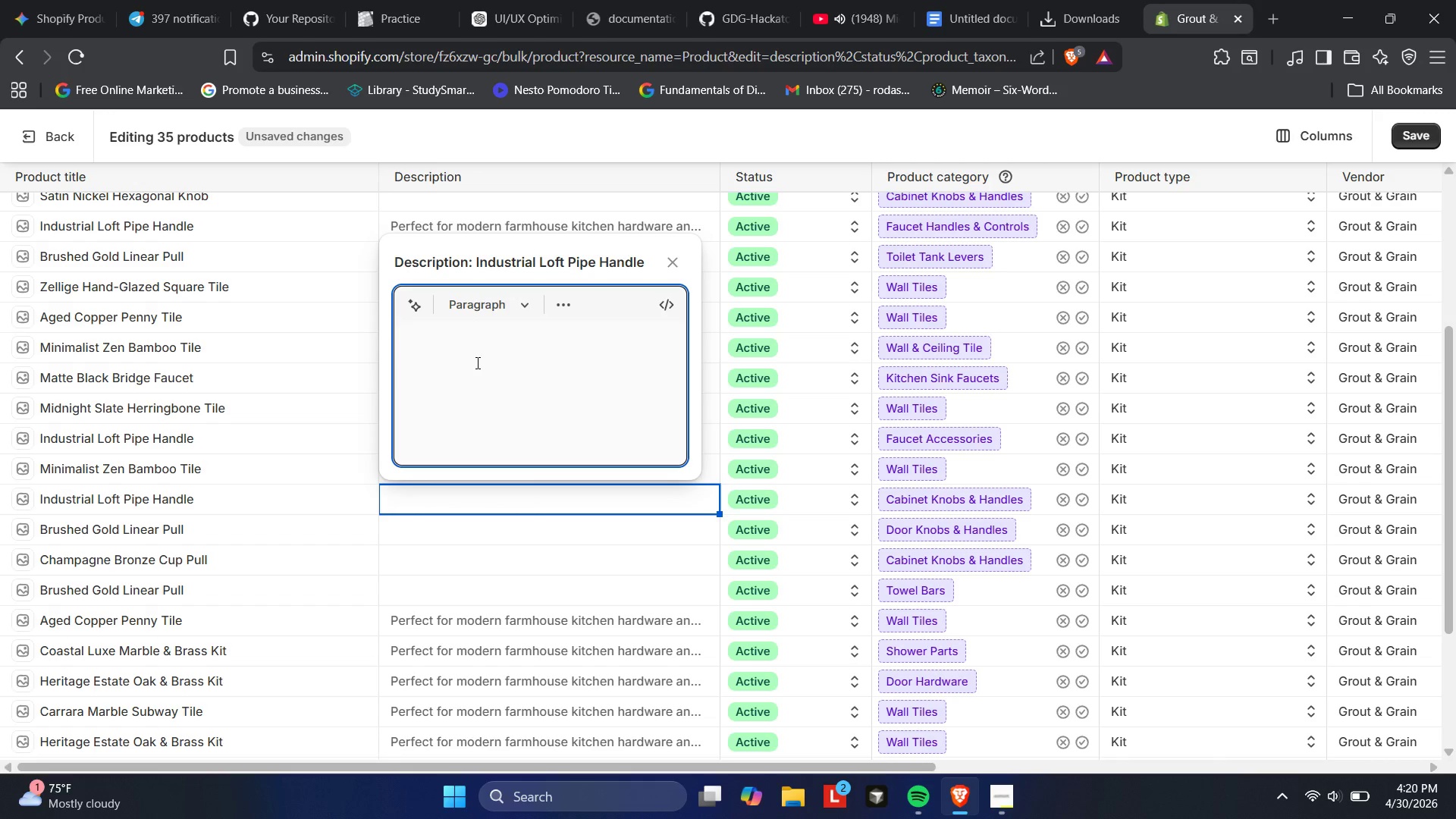 
key(Control+V)
 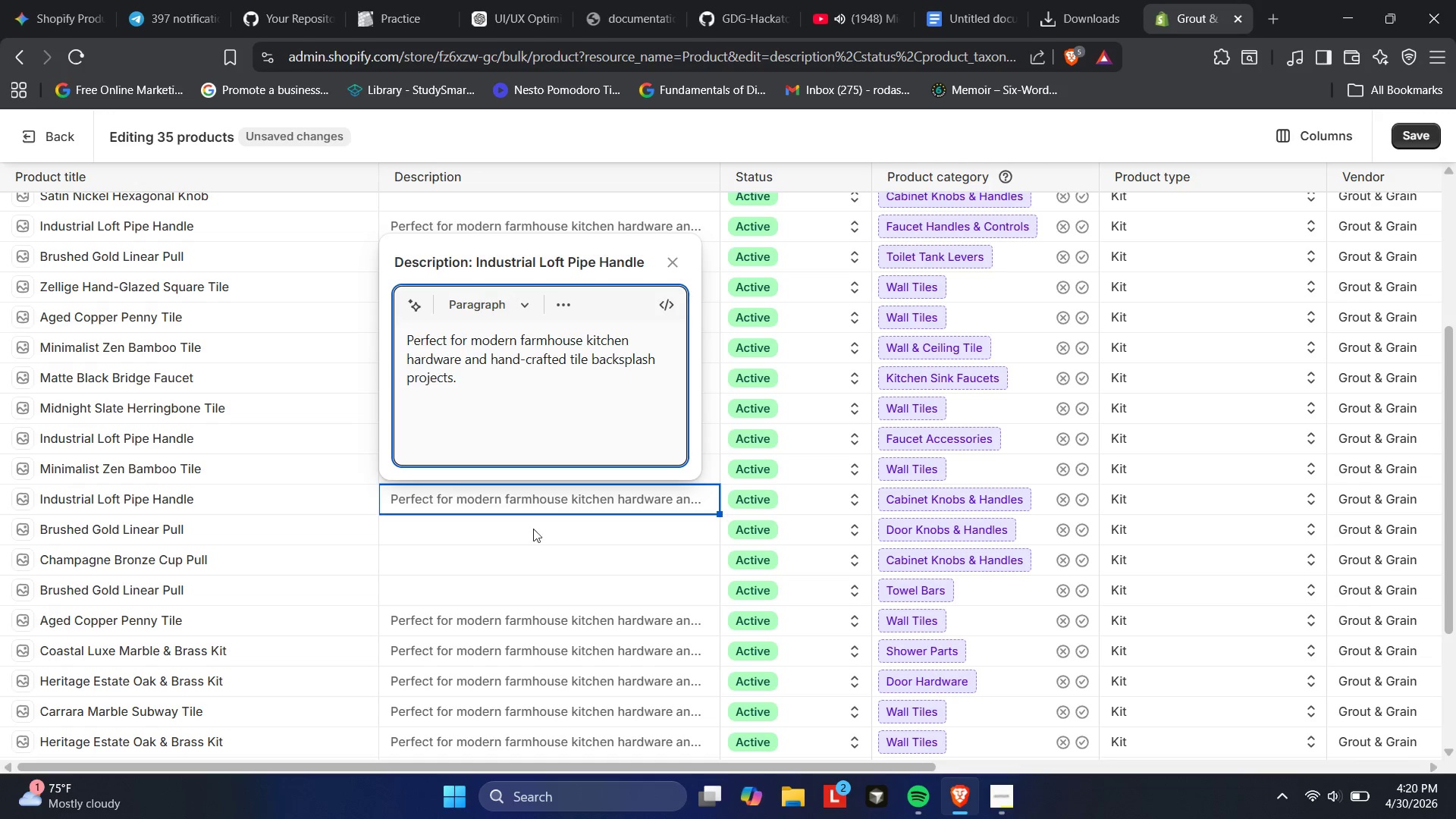 
left_click([516, 598])
 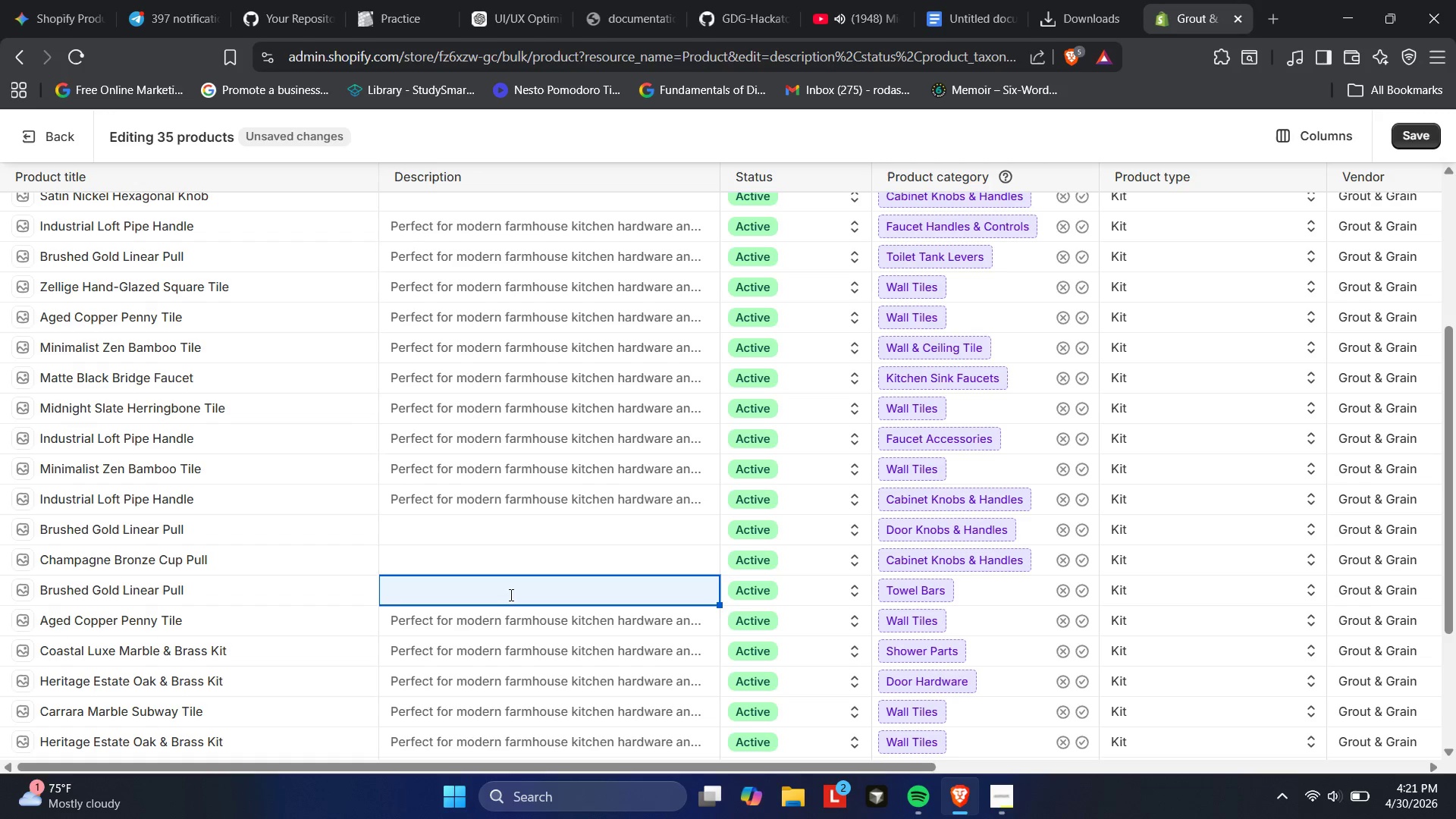 
left_click([510, 595])
 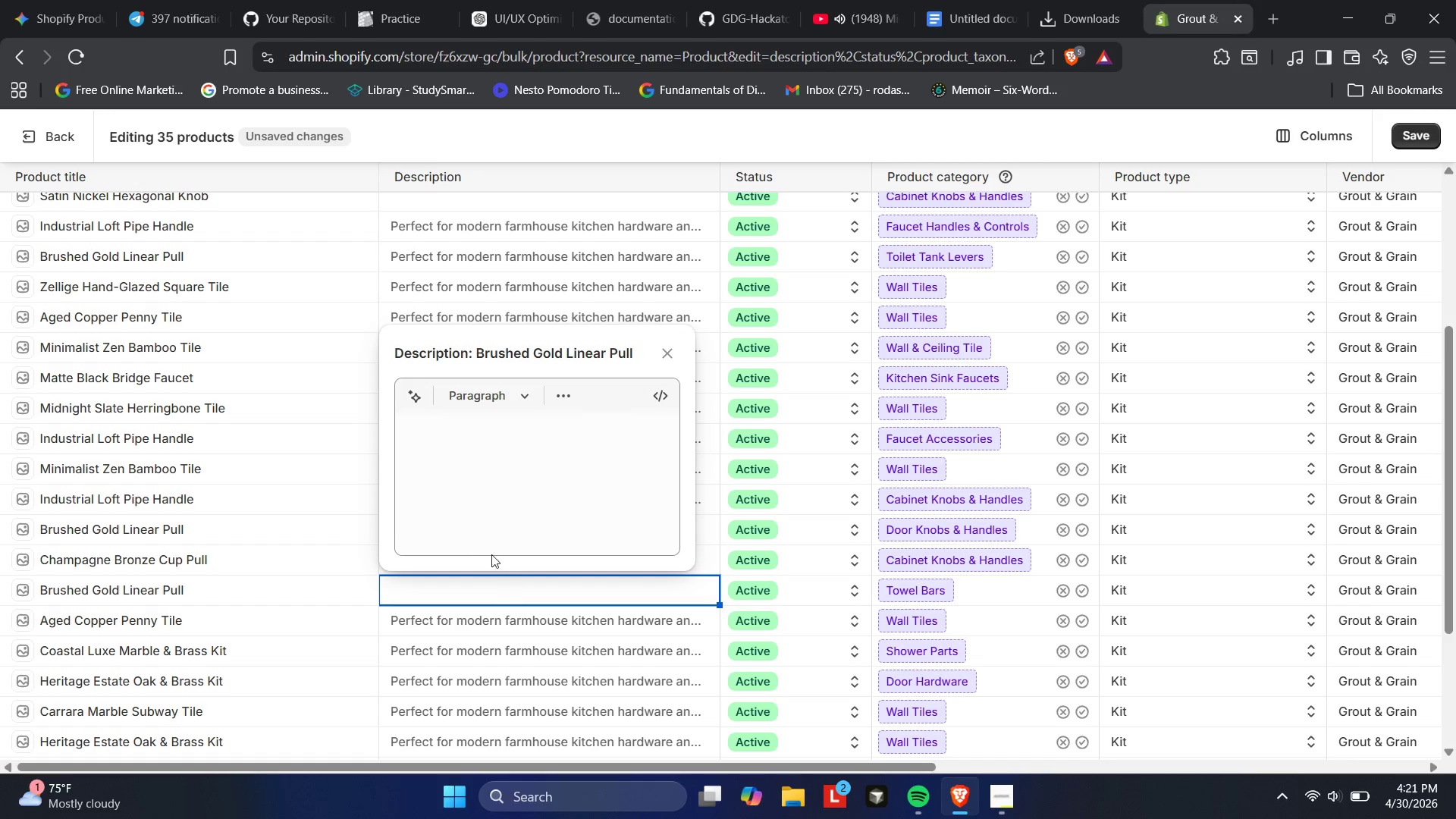 
left_click([463, 491])
 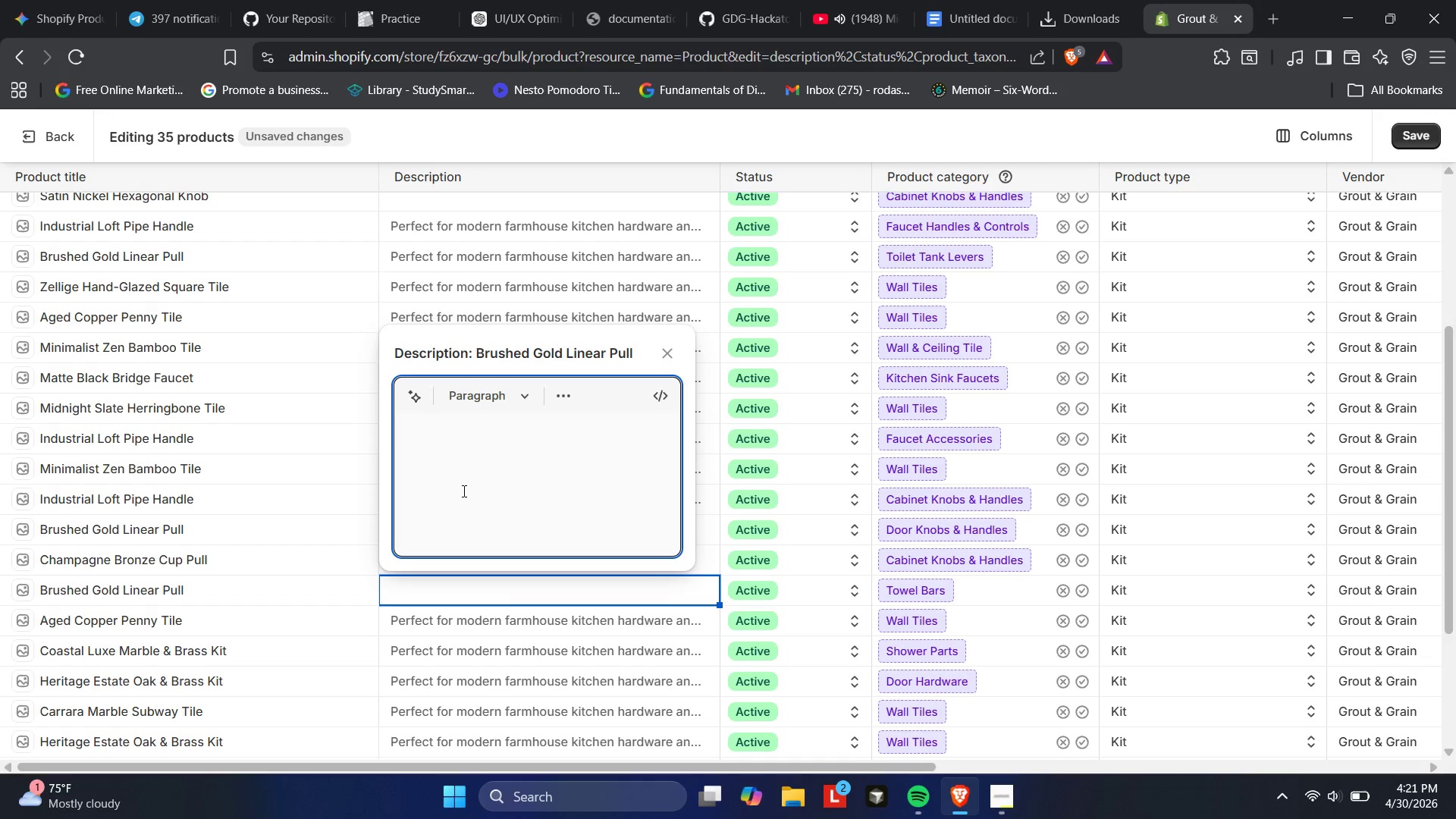 
key(Control+V)
 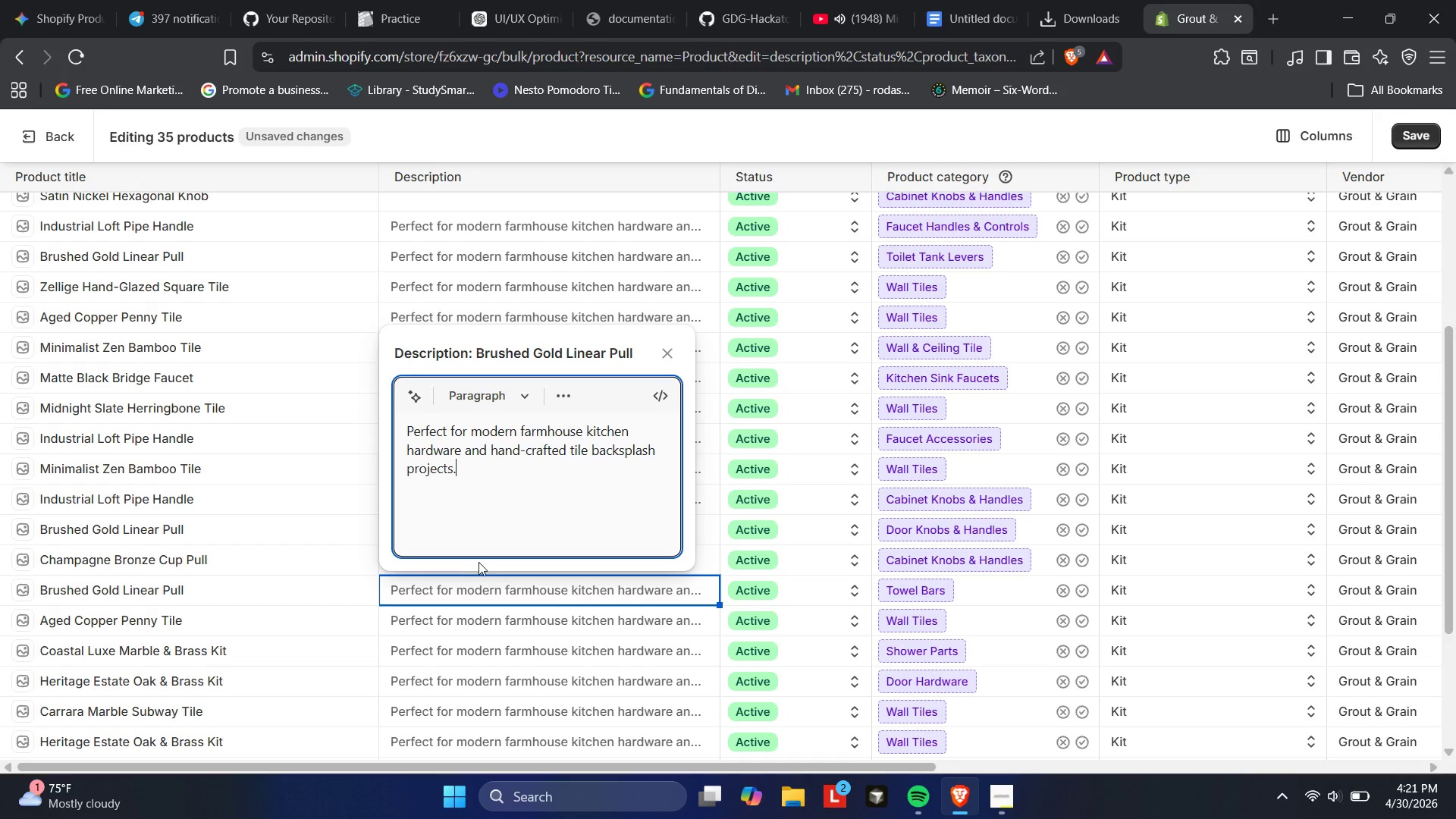 
left_click([451, 613])
 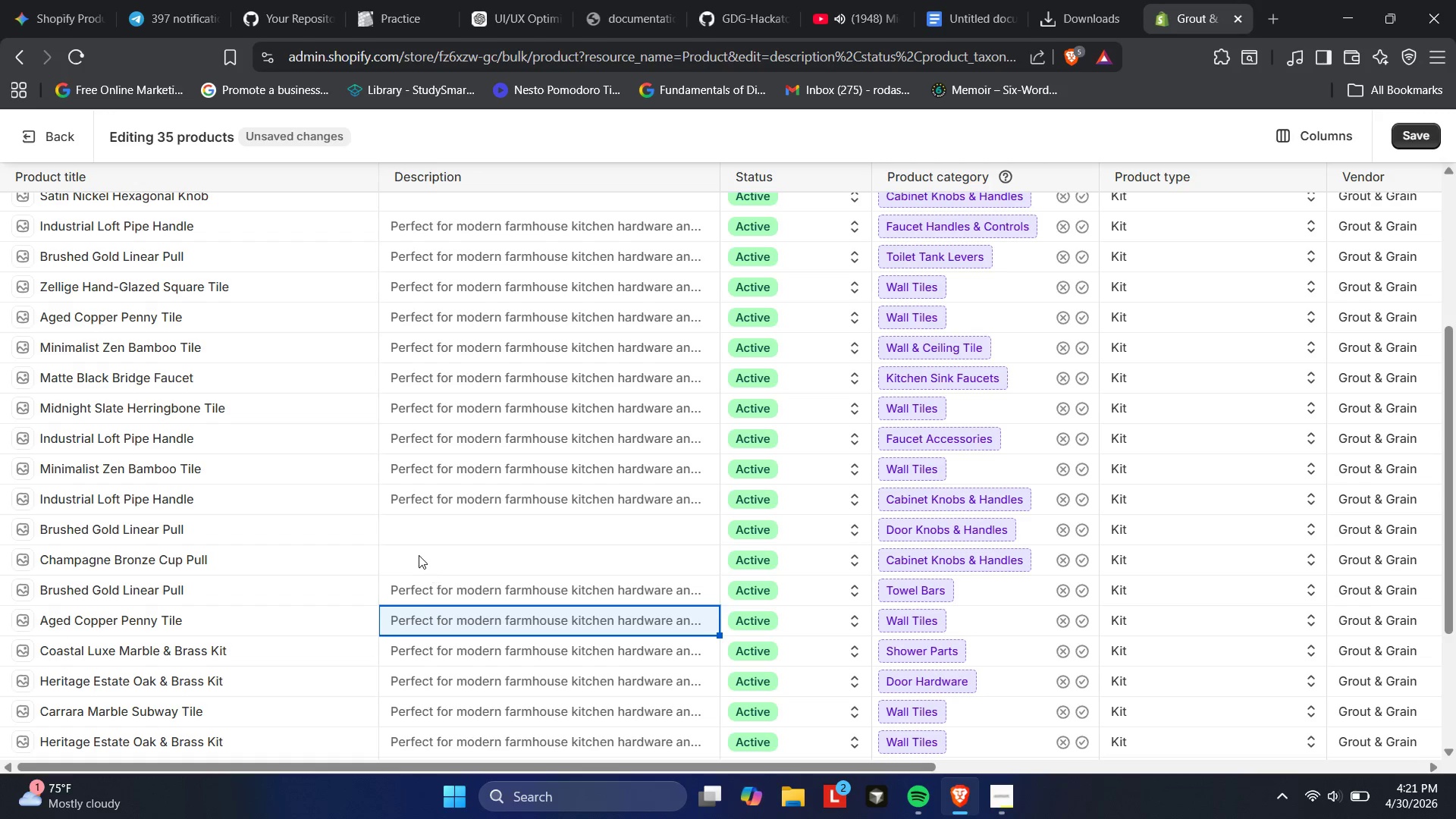 
left_click([419, 546])
 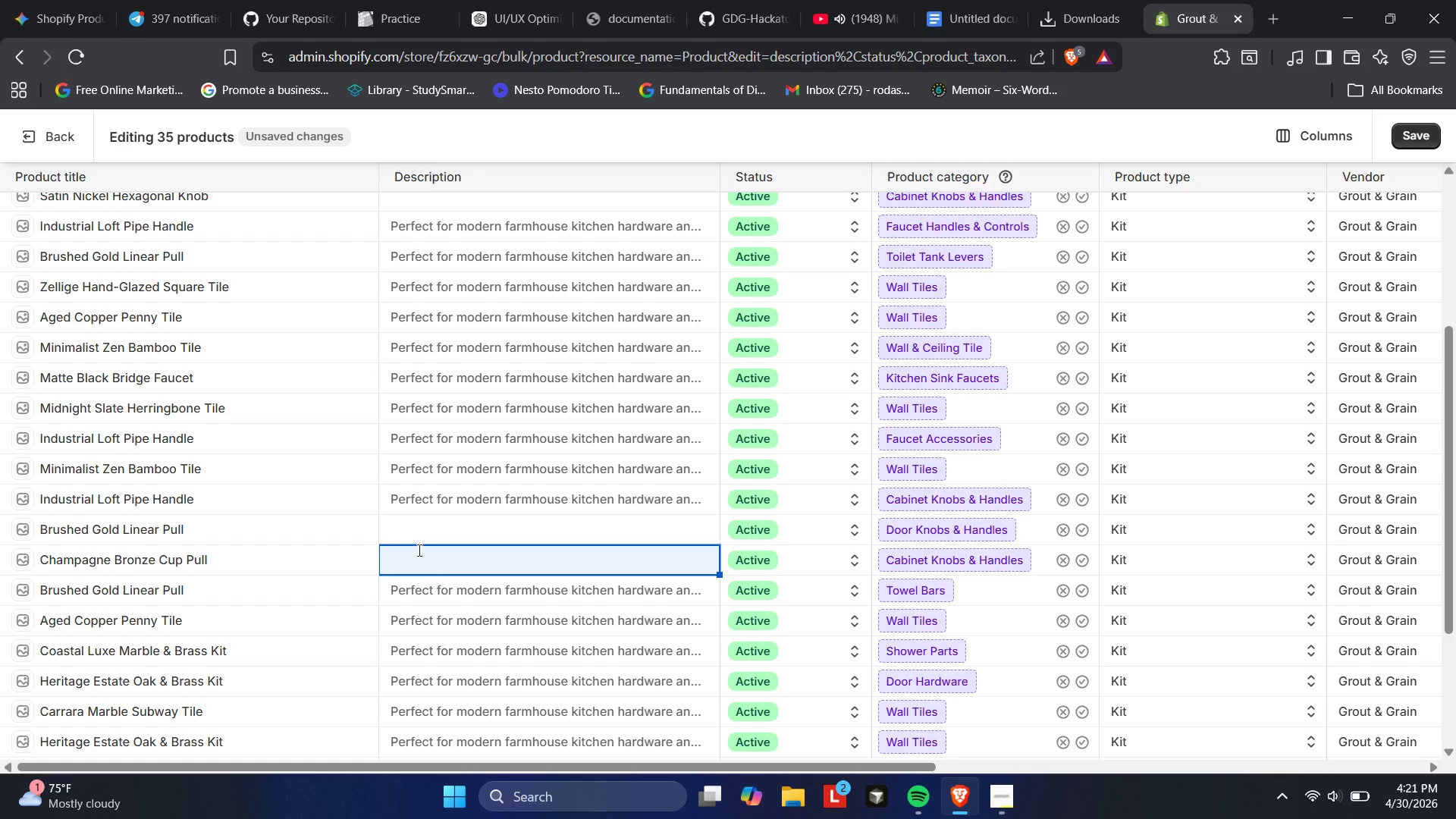 
left_click([418, 550])
 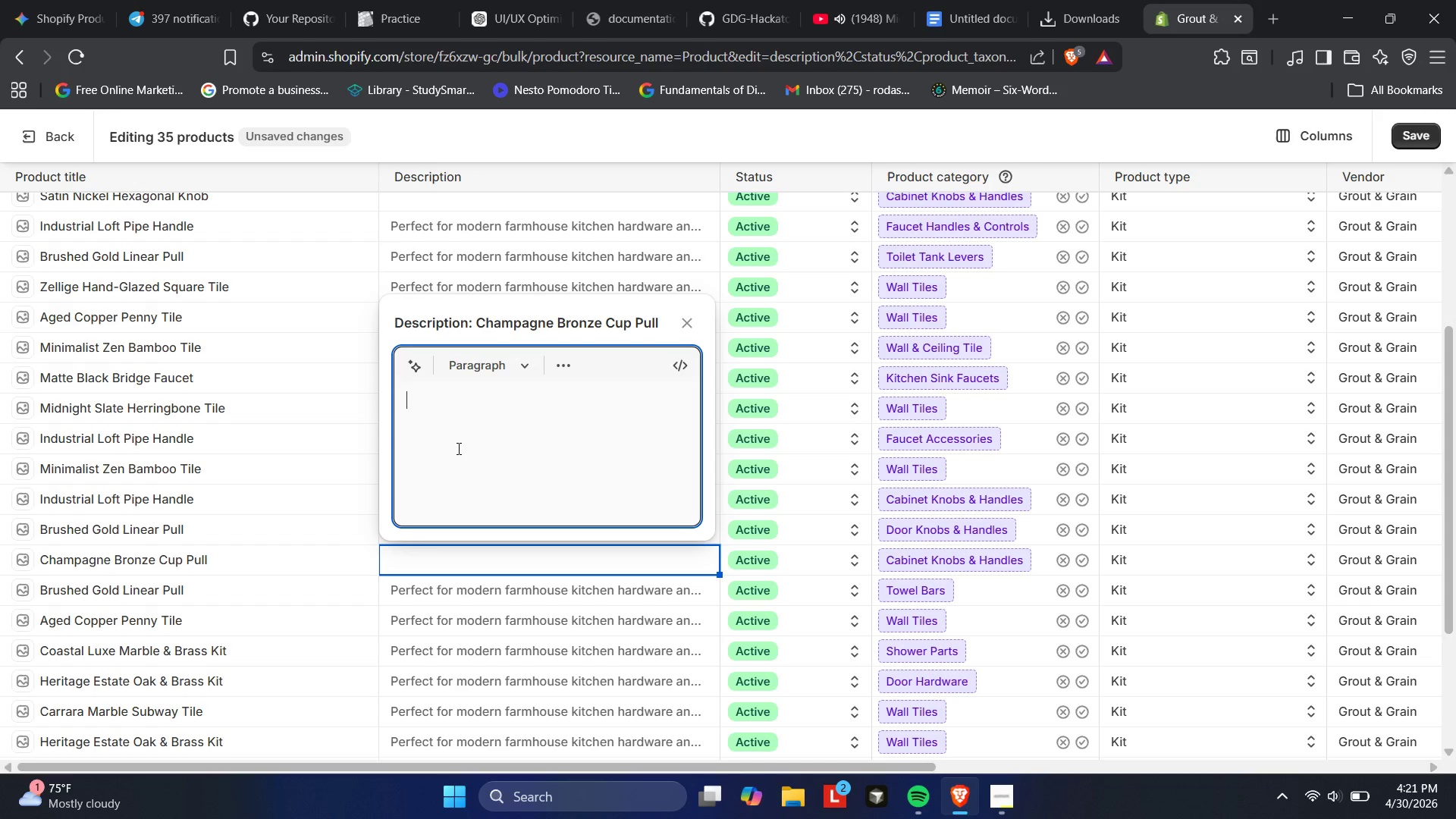 
key(Control+V)
 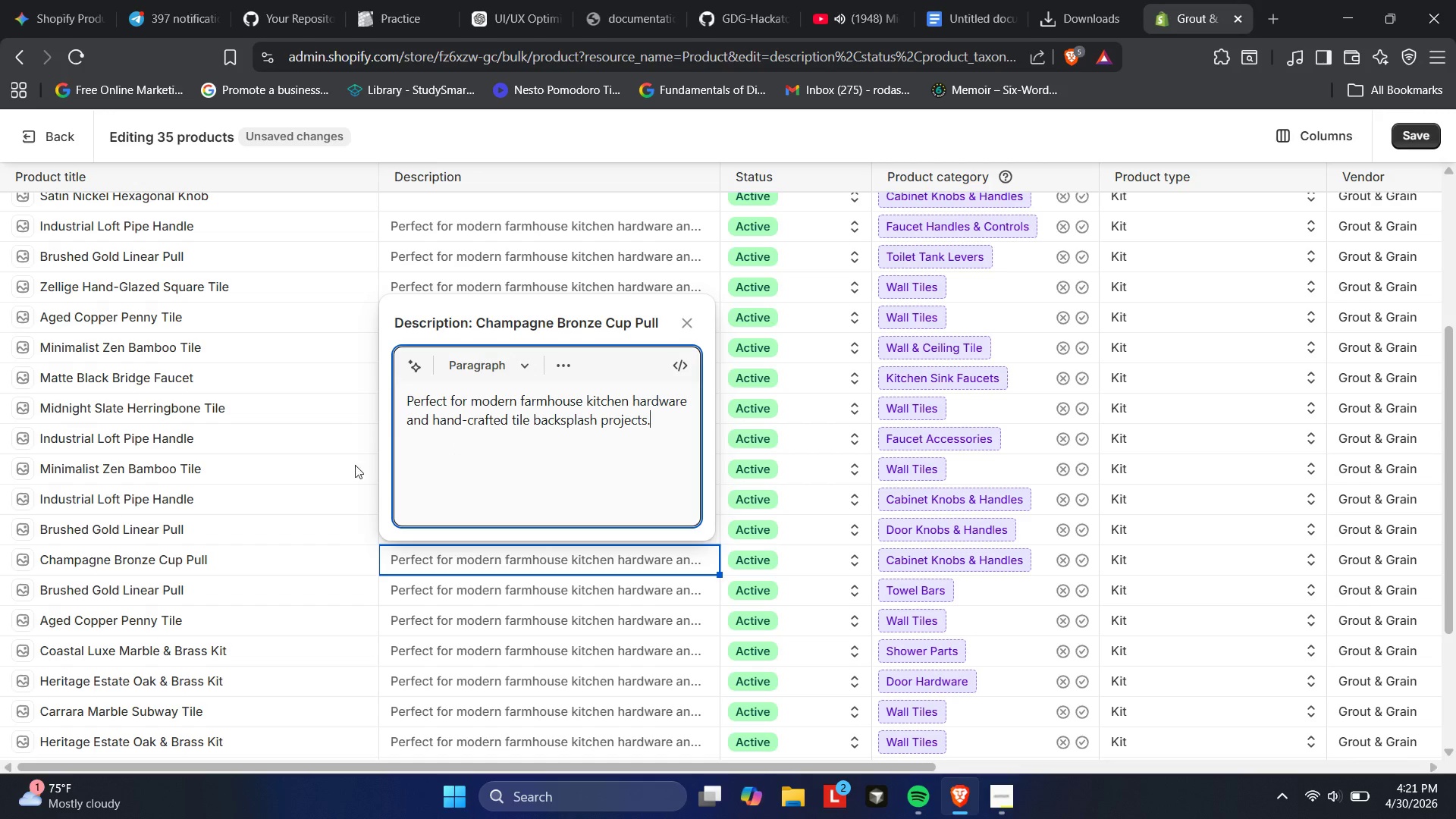 
left_click([368, 491])
 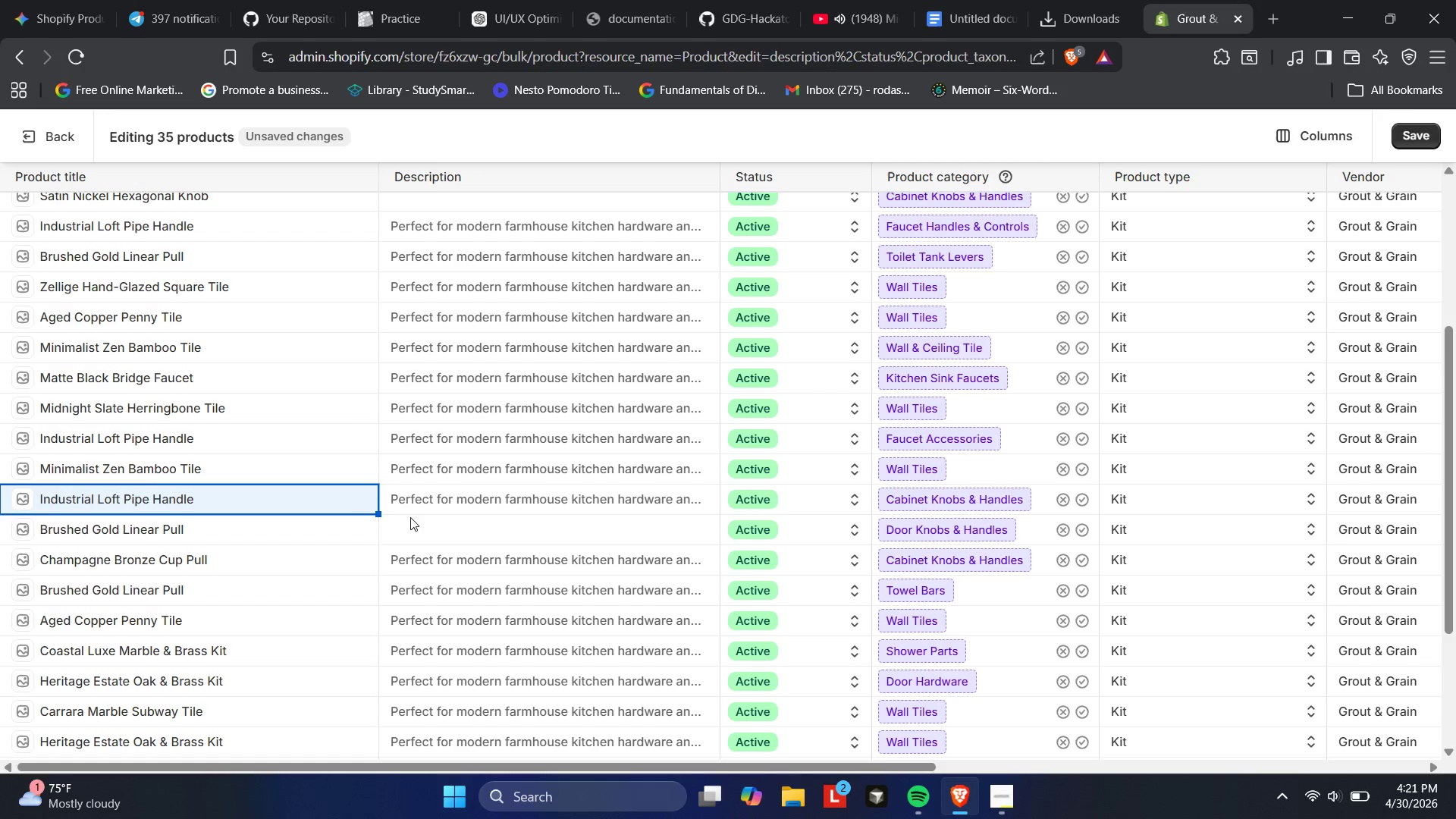 
left_click([425, 522])
 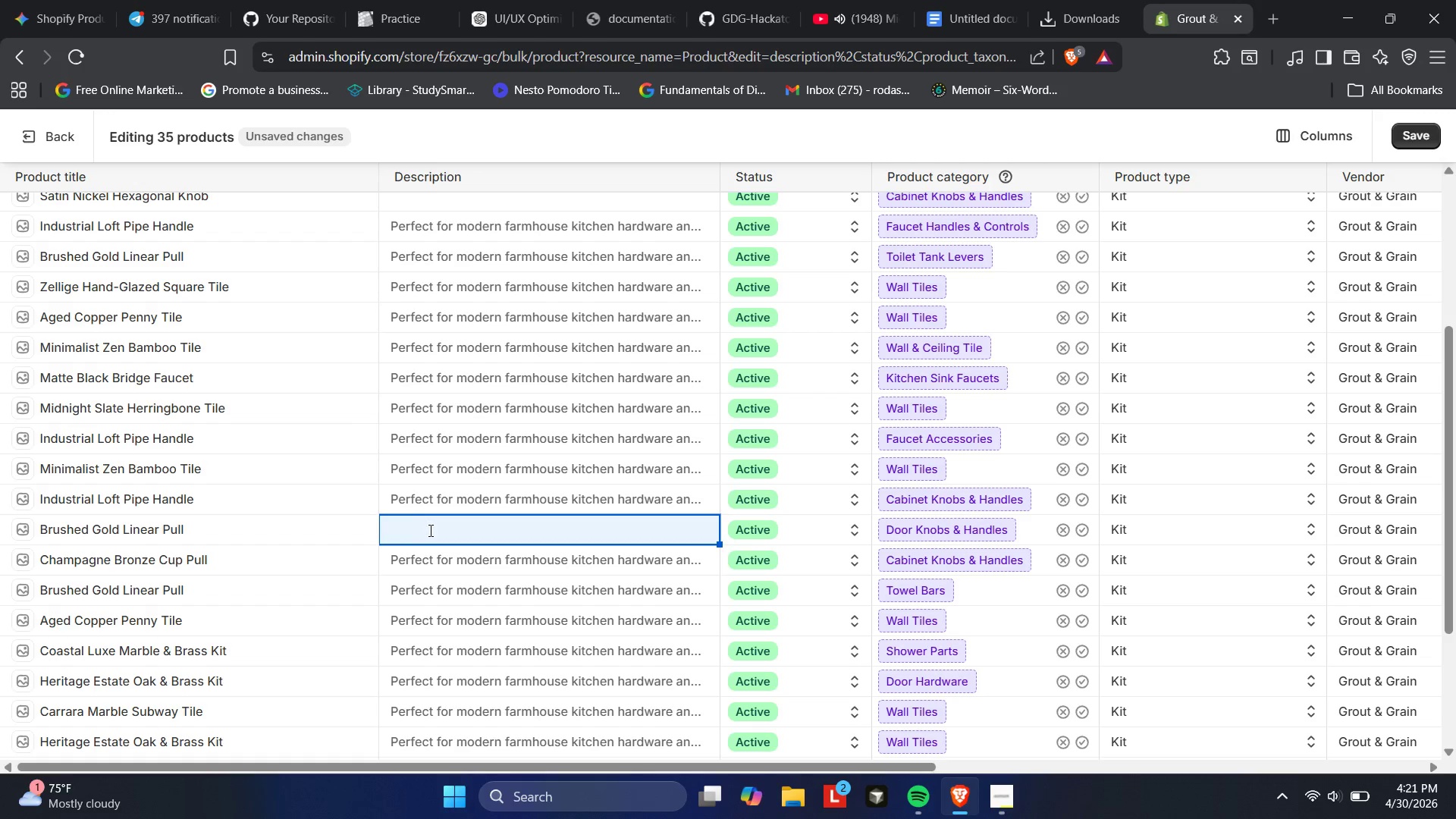 
left_click([429, 530])
 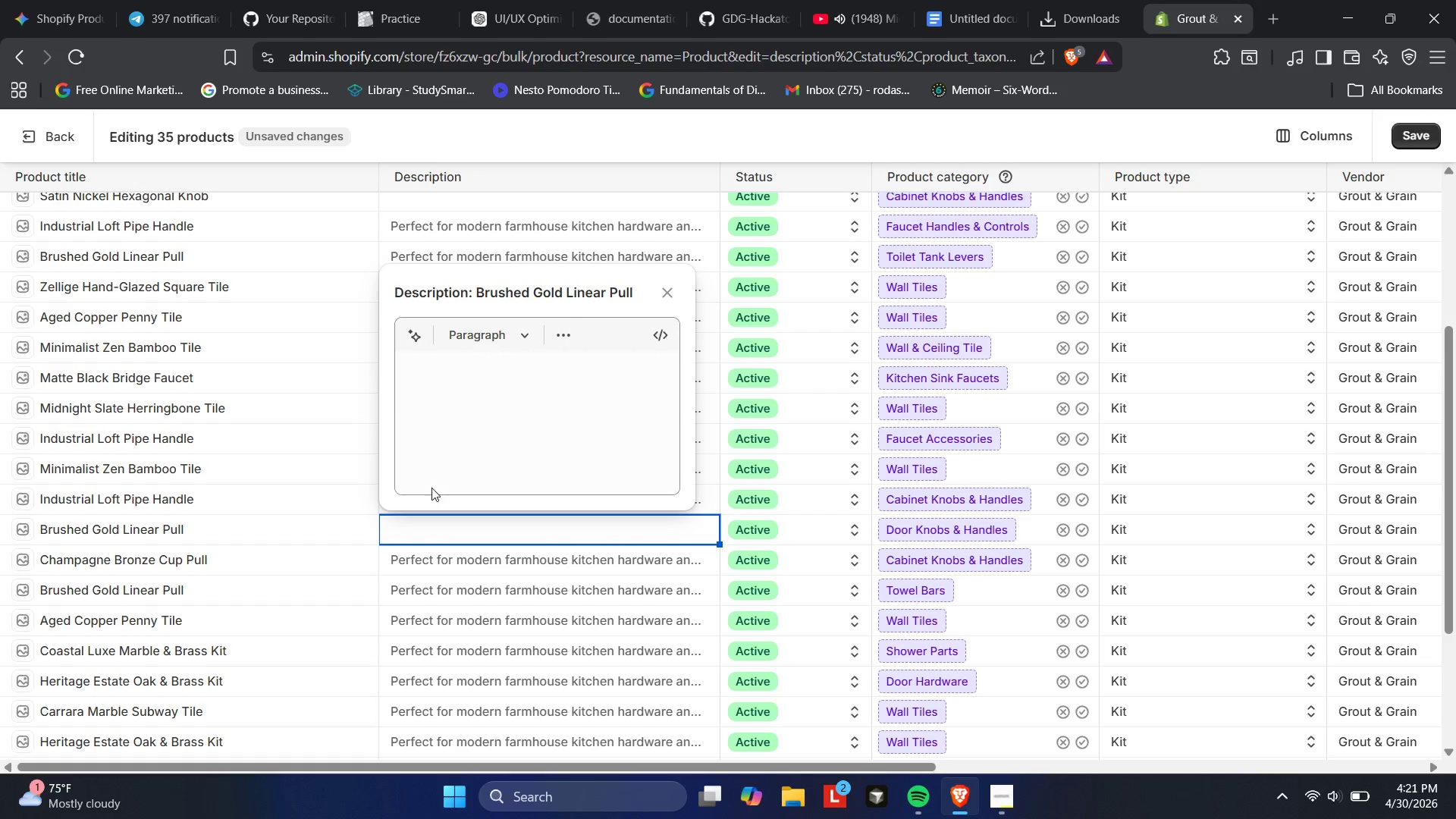 
left_click([459, 444])
 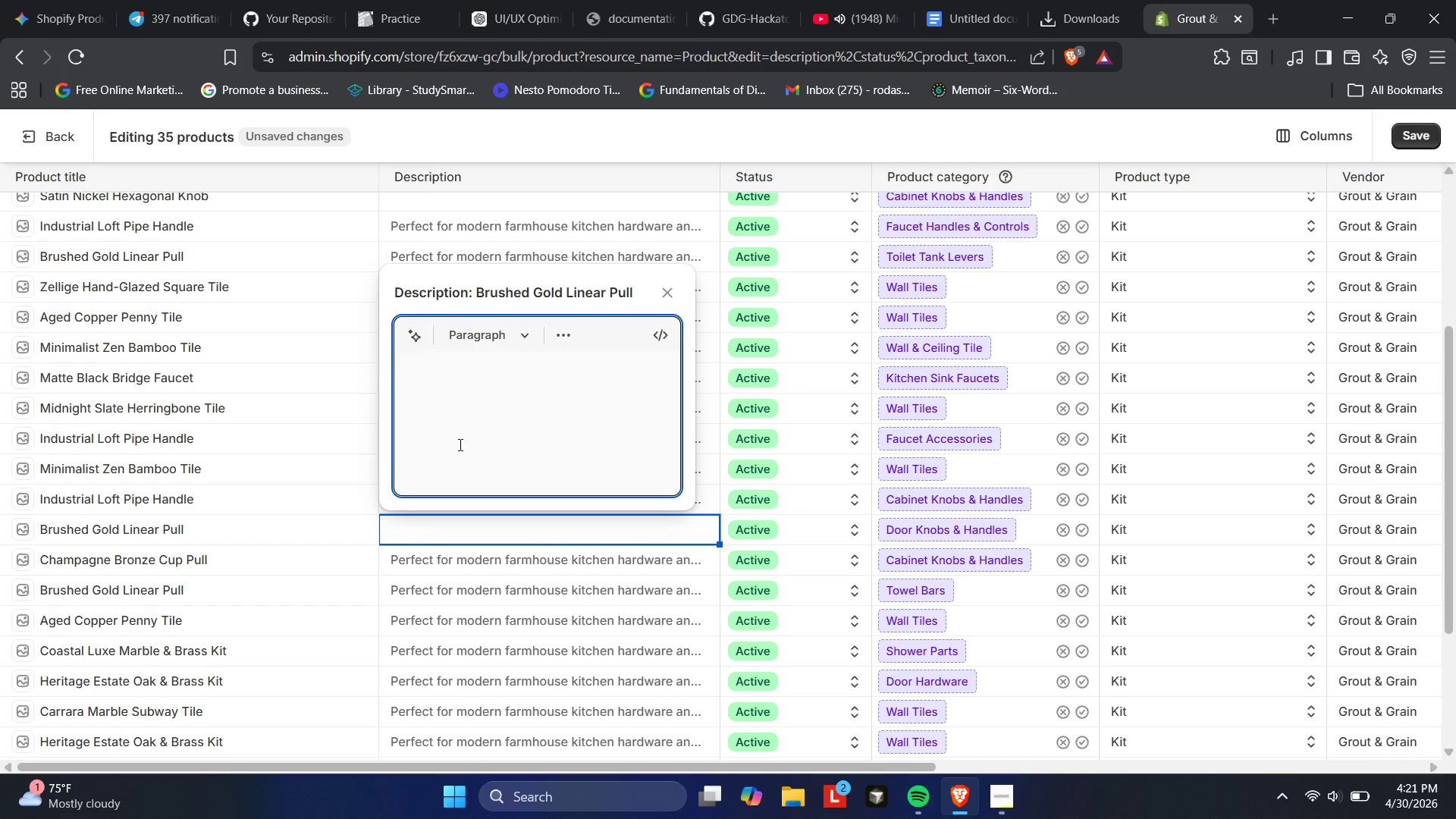 
key(Control+V)
 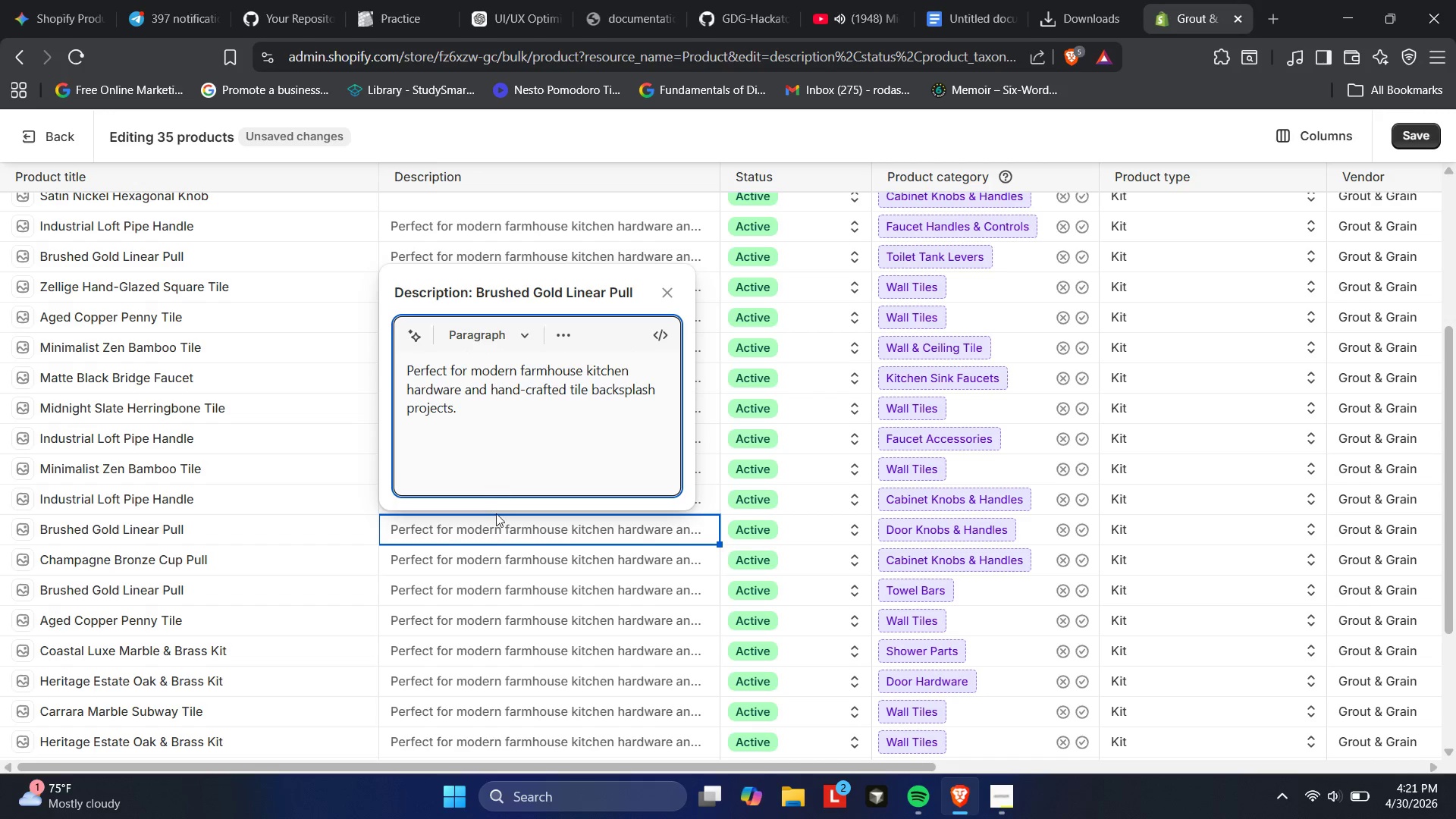 
left_click([471, 581])
 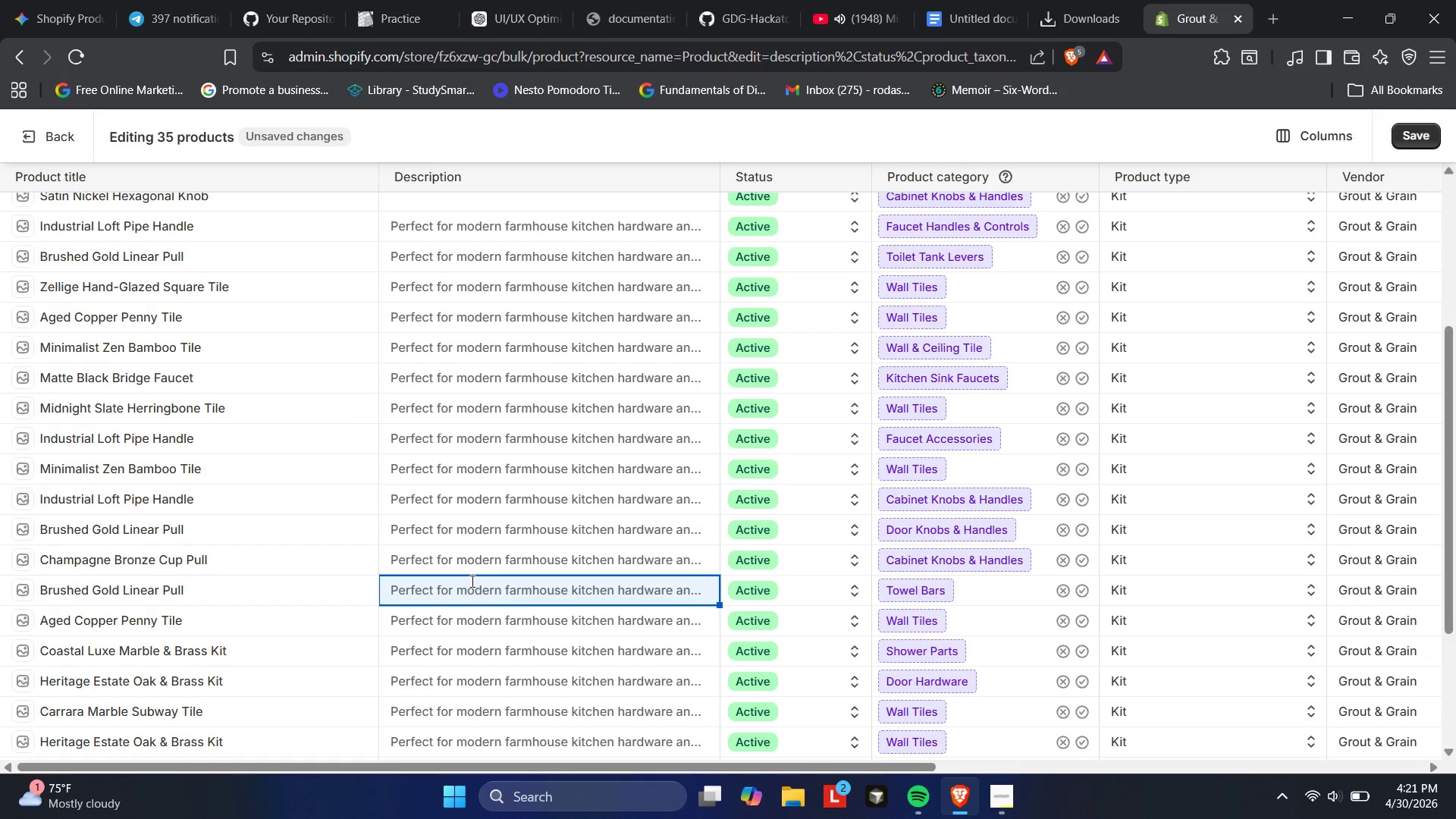 
scroll: coordinate [450, 558], scroll_direction: down, amount: 21.0
 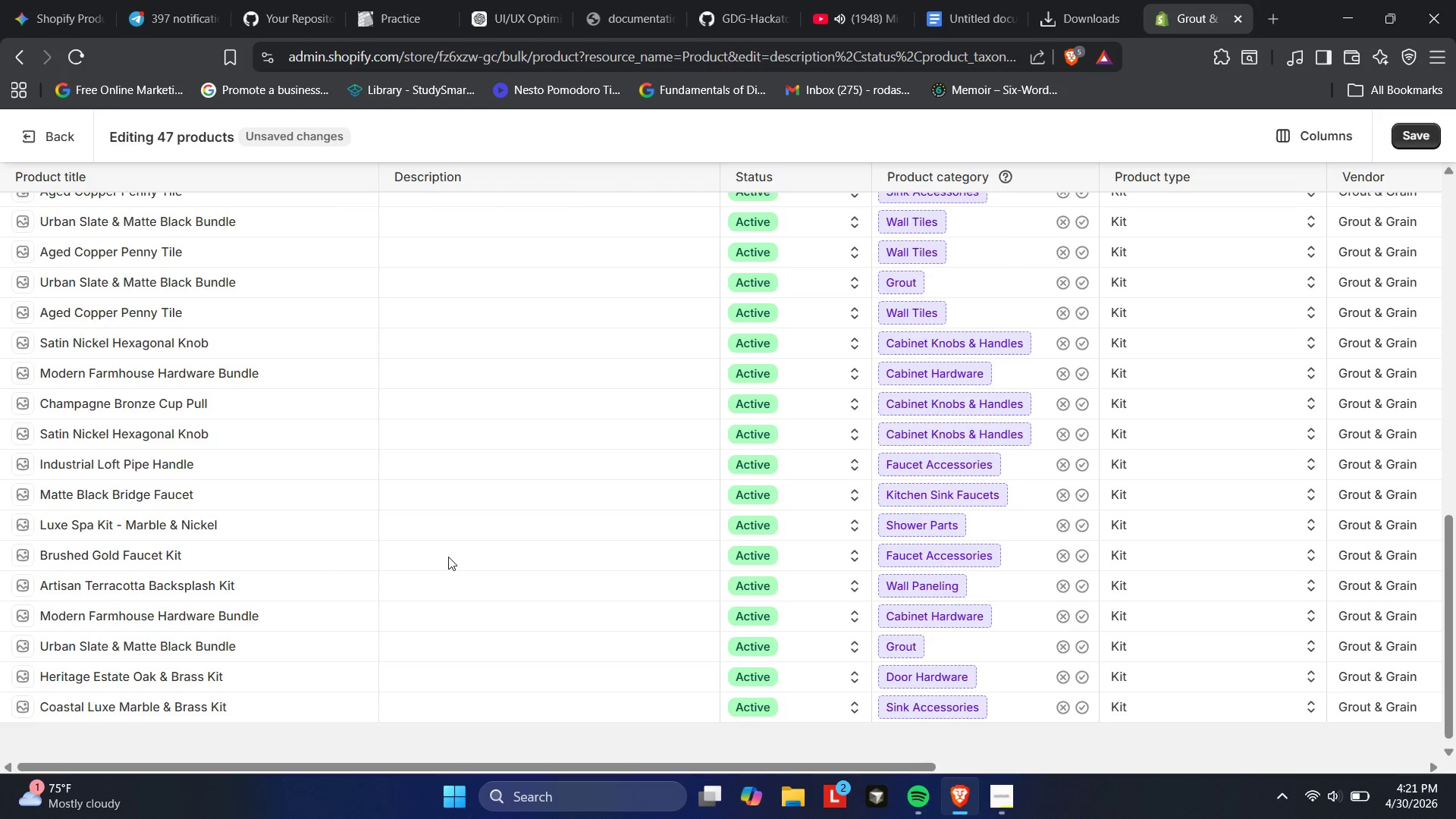 
scroll: coordinate [447, 557], scroll_direction: up, amount: 2.0
 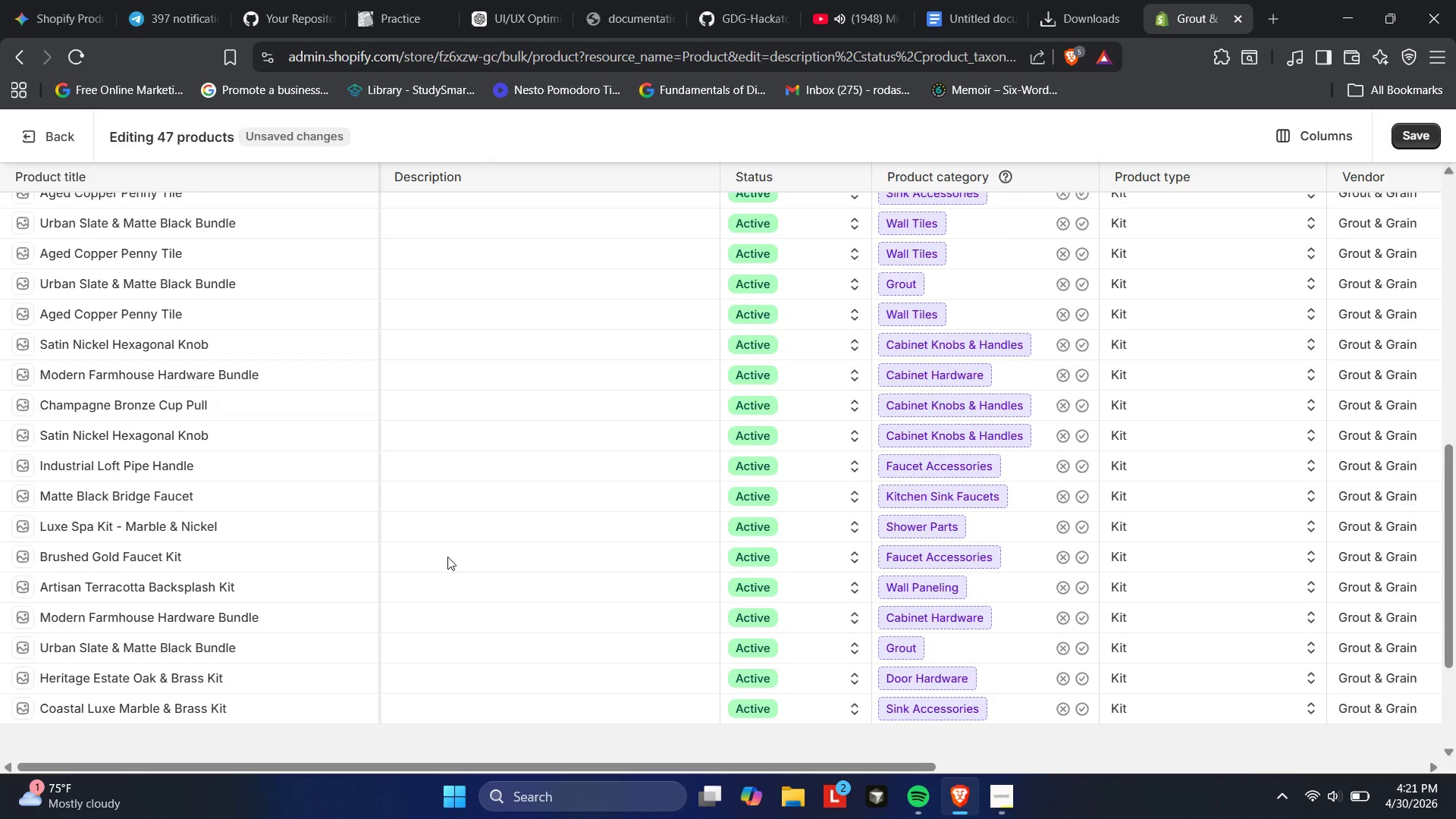 
left_click([446, 529])
 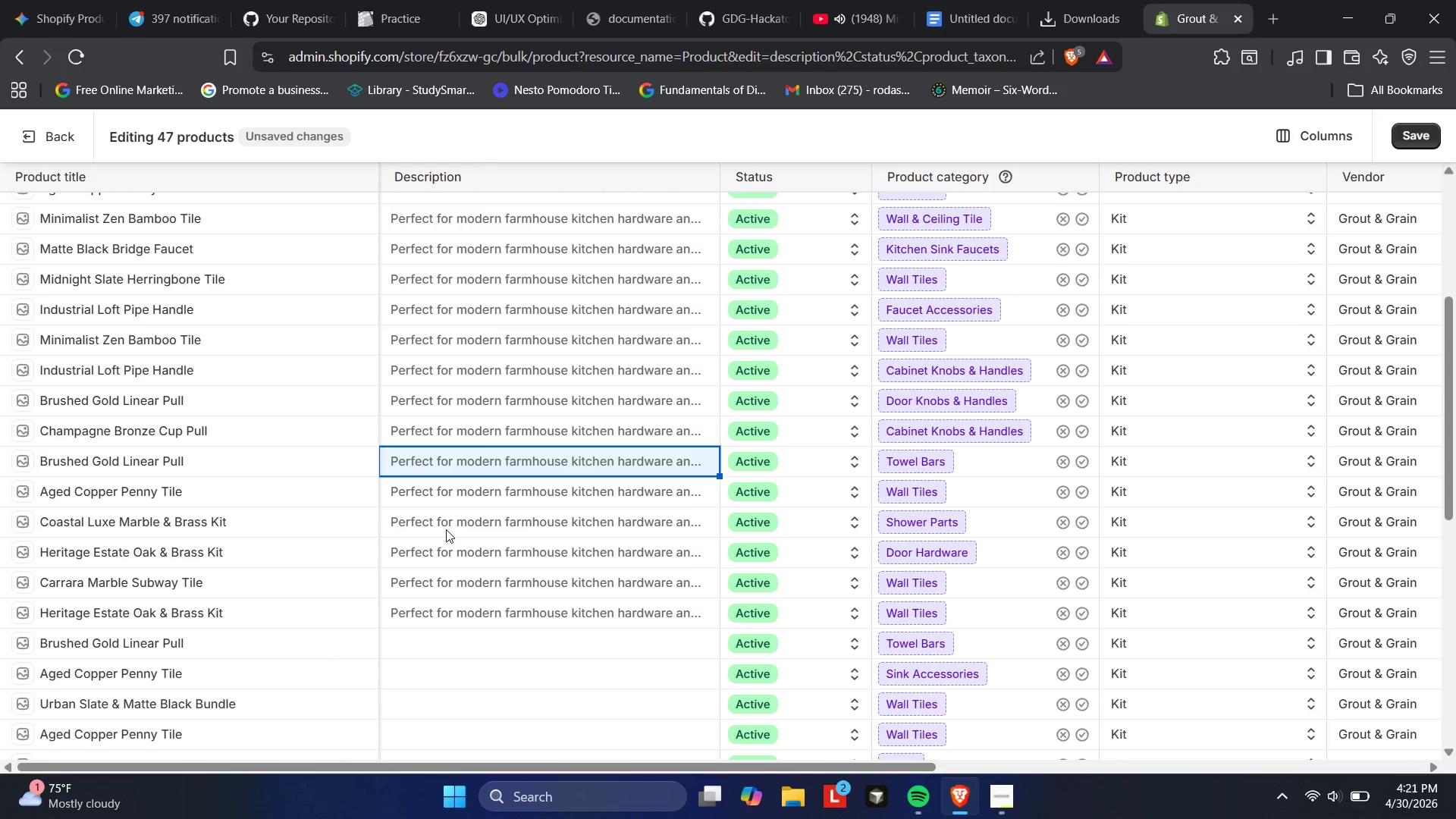 
scroll: coordinate [446, 592], scroll_direction: down, amount: 10.0
 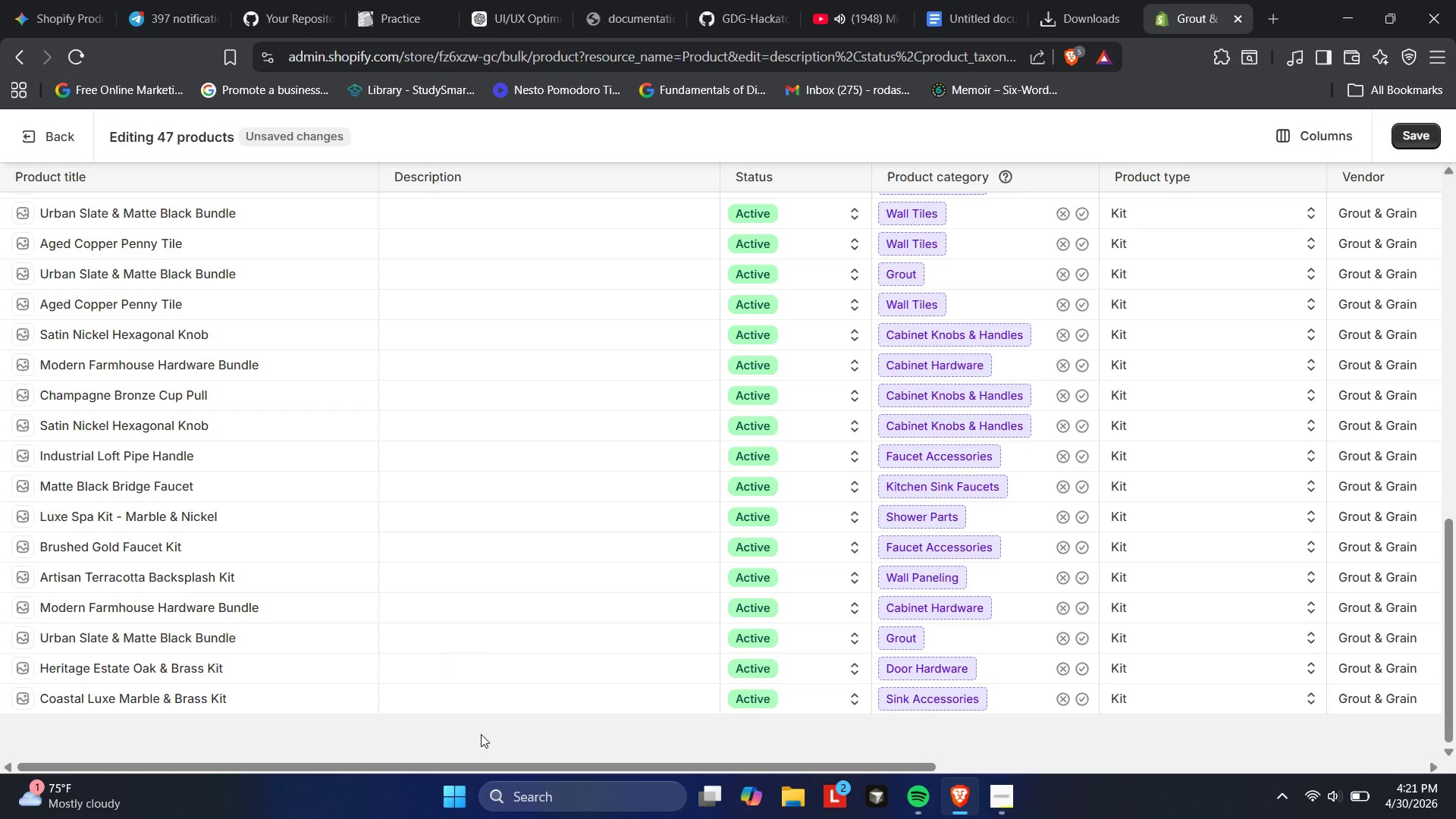 
left_click([463, 698])
 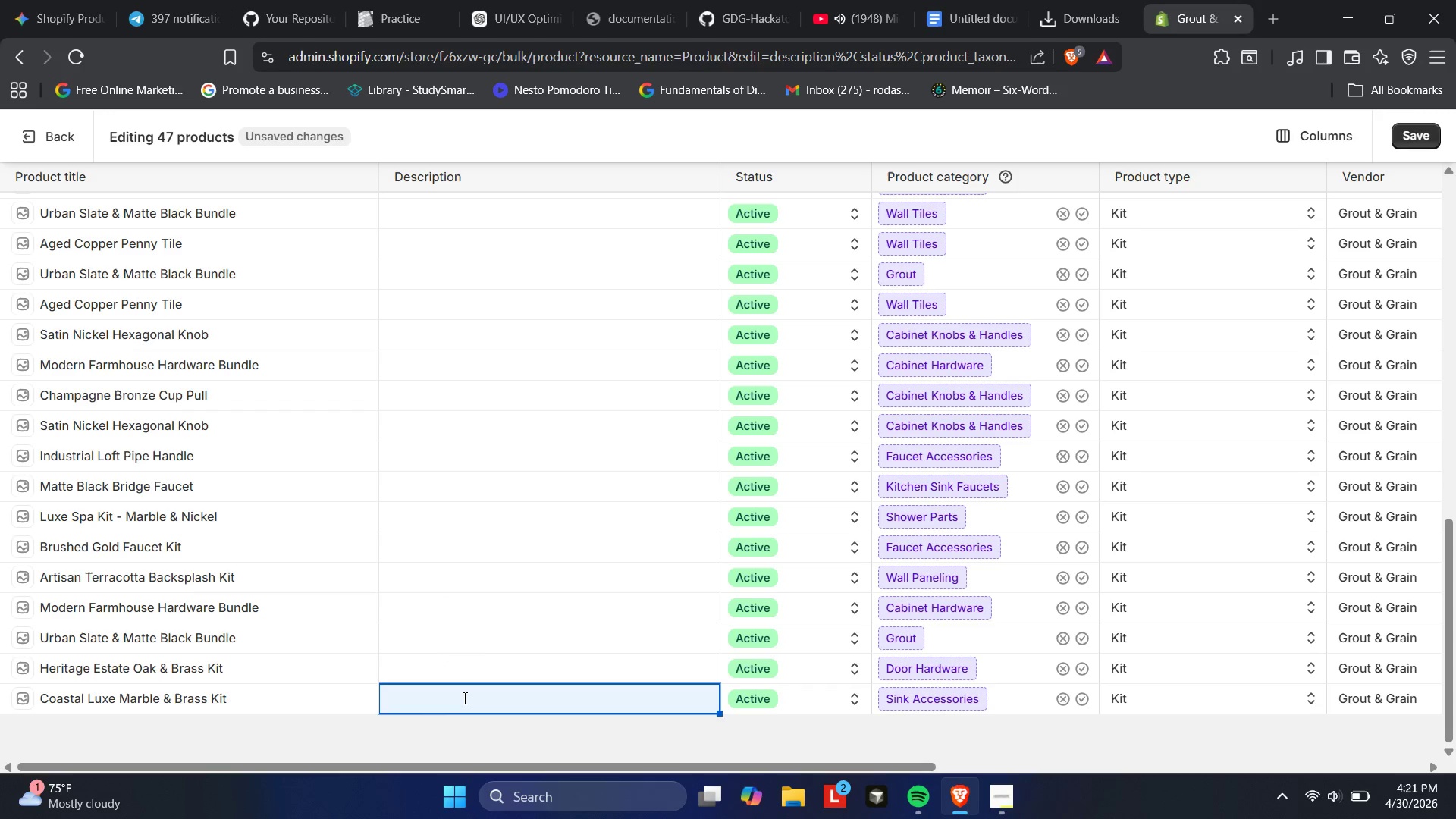 
left_click([463, 698])
 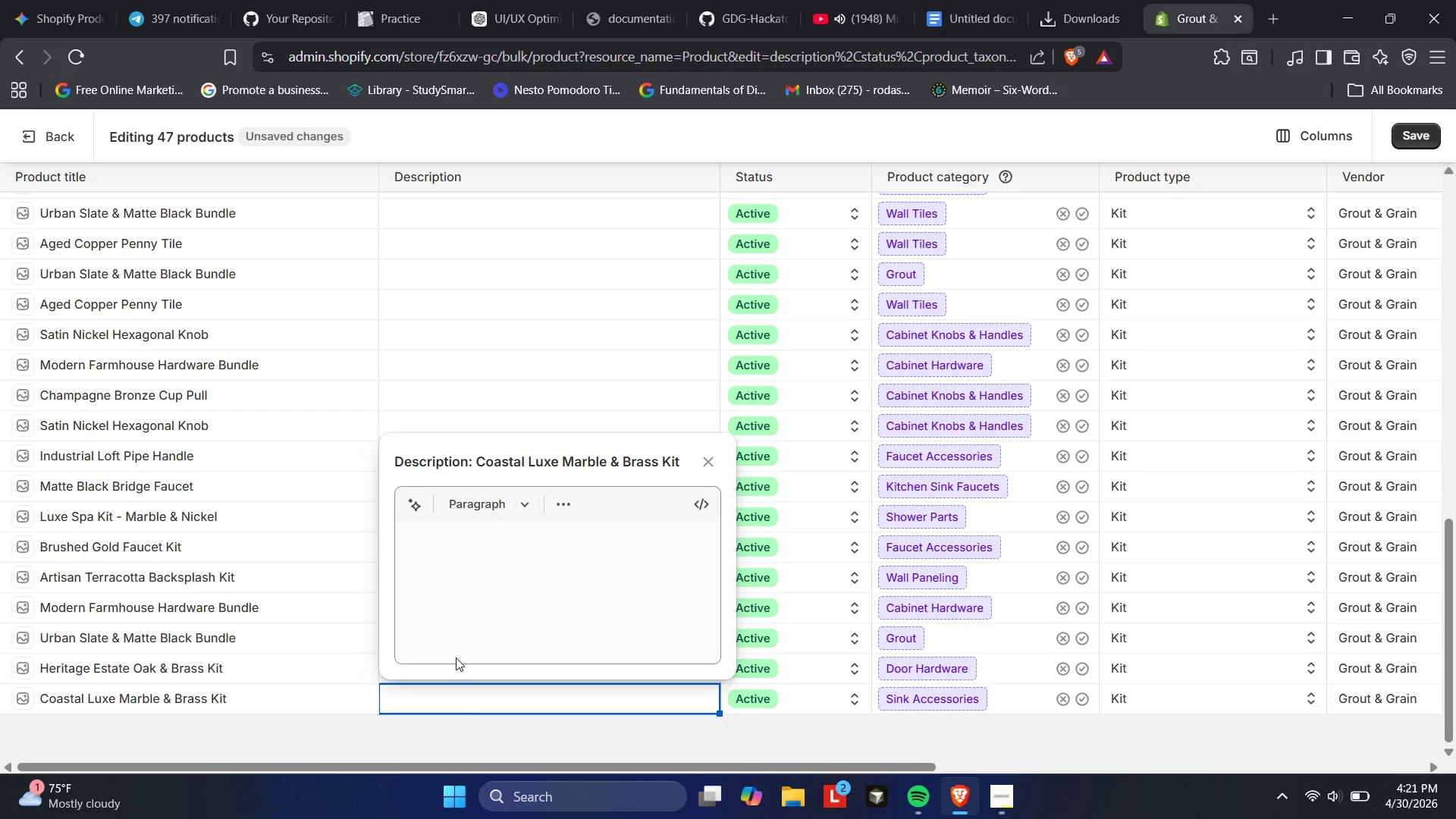 
left_click([479, 610])
 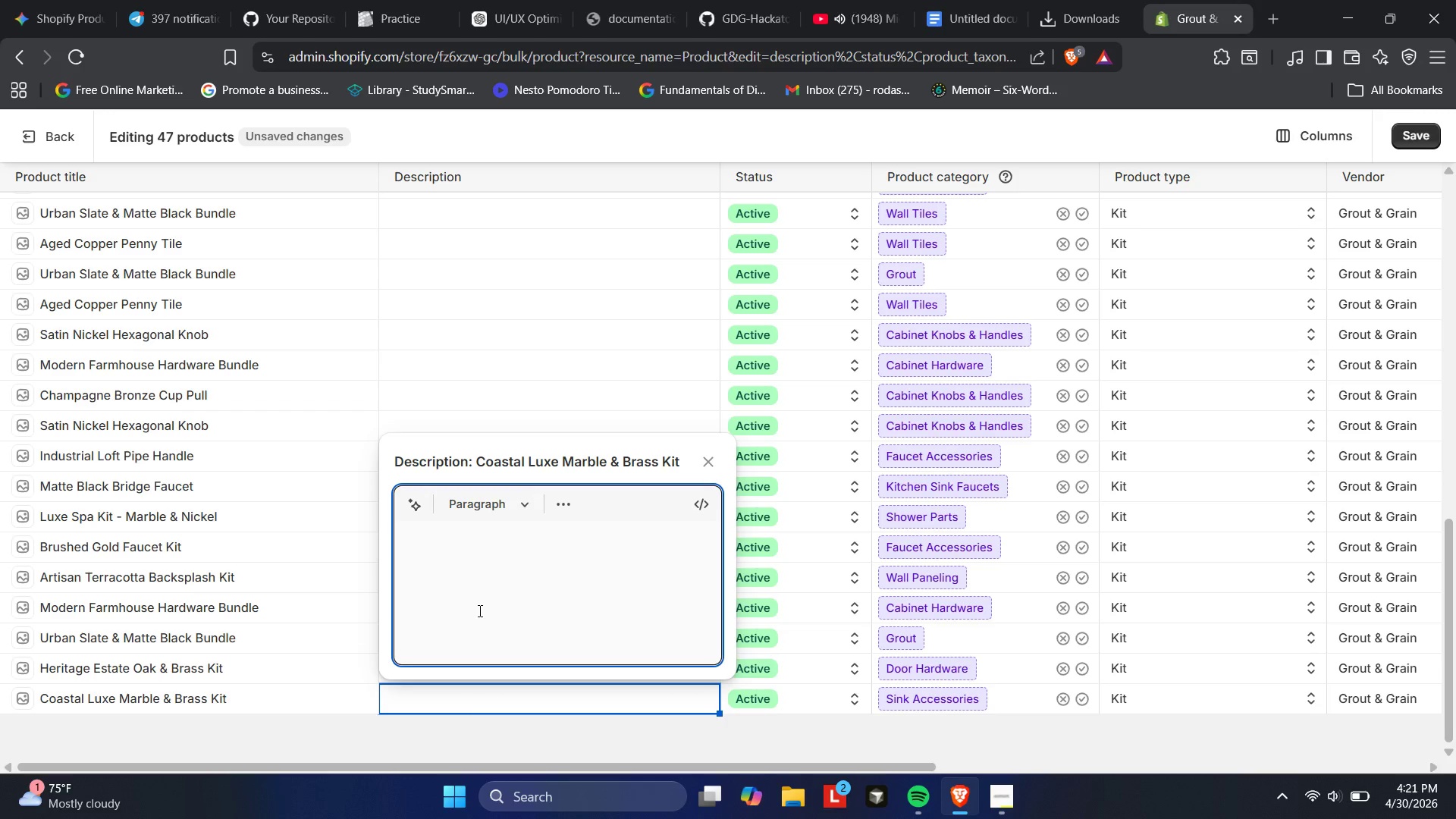 
key(Control+V)
 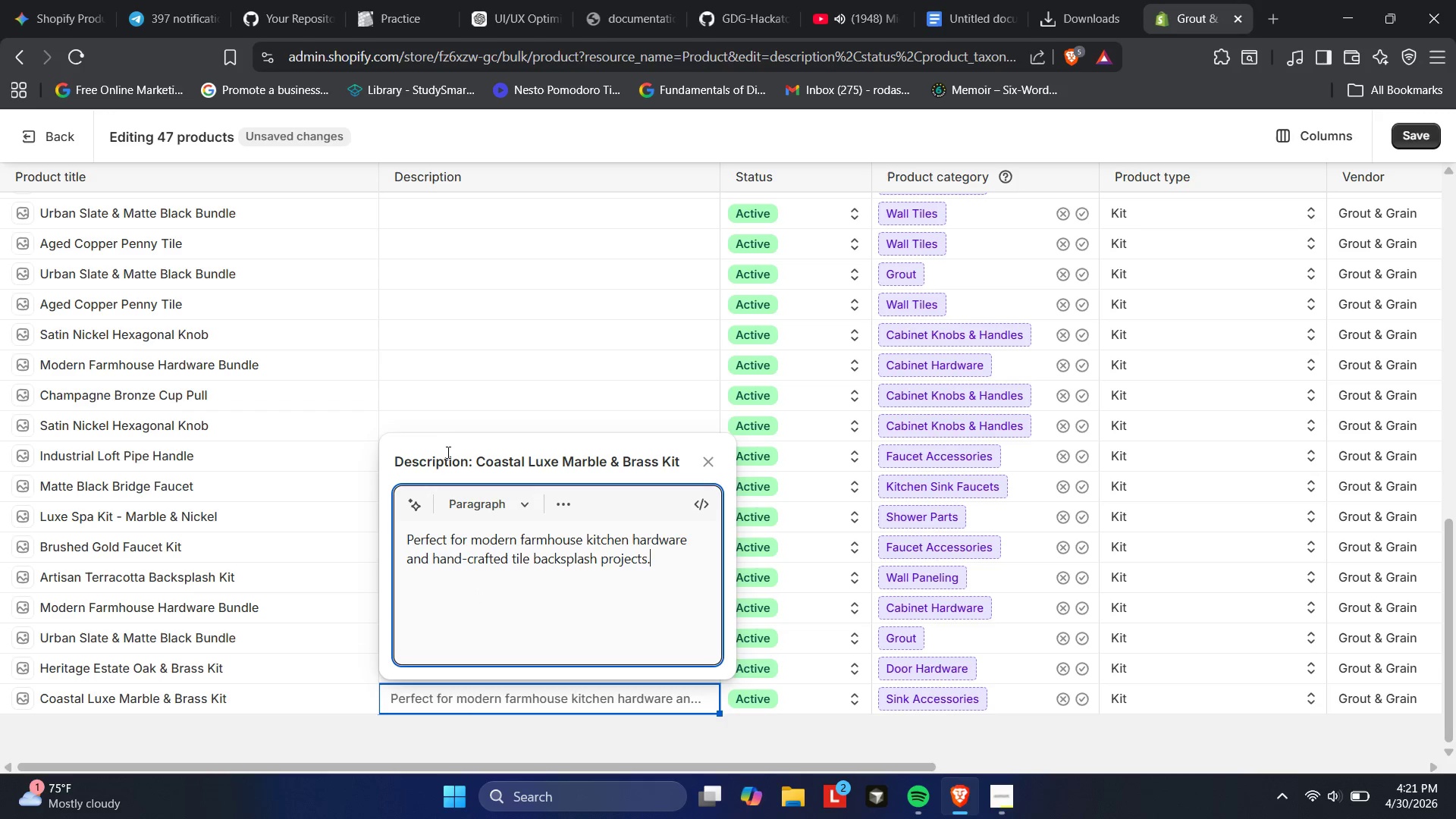 
left_click([447, 424])
 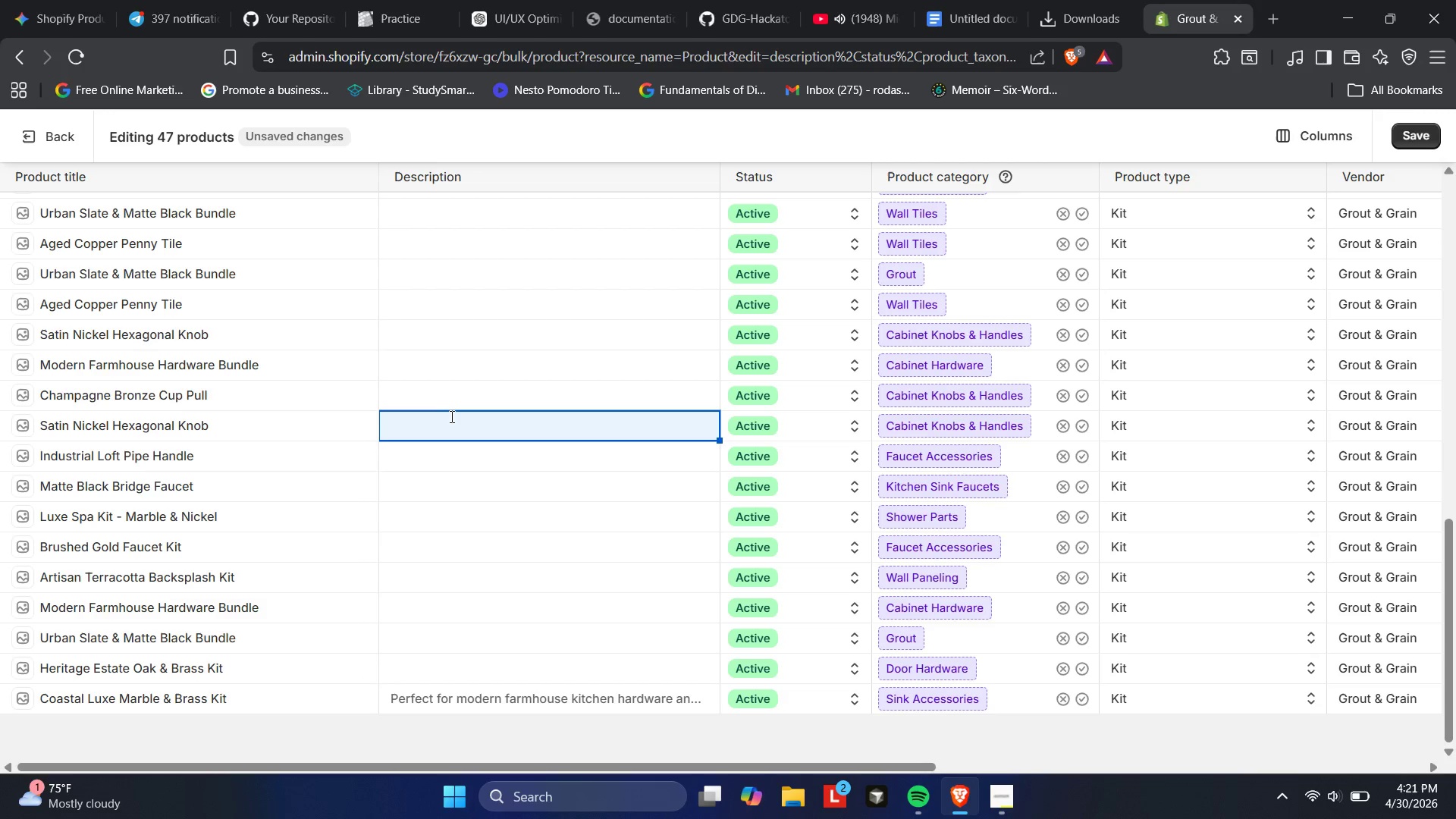 
wait(5.33)
 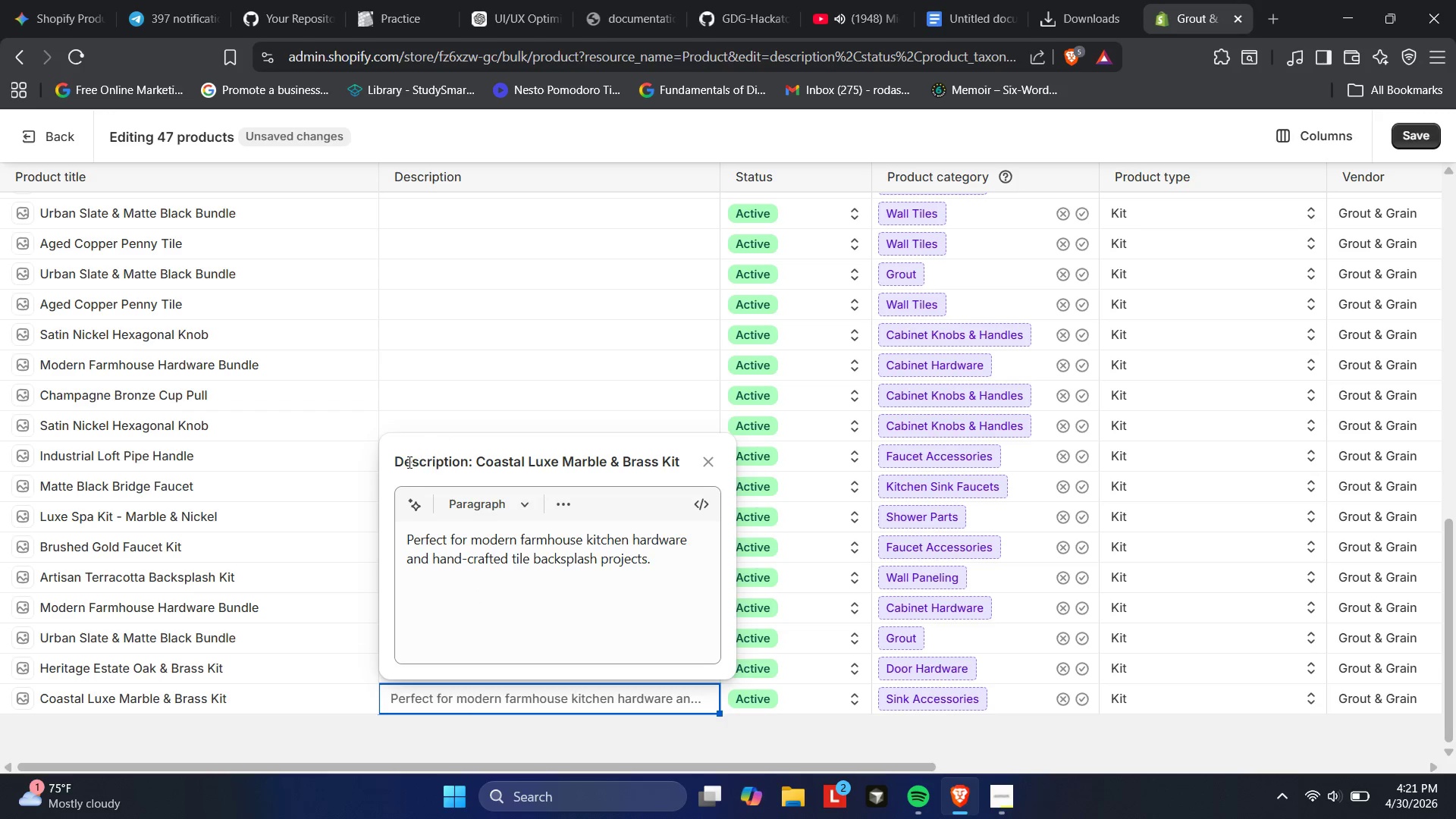 
left_click([428, 550])
 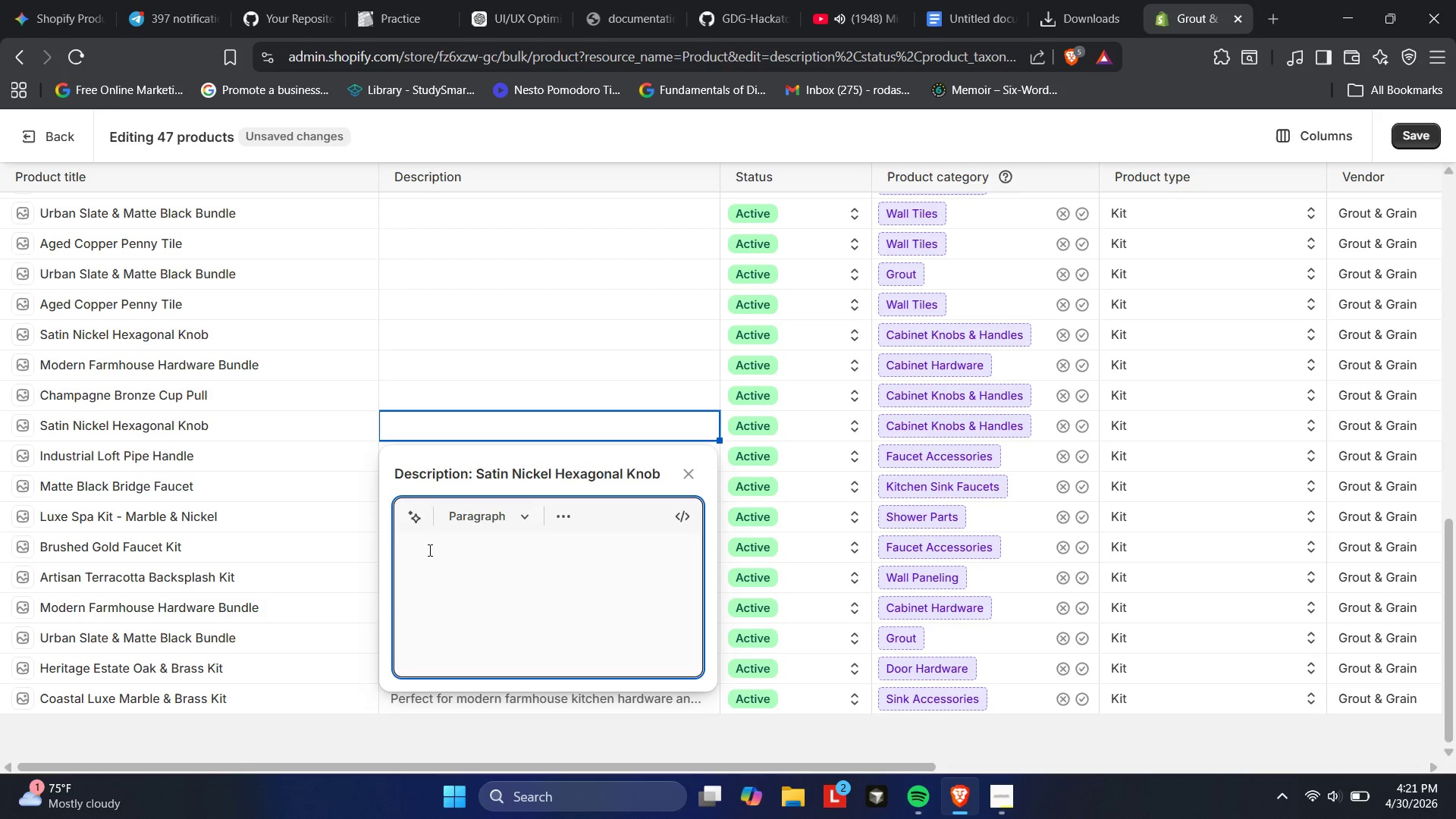 
key(Control+V)
 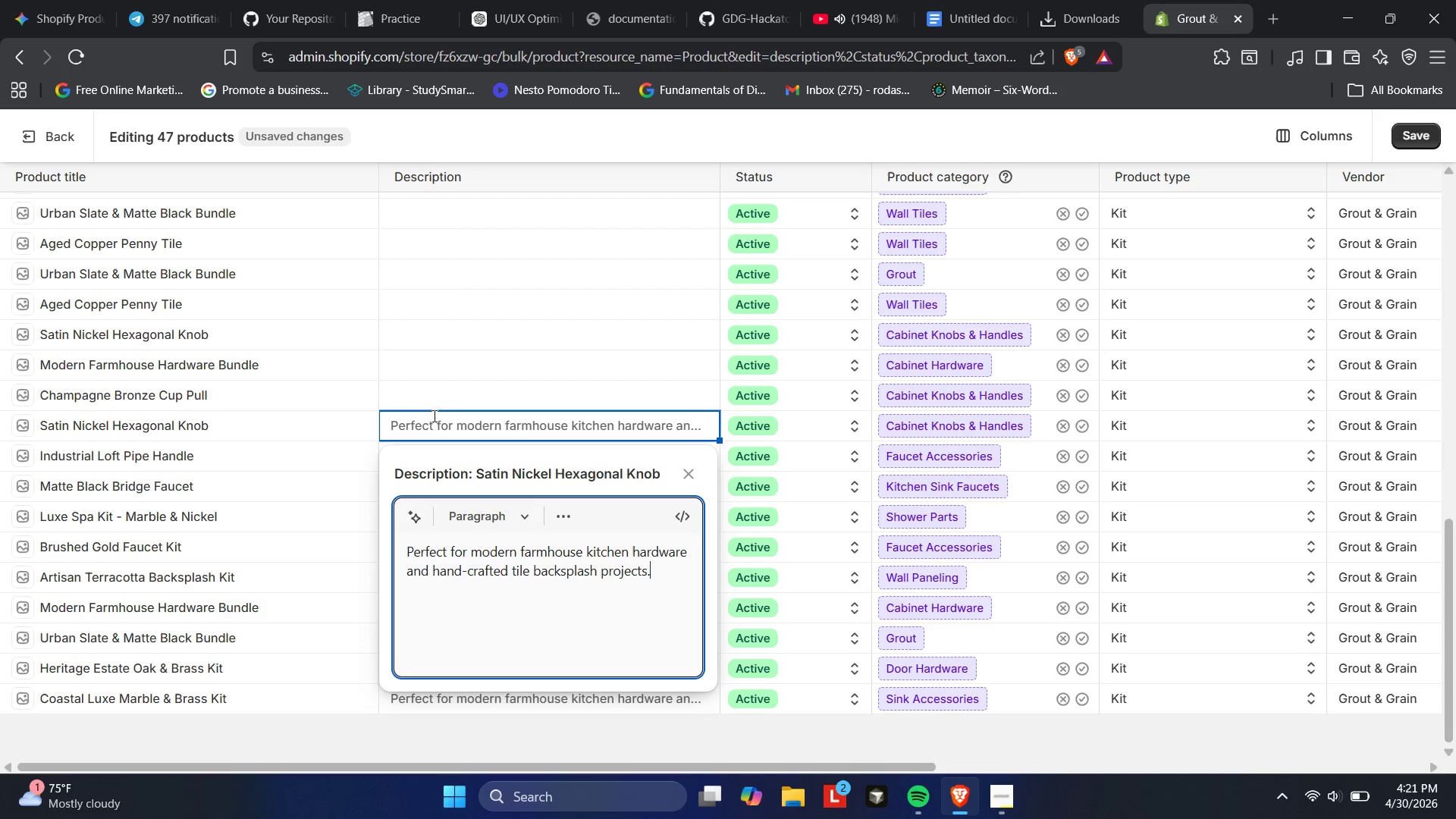 
left_click([437, 402])
 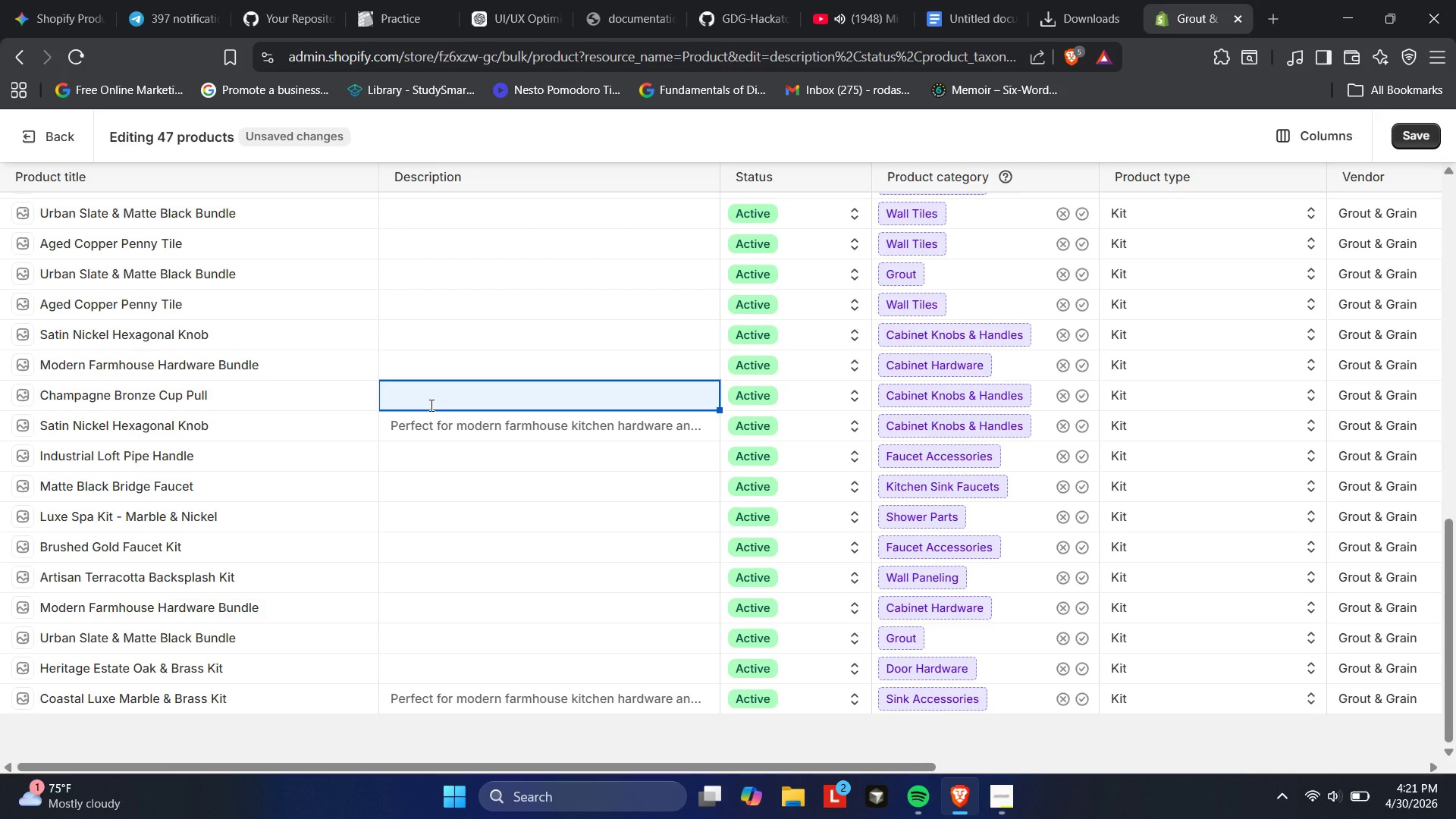 
key(Control+ControlLeft)
 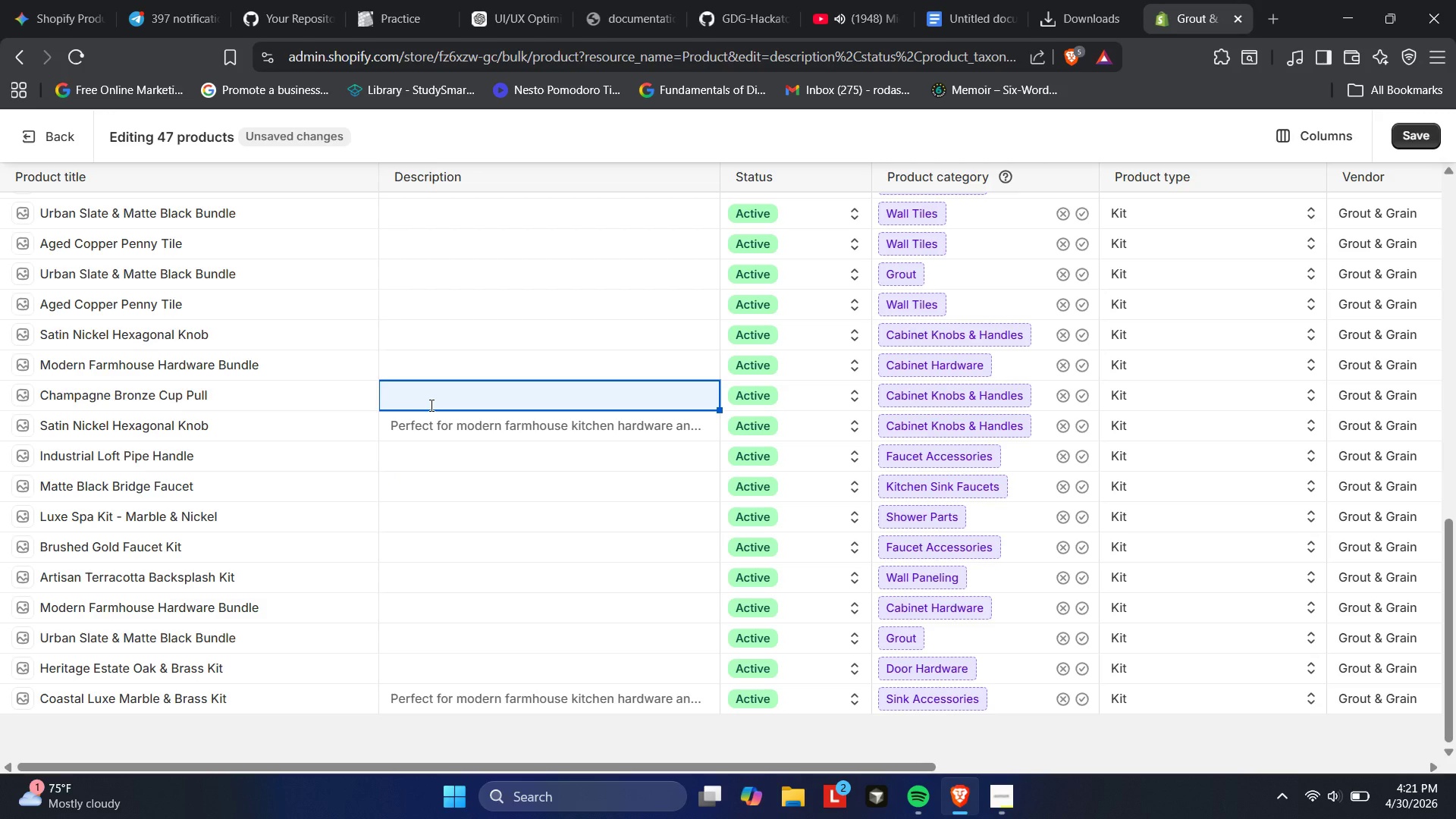 
left_click([430, 405])
 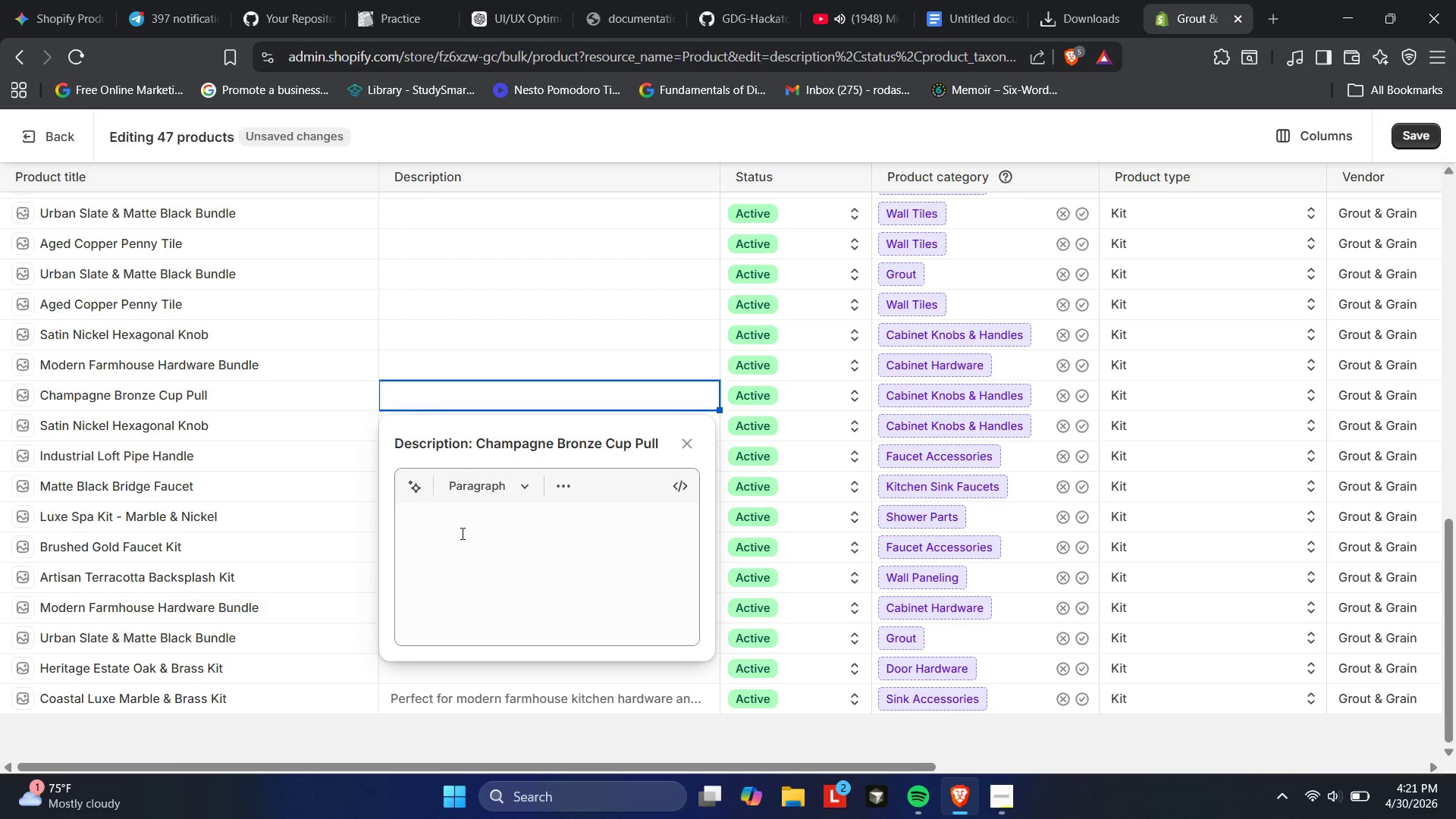 
left_click([464, 544])
 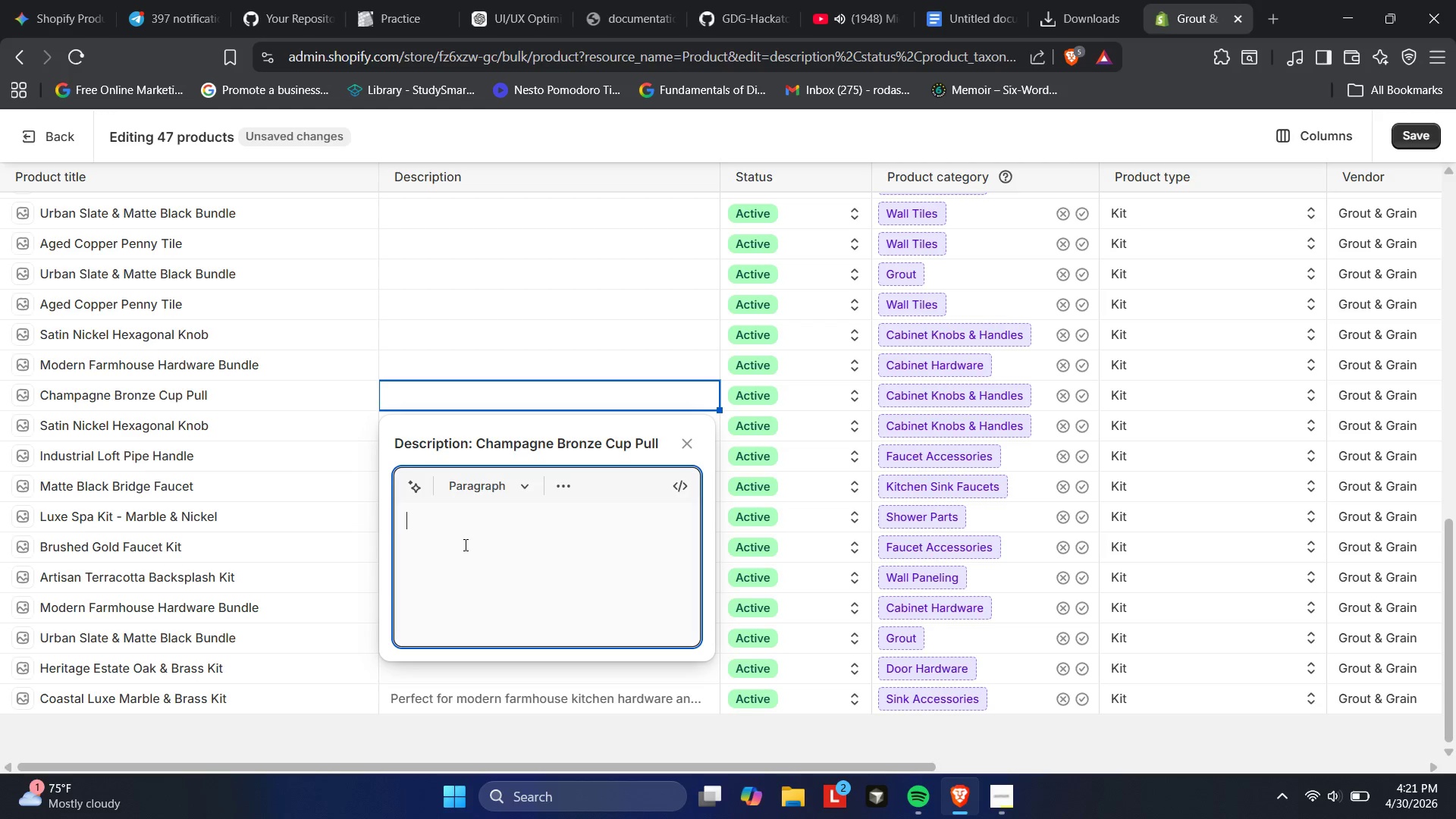 
key(Control+V)
 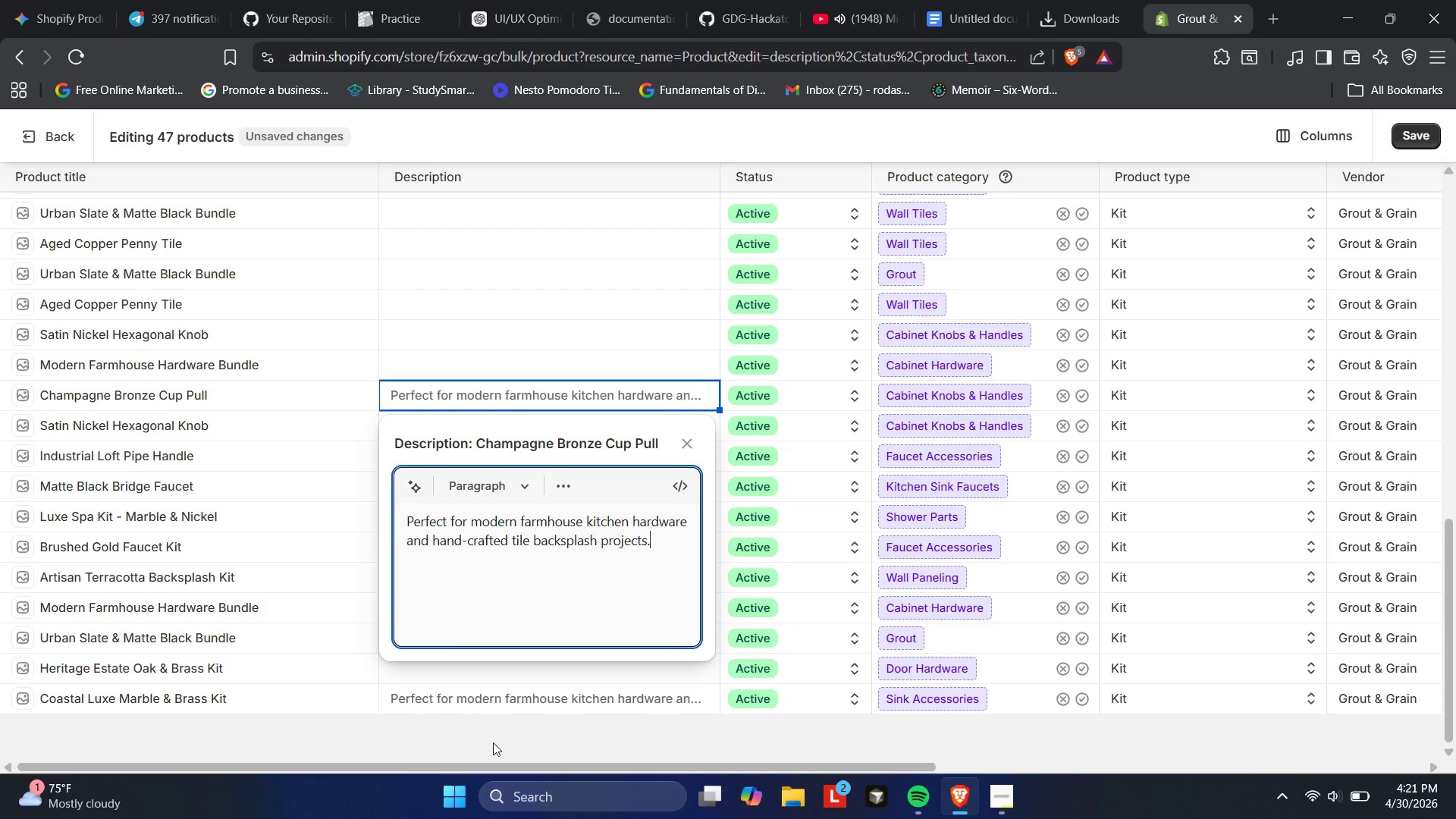 
left_click([445, 664])
 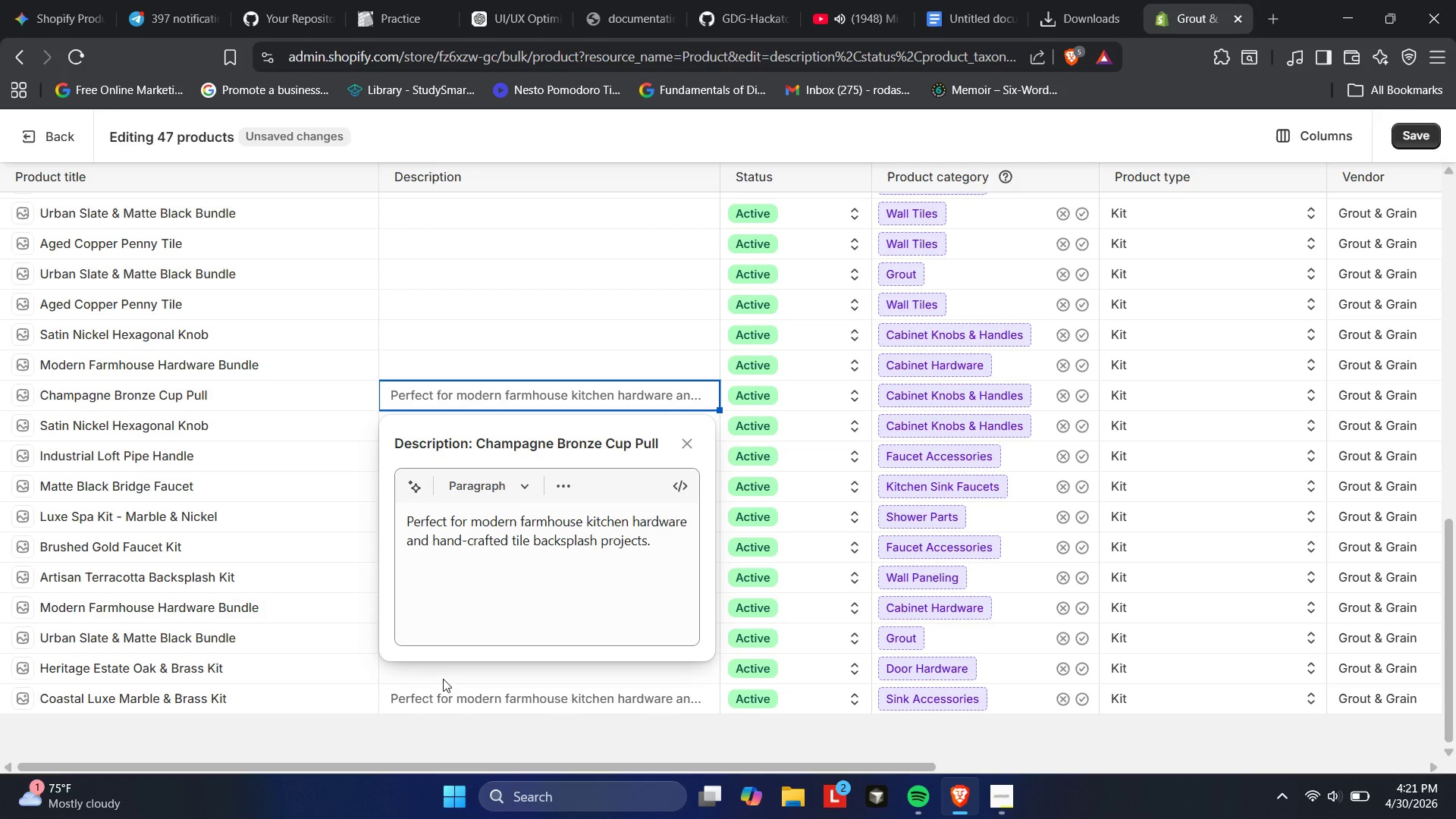 
left_click([443, 679])
 